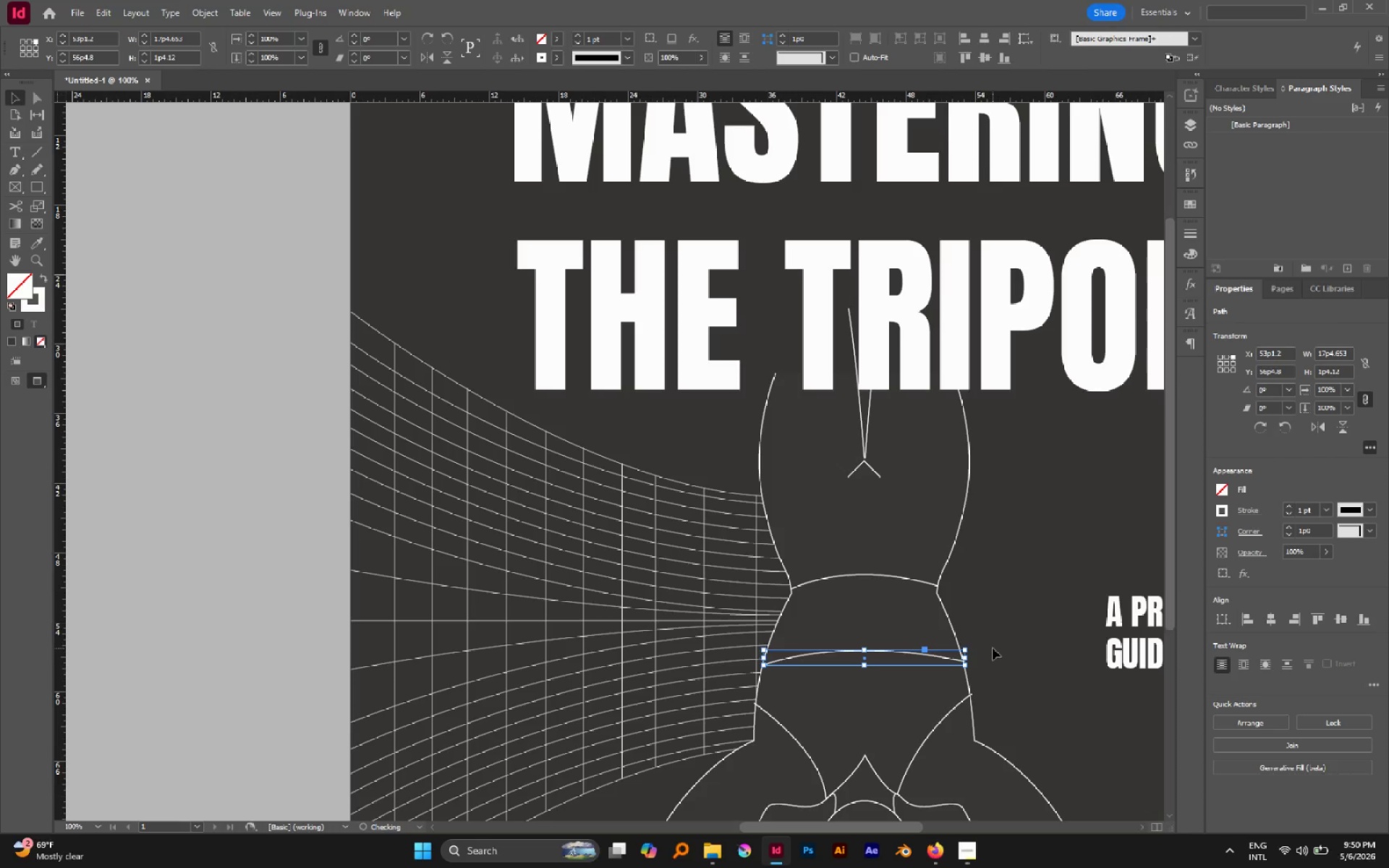 
left_click([993, 648])
 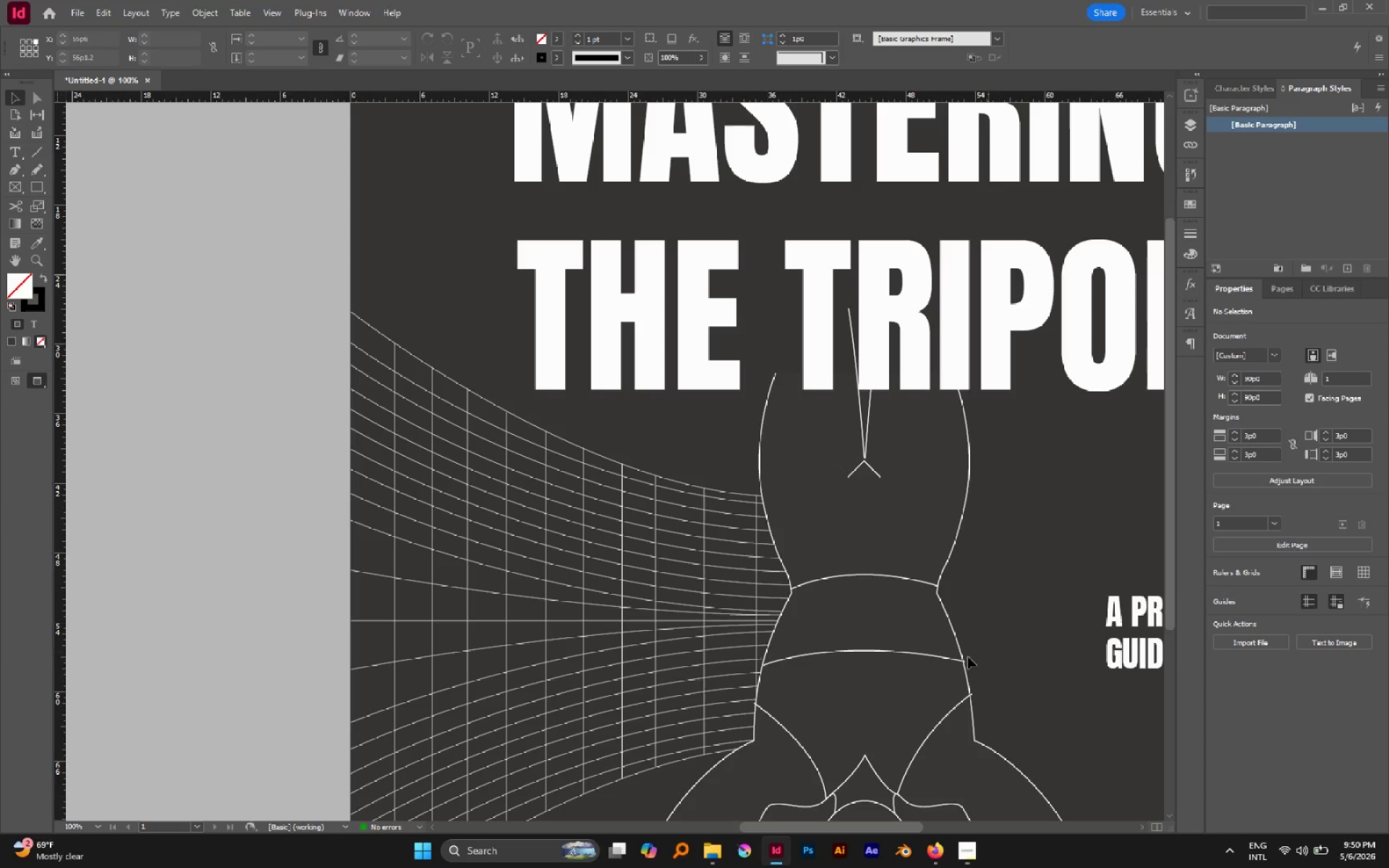 
left_click([954, 658])
 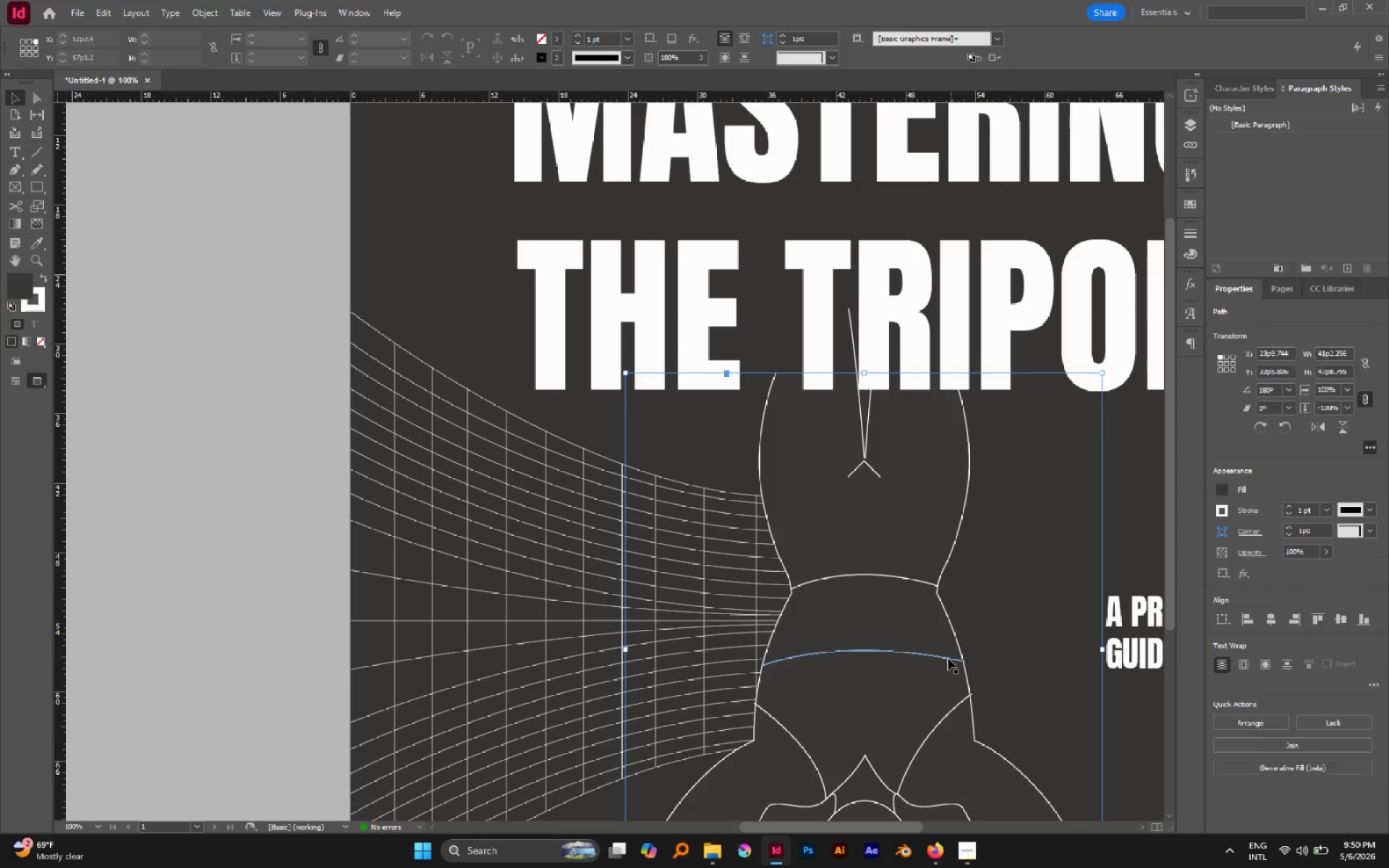 
left_click([948, 658])
 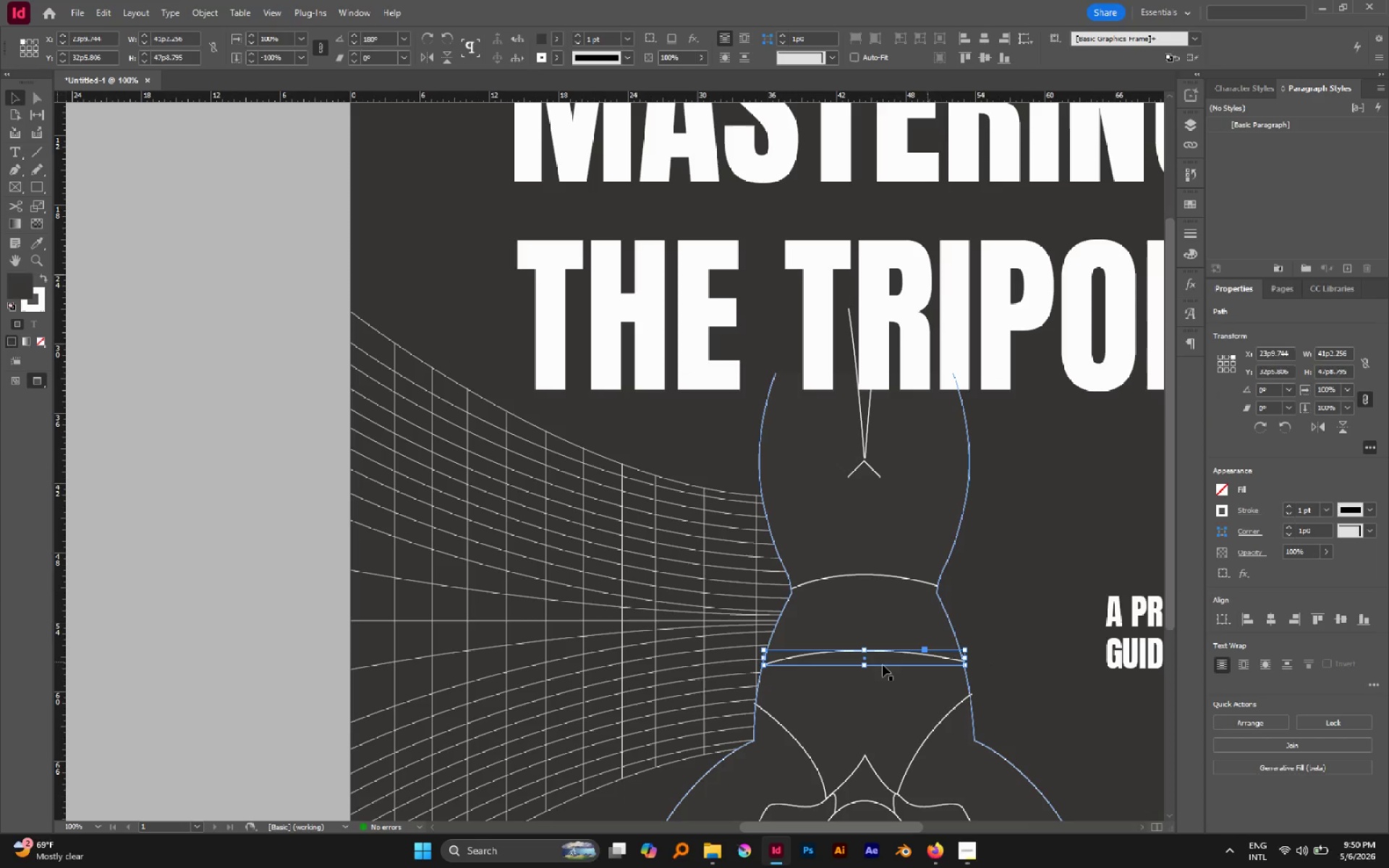 
hold_key(key=AltLeft, duration=2.0)
scroll: coordinate [796, 665], scroll_direction: up, amount: 10.0
 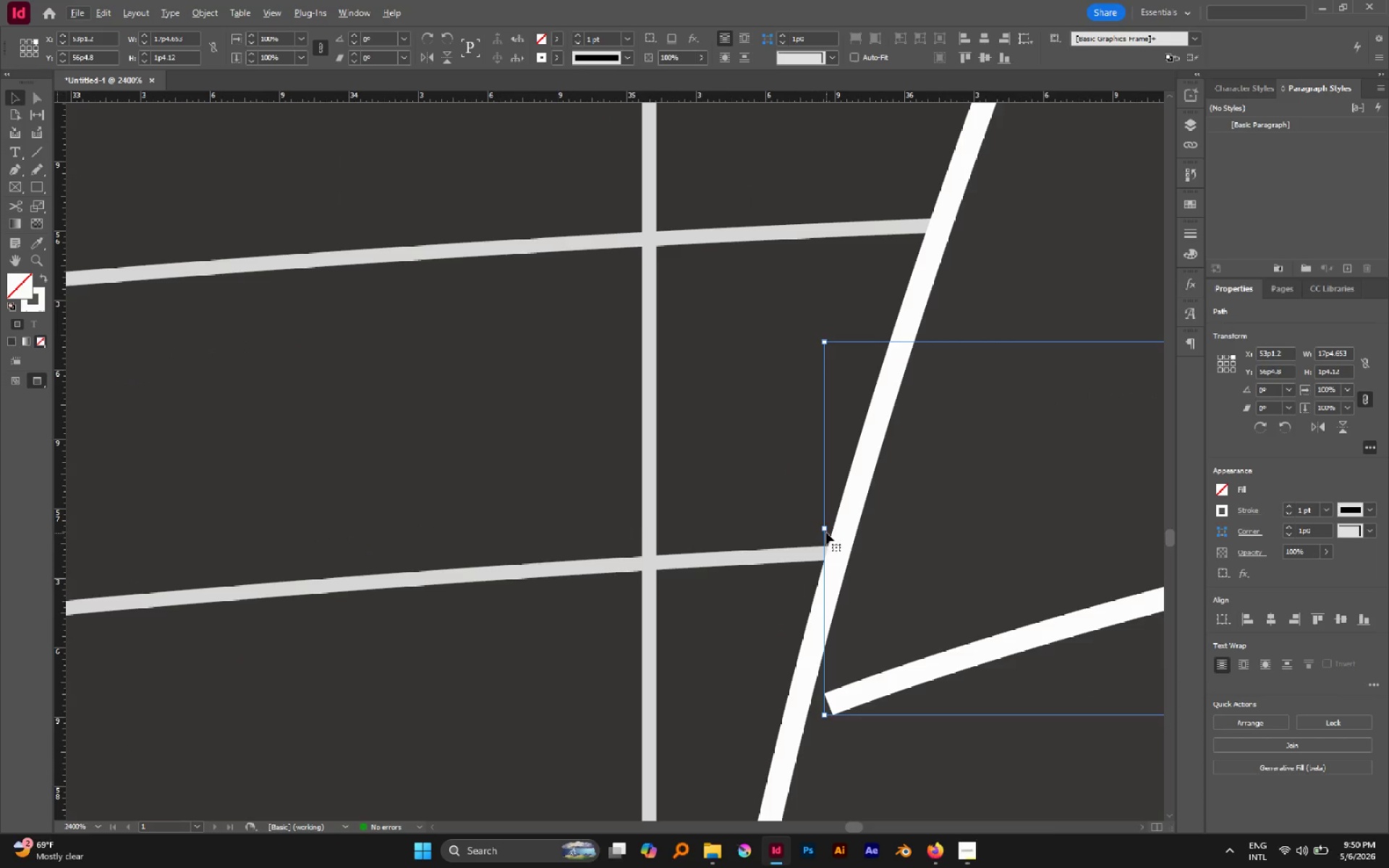 
left_click_drag(start_coordinate=[825, 527], to_coordinate=[798, 529])
 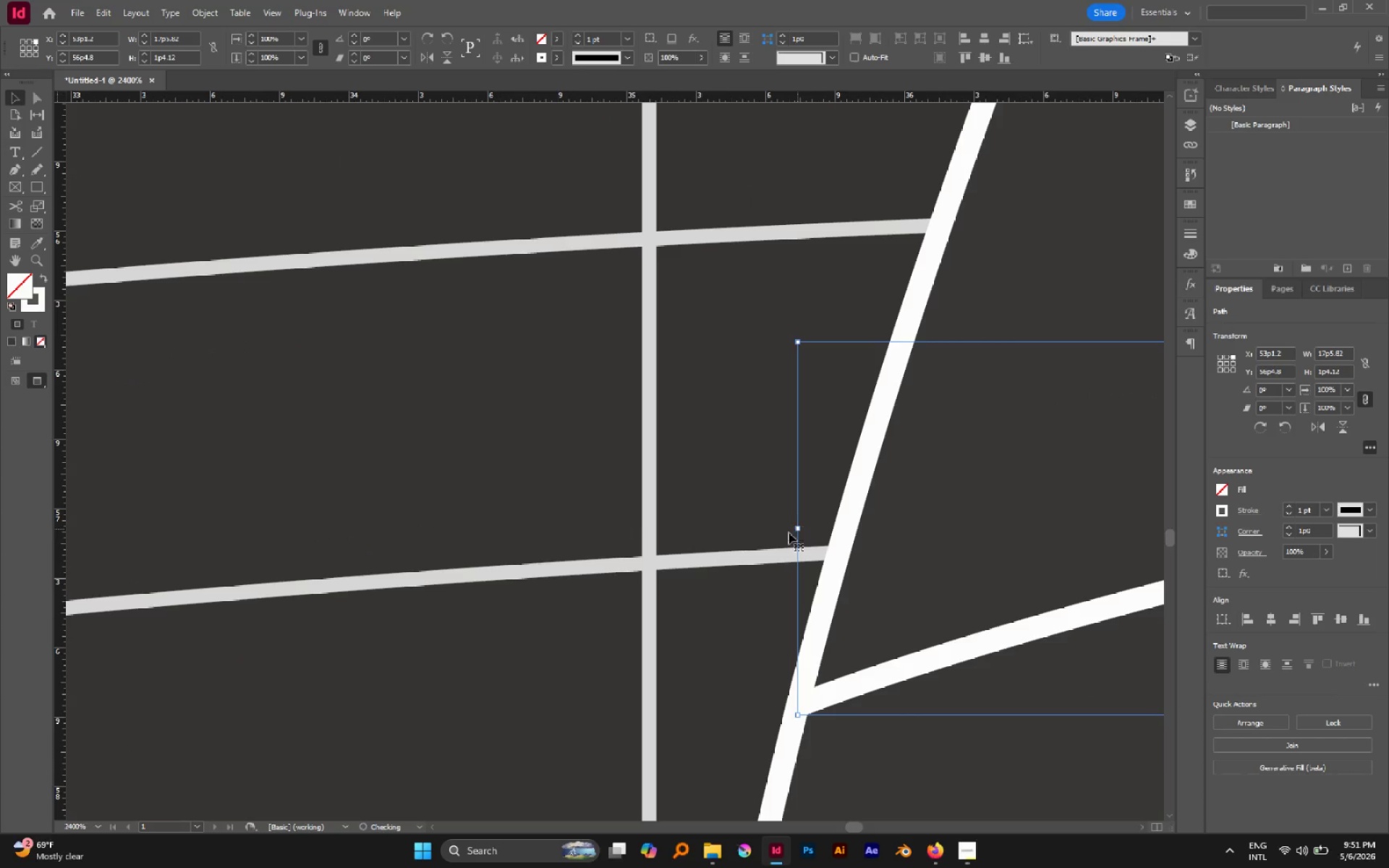 
hold_key(key=AltLeft, duration=0.75)
scroll: coordinate [642, 537], scroll_direction: down, amount: 4.0
 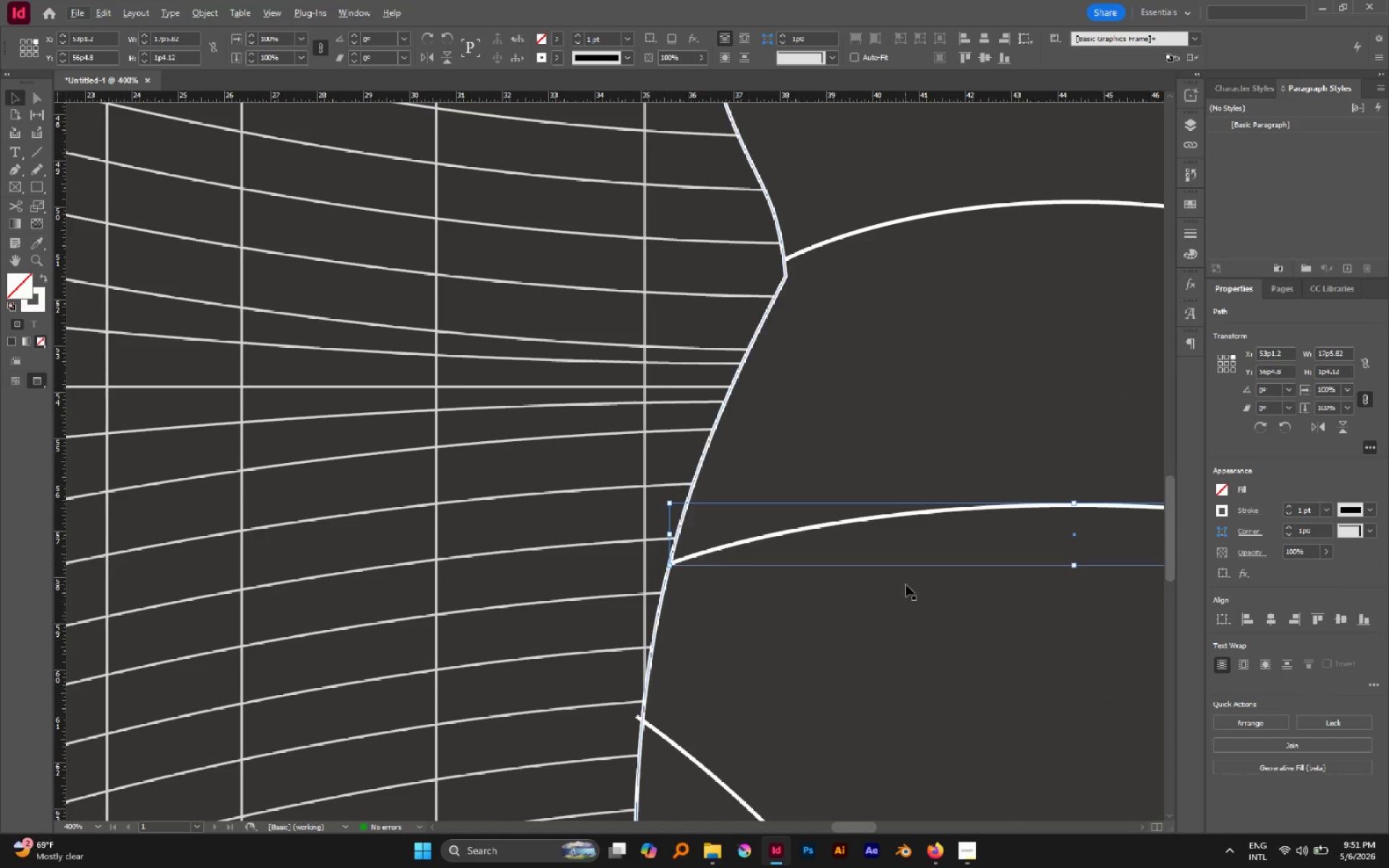 
key(Alt+AltLeft)
 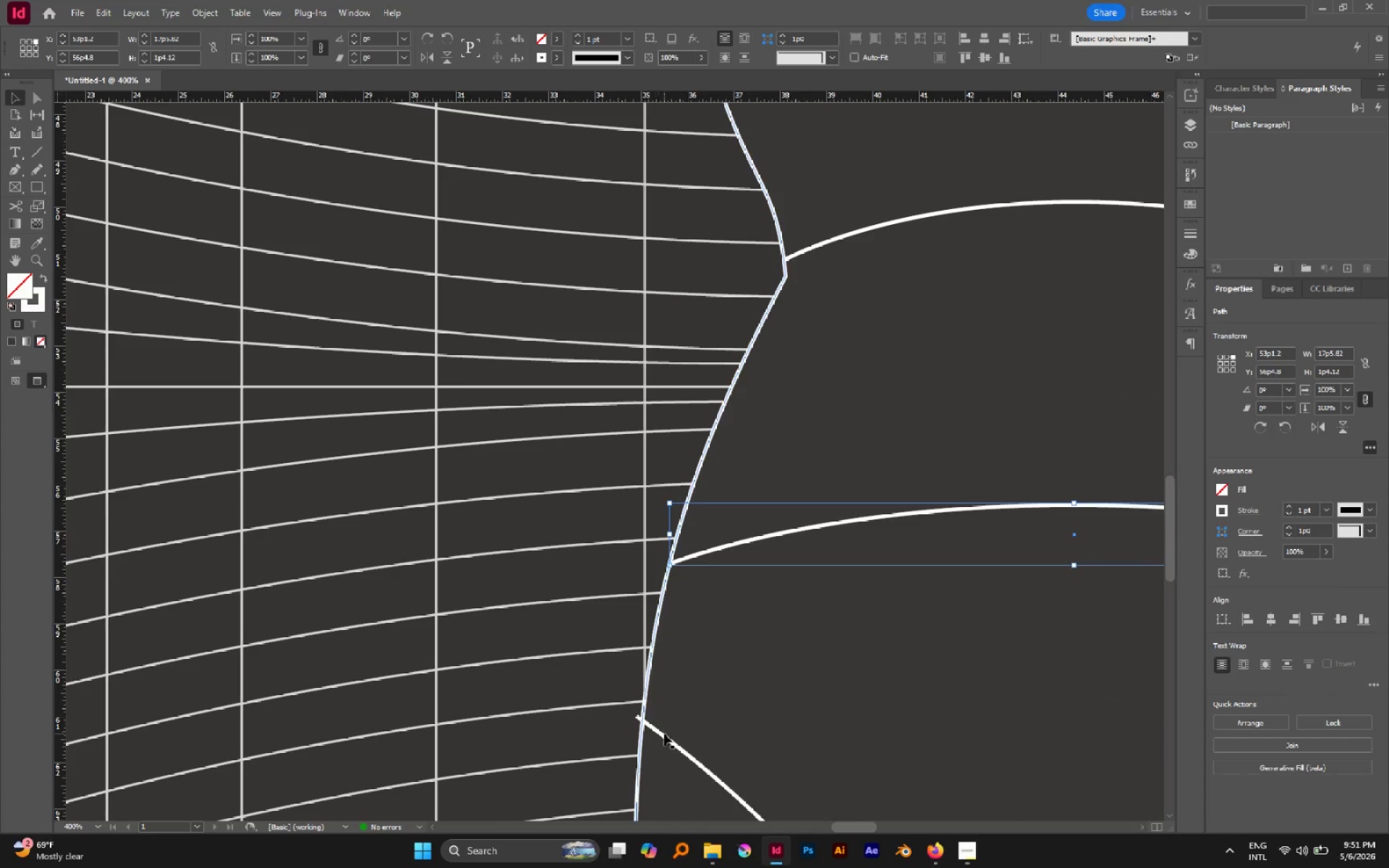 
left_click([664, 733])
 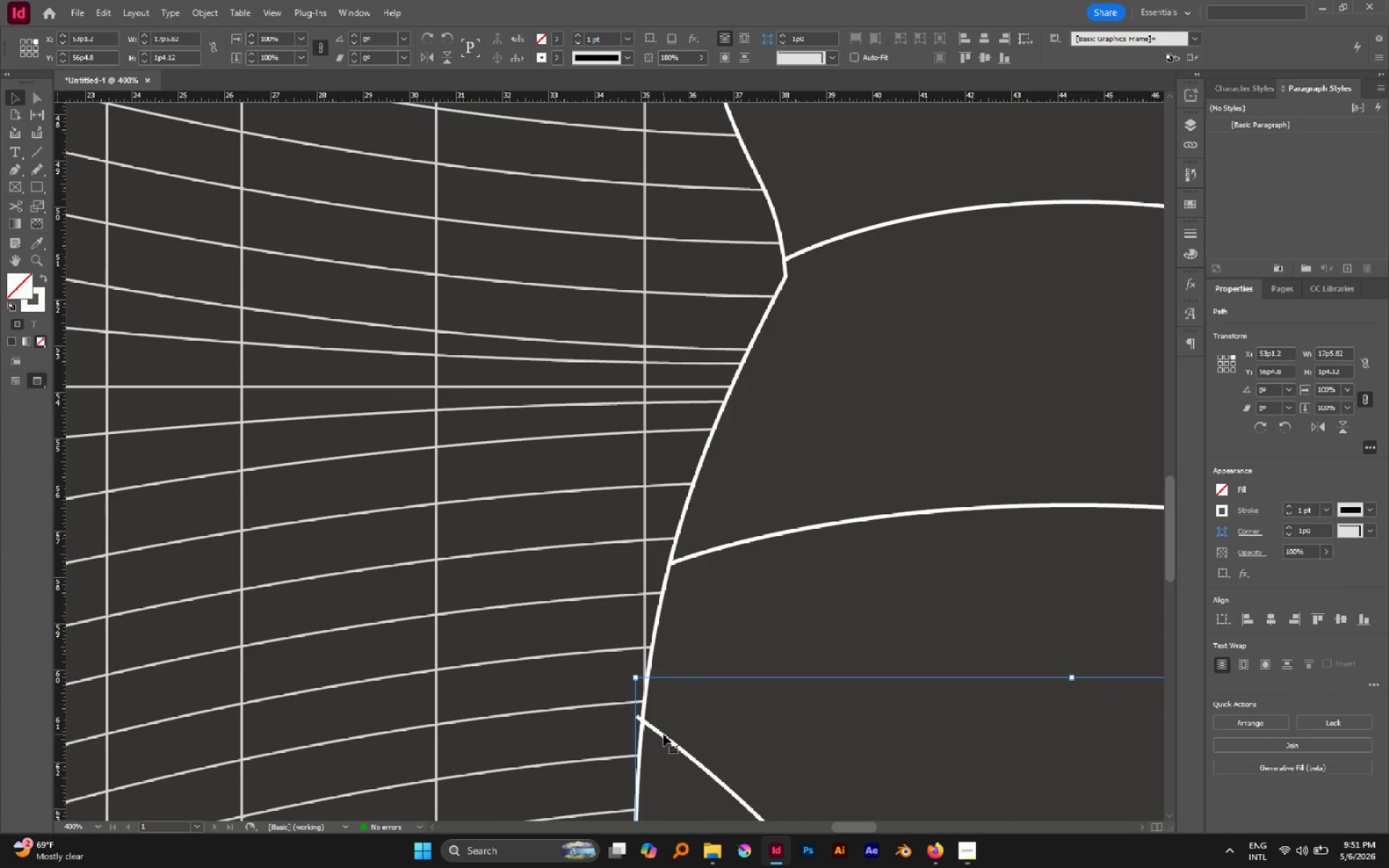 
key(A)
 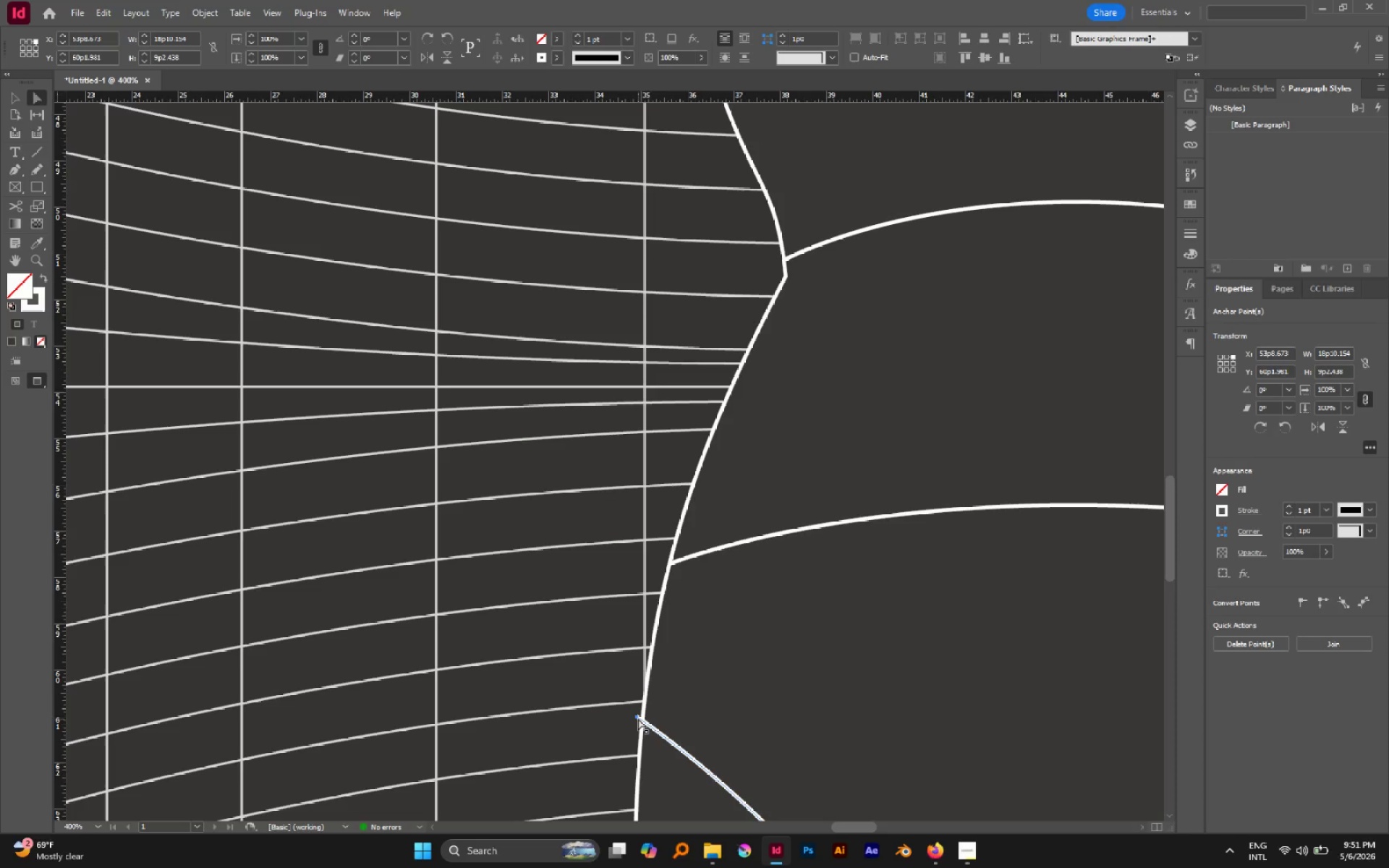 
left_click([624, 720])
 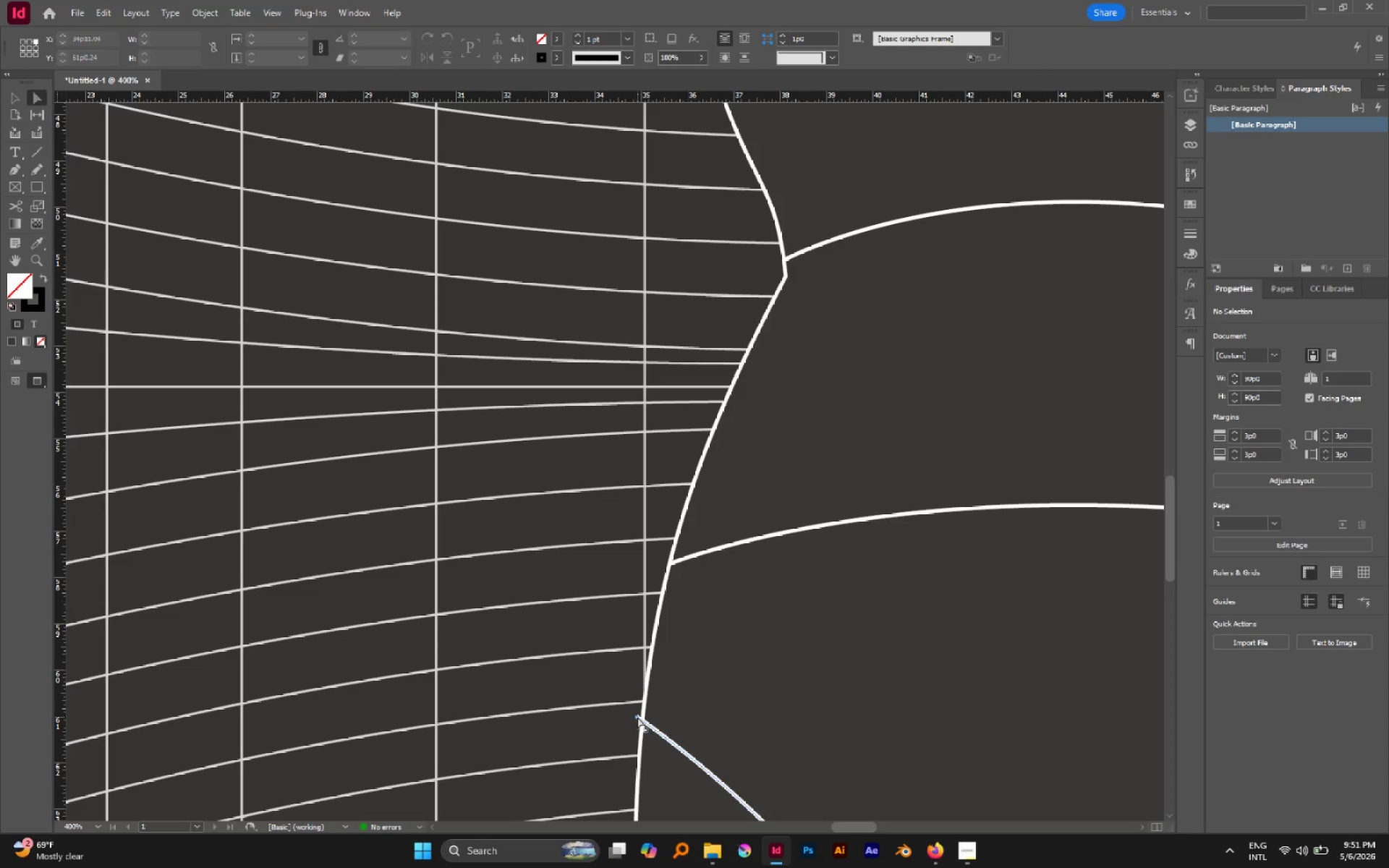 
left_click([637, 717])
 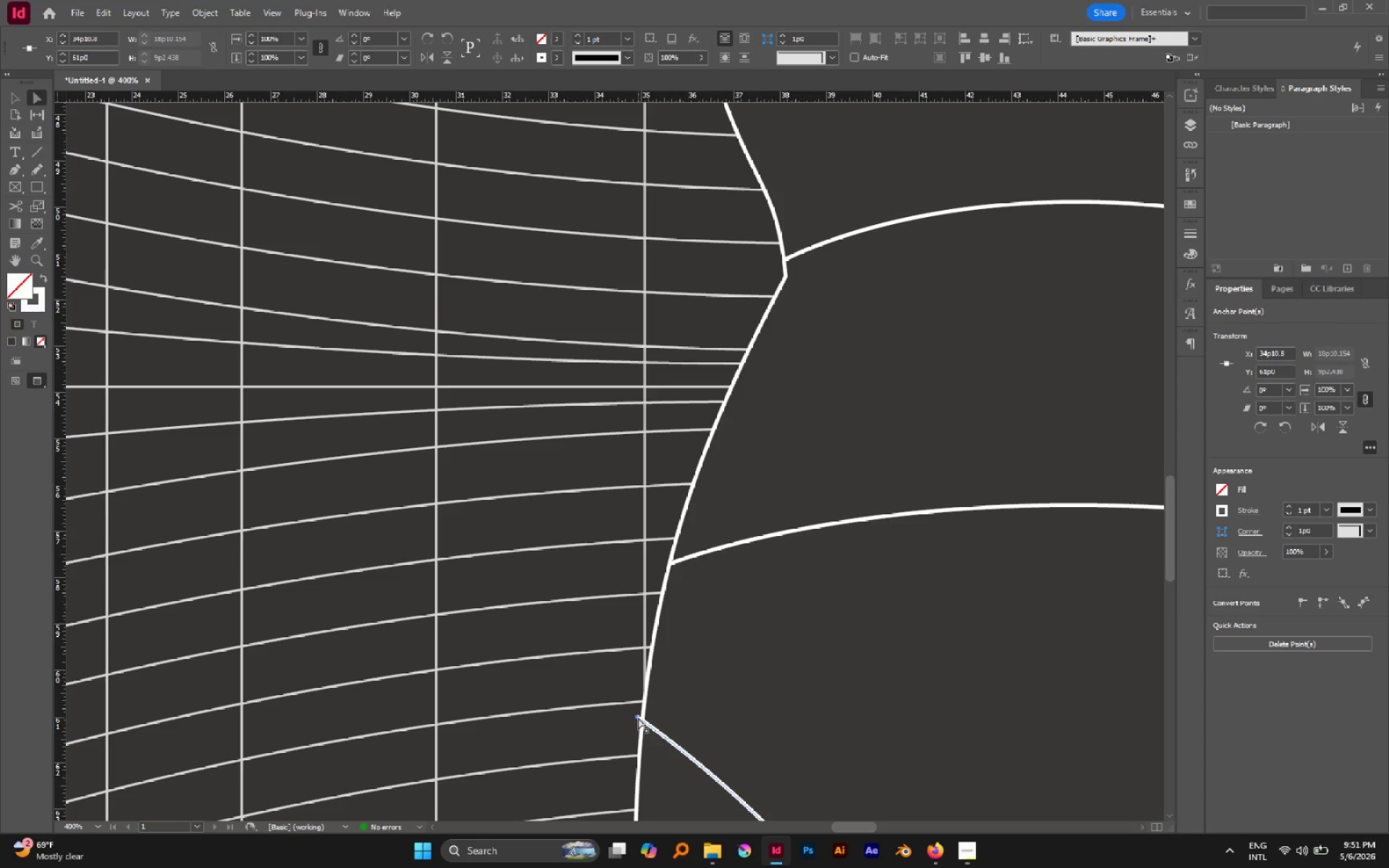 
left_click_drag(start_coordinate=[638, 718], to_coordinate=[643, 722])
 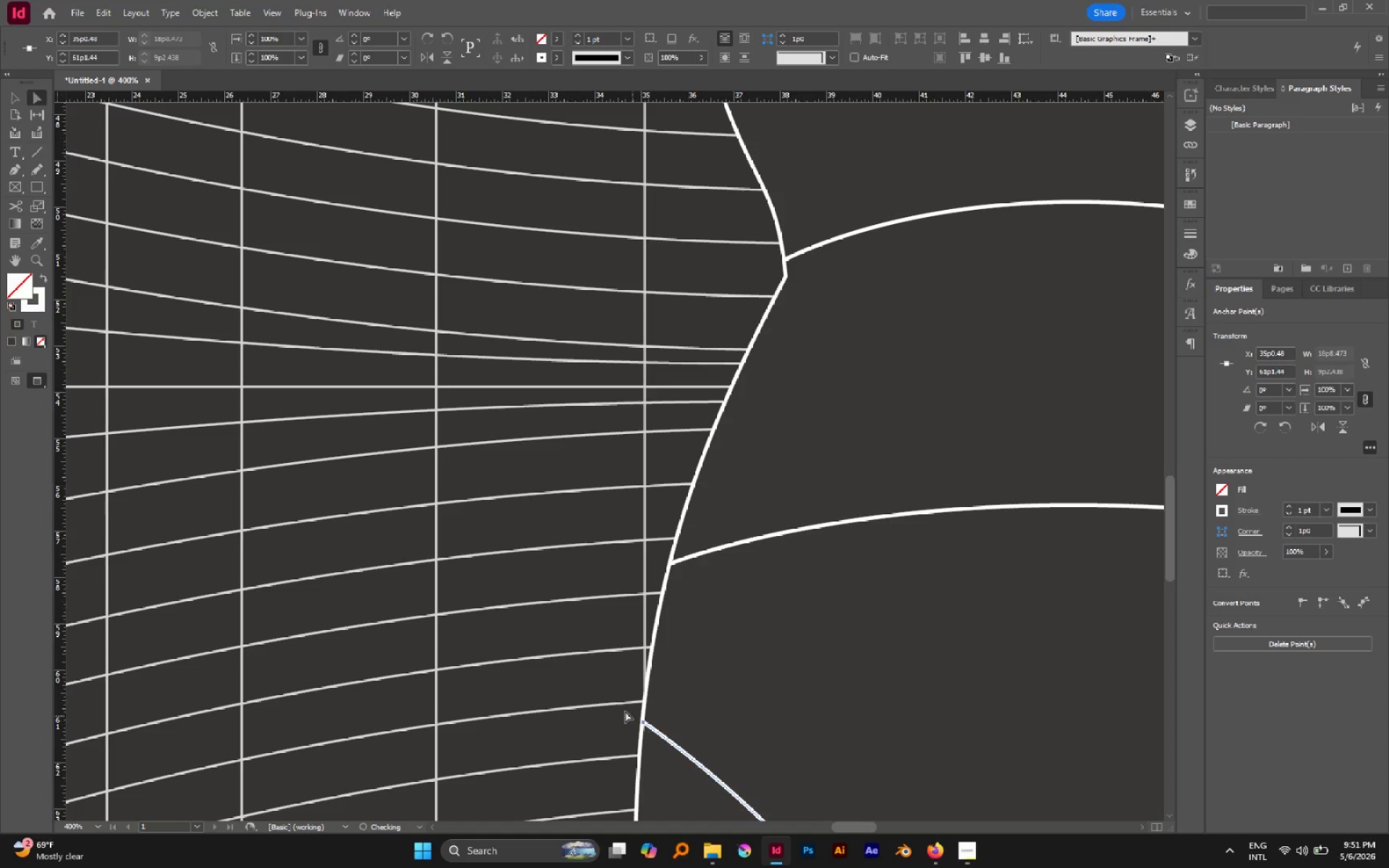 
hold_key(key=AltLeft, duration=0.58)
scroll: coordinate [525, 649], scroll_direction: down, amount: 2.0
 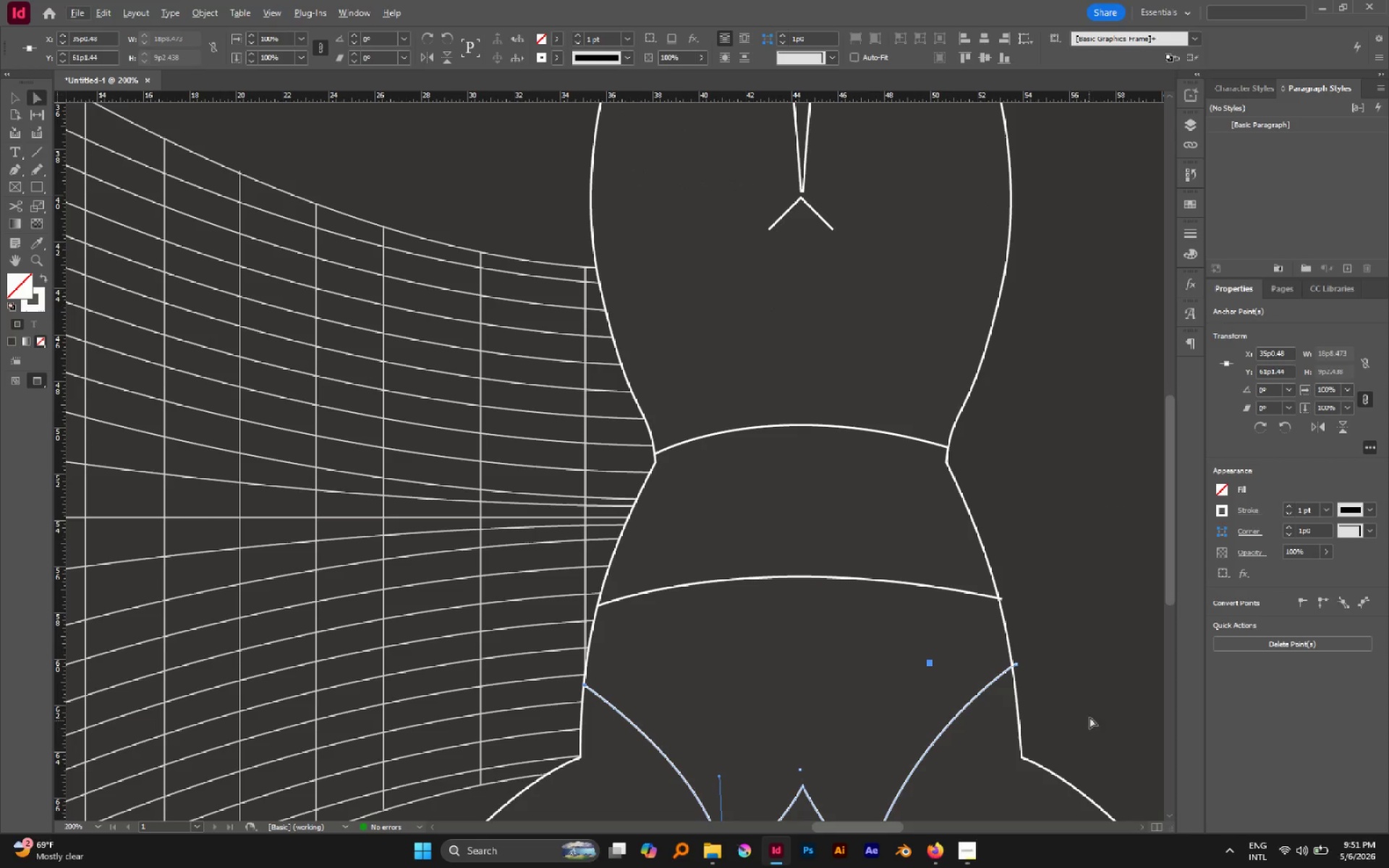 
hold_key(key=AltLeft, duration=0.84)
 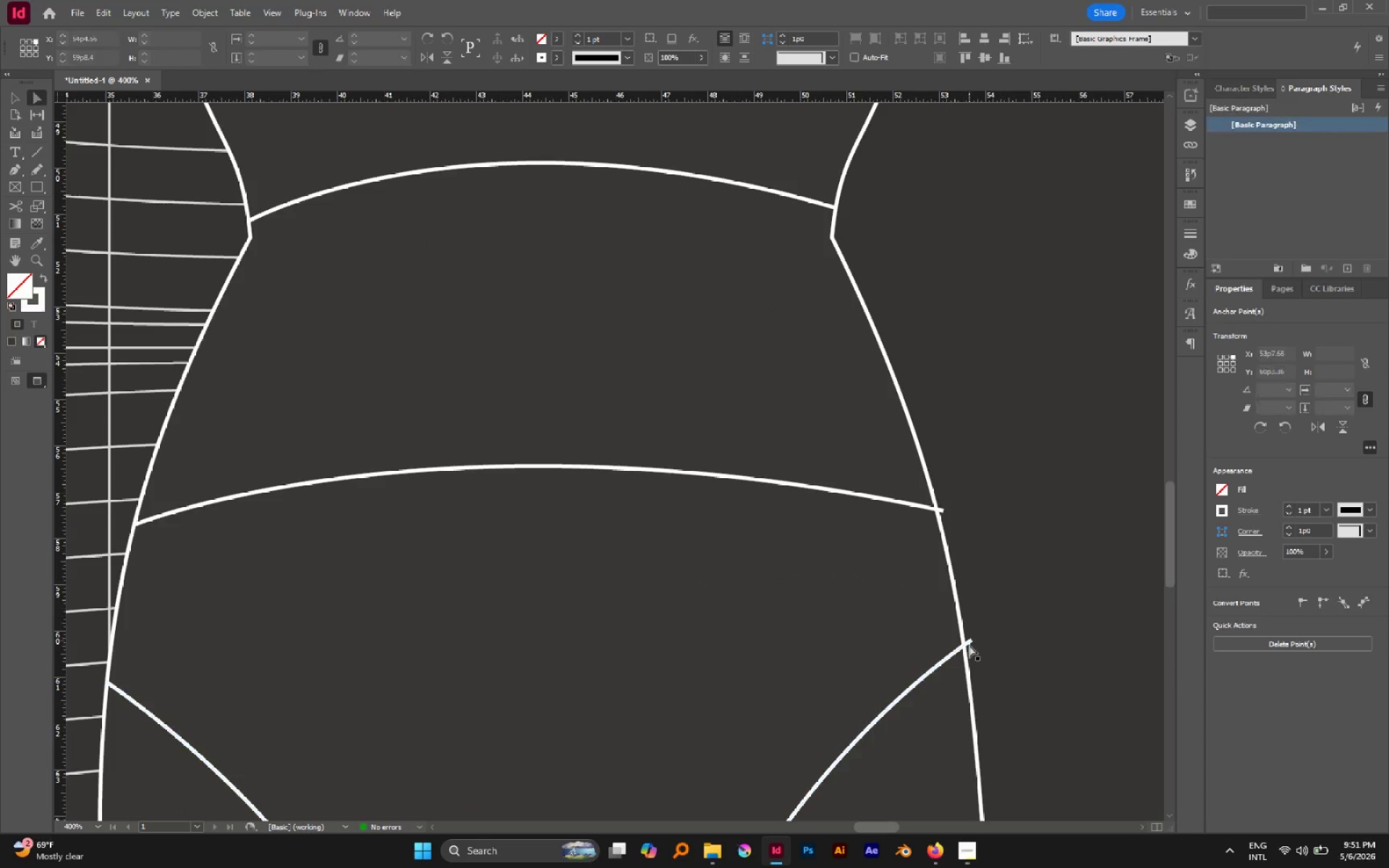 
left_click([1004, 616])
 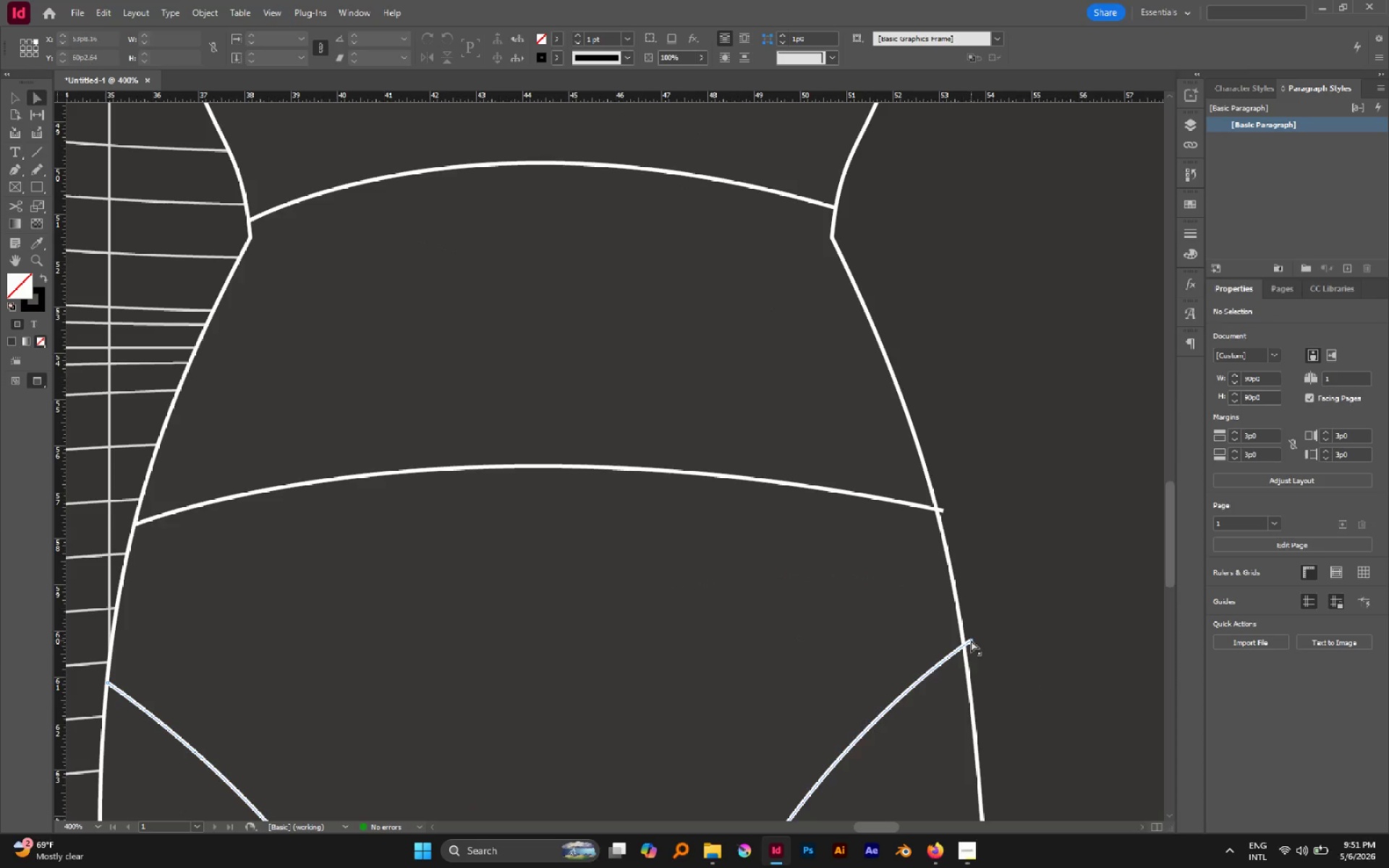 
scroll: coordinate [973, 669], scroll_direction: up, amount: 2.0
 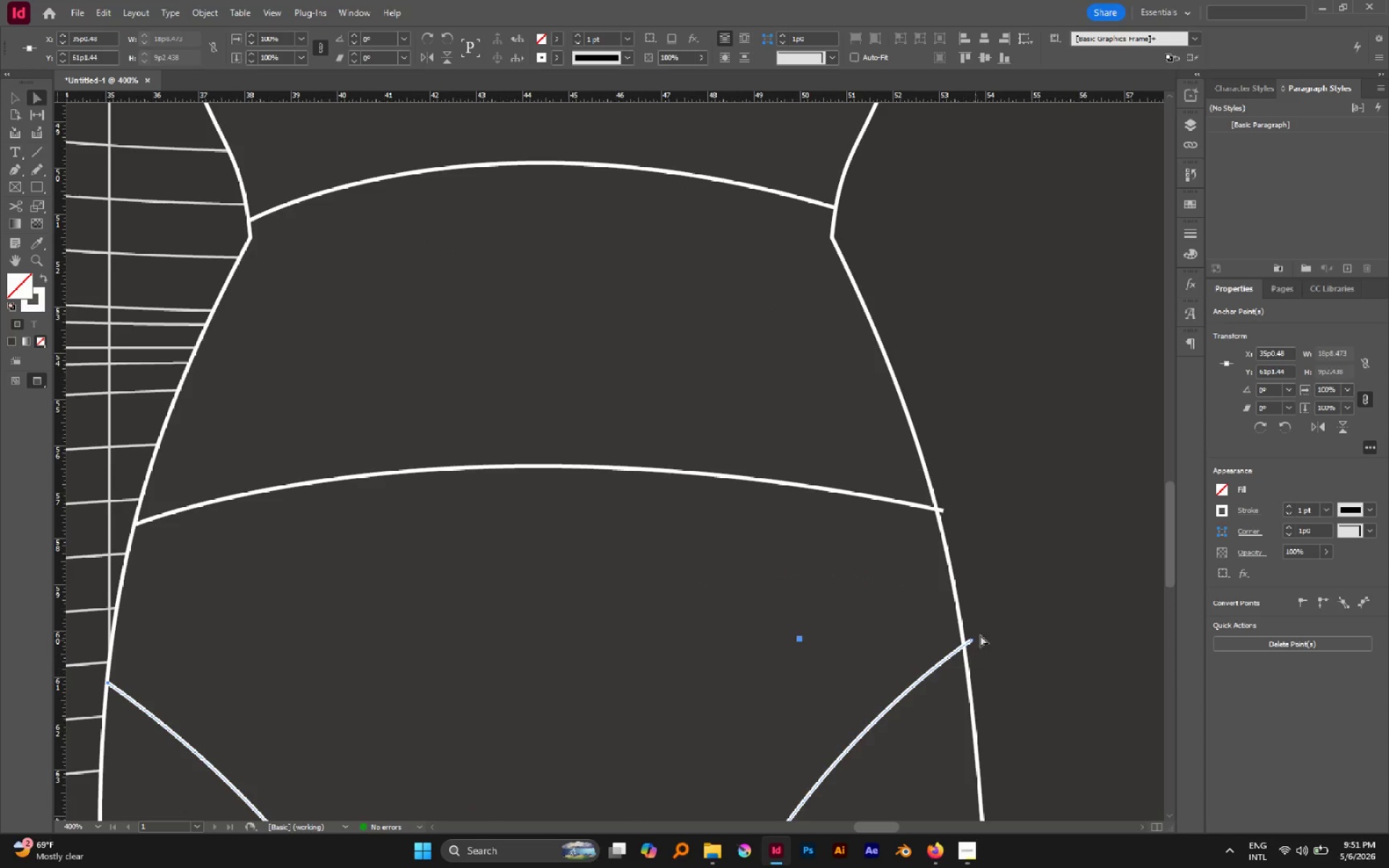 
left_click_drag(start_coordinate=[971, 640], to_coordinate=[964, 644])
 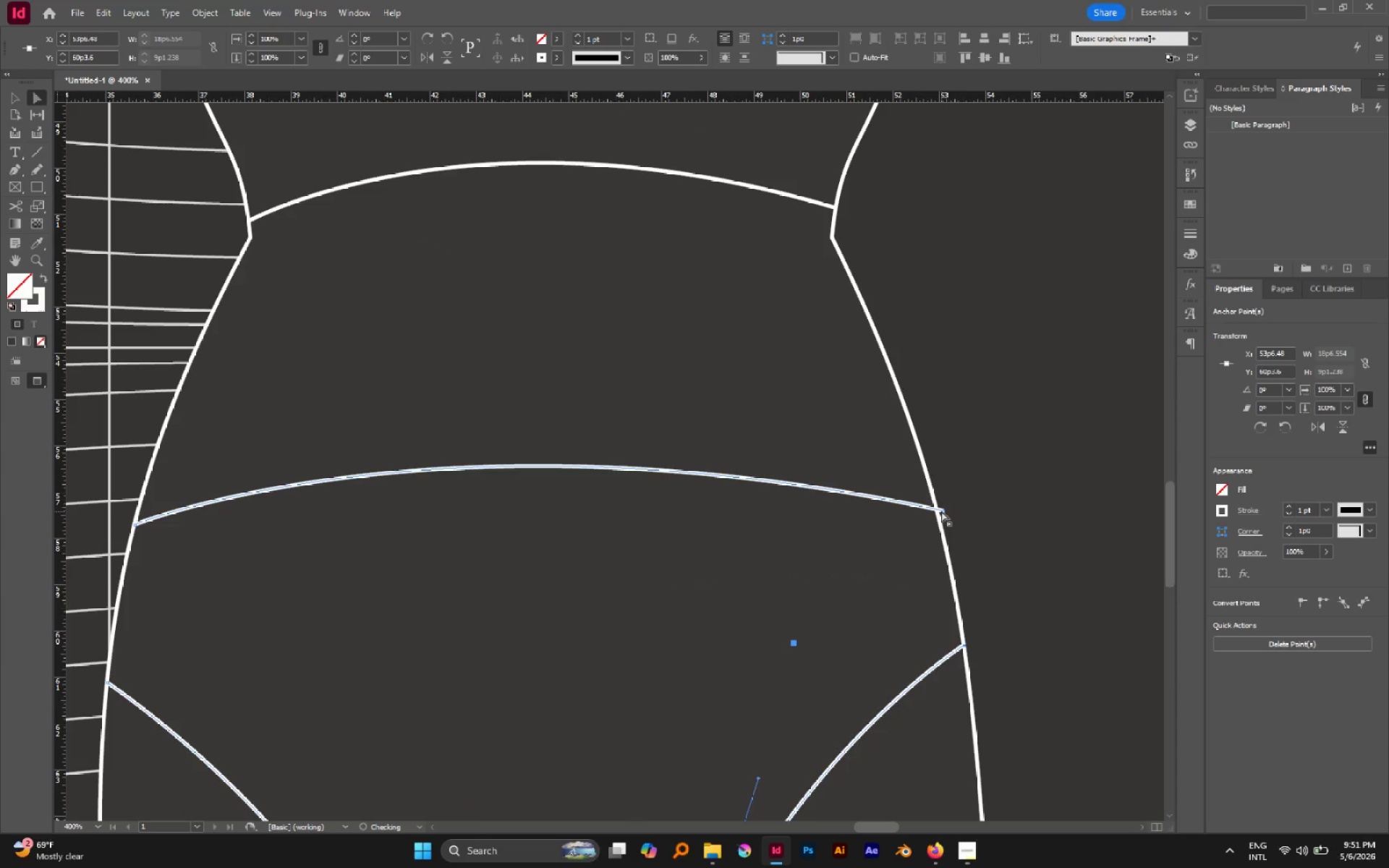 
left_click([941, 509])
 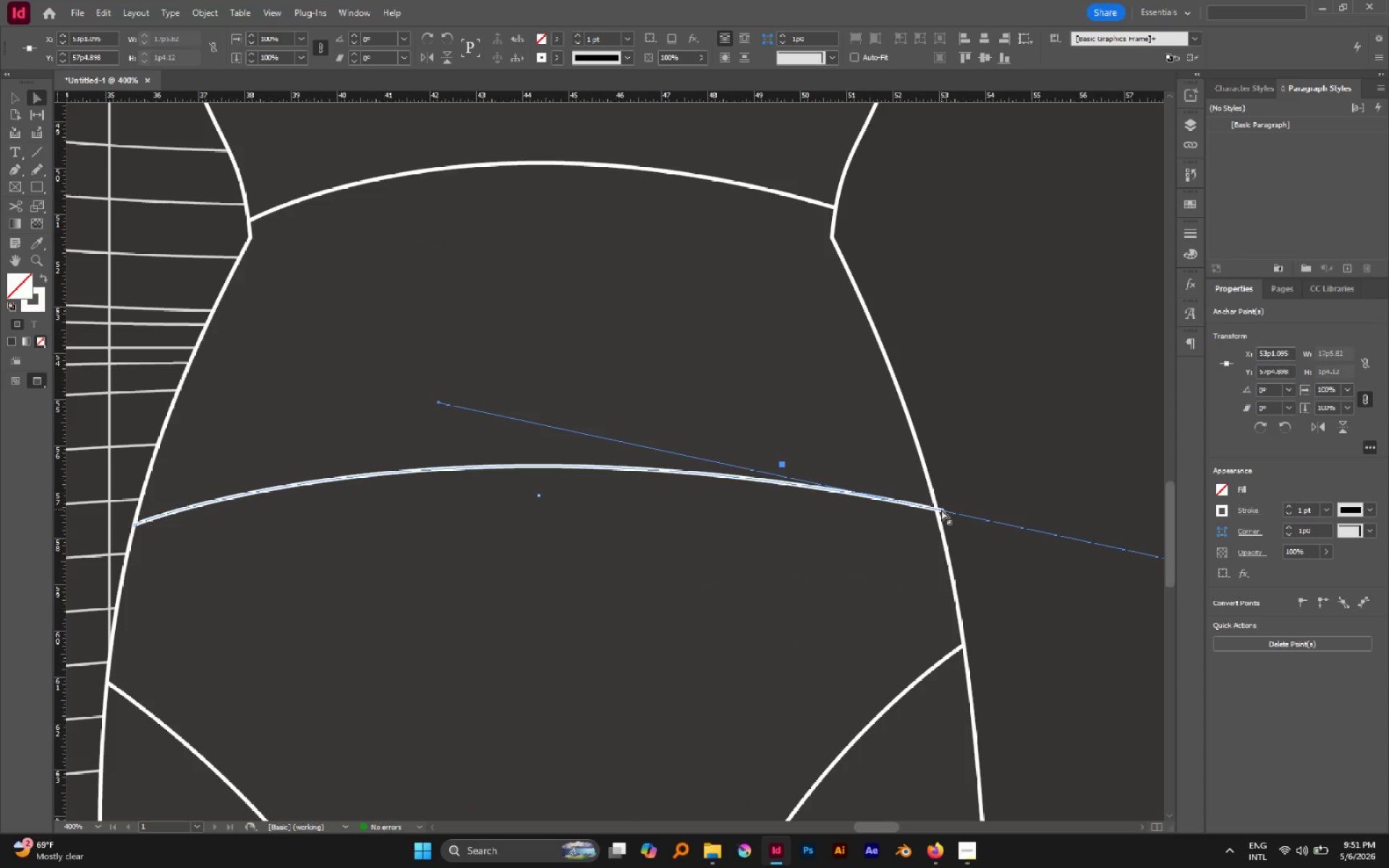 
left_click_drag(start_coordinate=[941, 509], to_coordinate=[937, 509])
 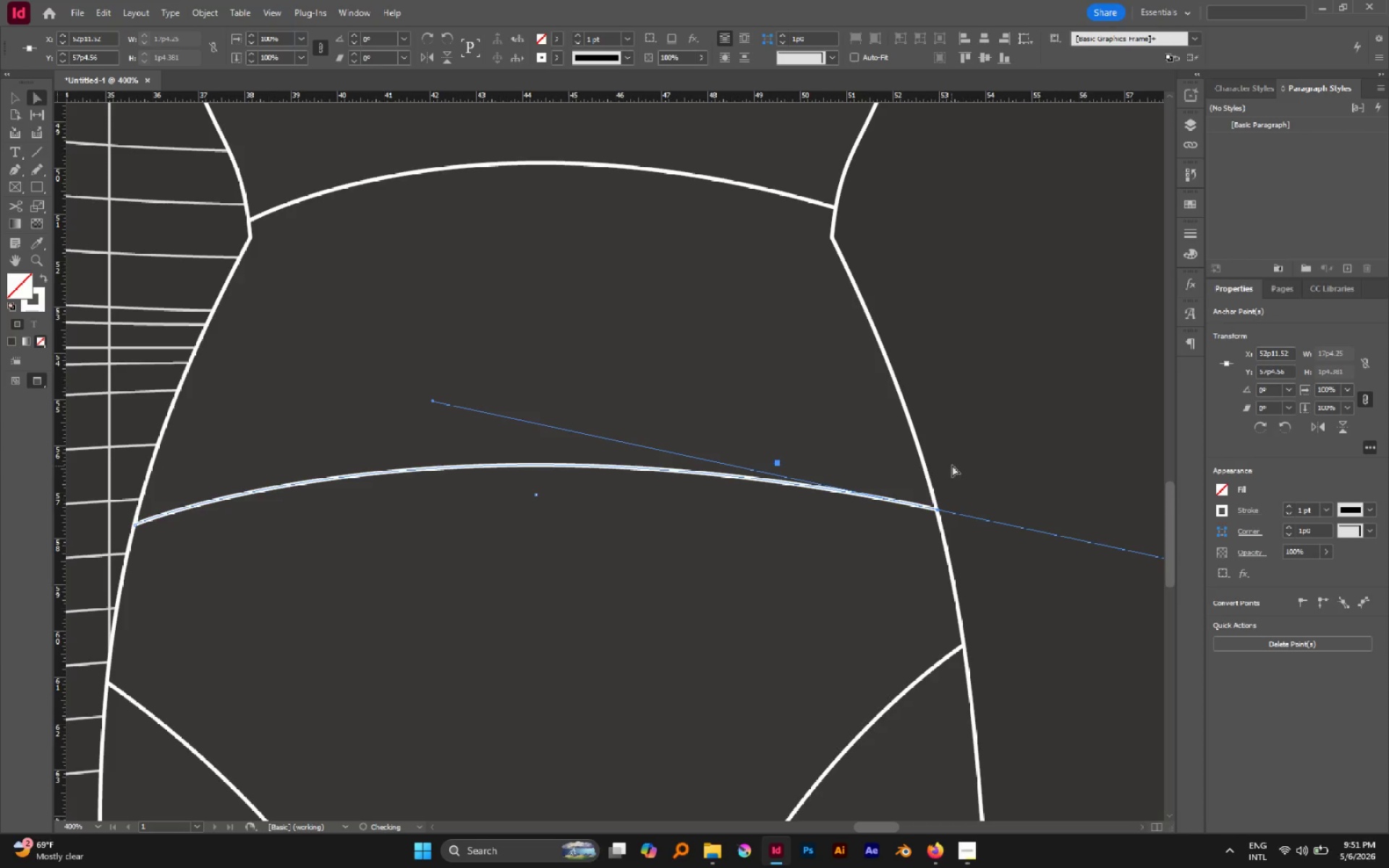 
left_click([952, 465])
 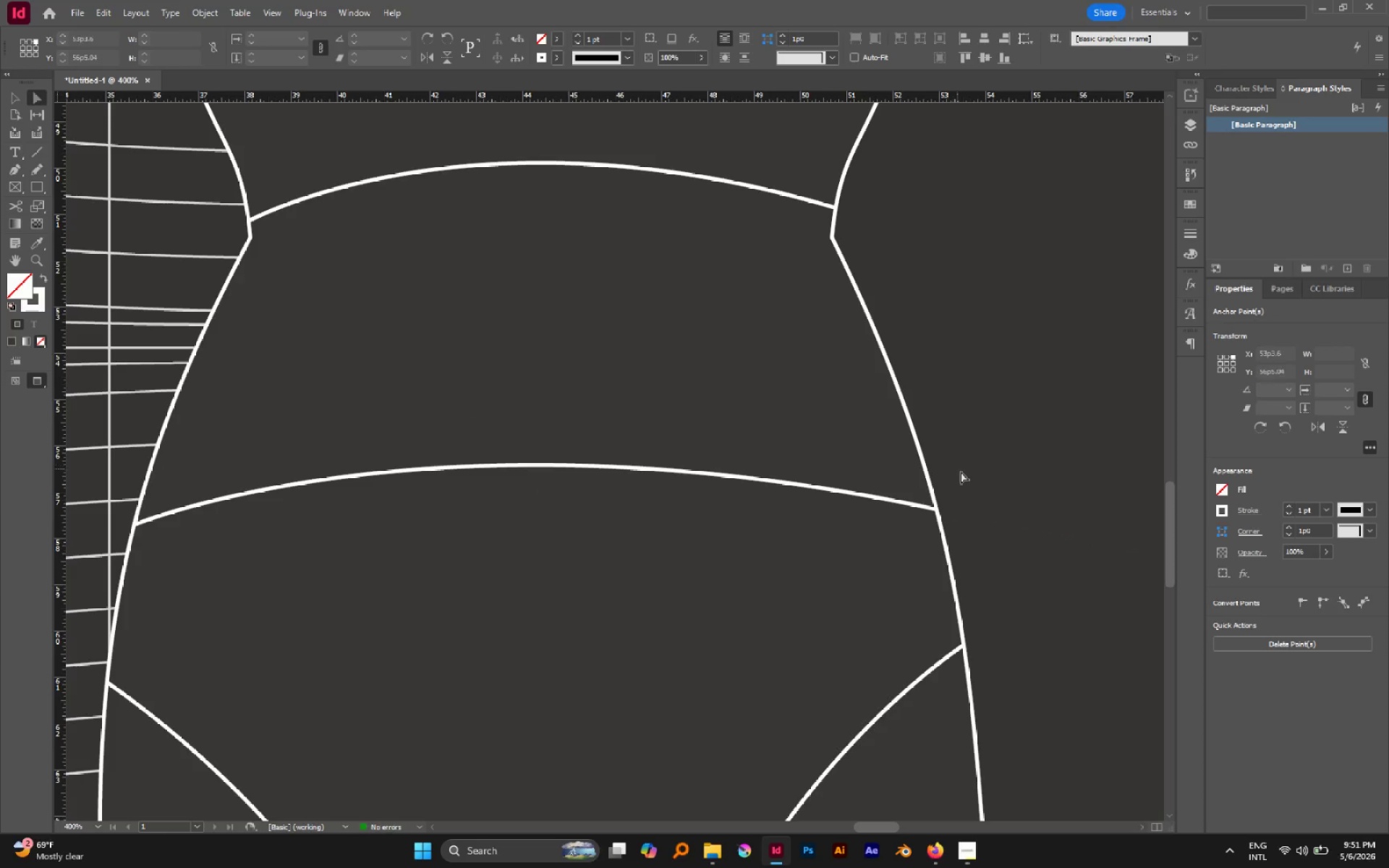 
hold_key(key=AltLeft, duration=1.38)
scroll: coordinate [972, 488], scroll_direction: down, amount: 7.0
 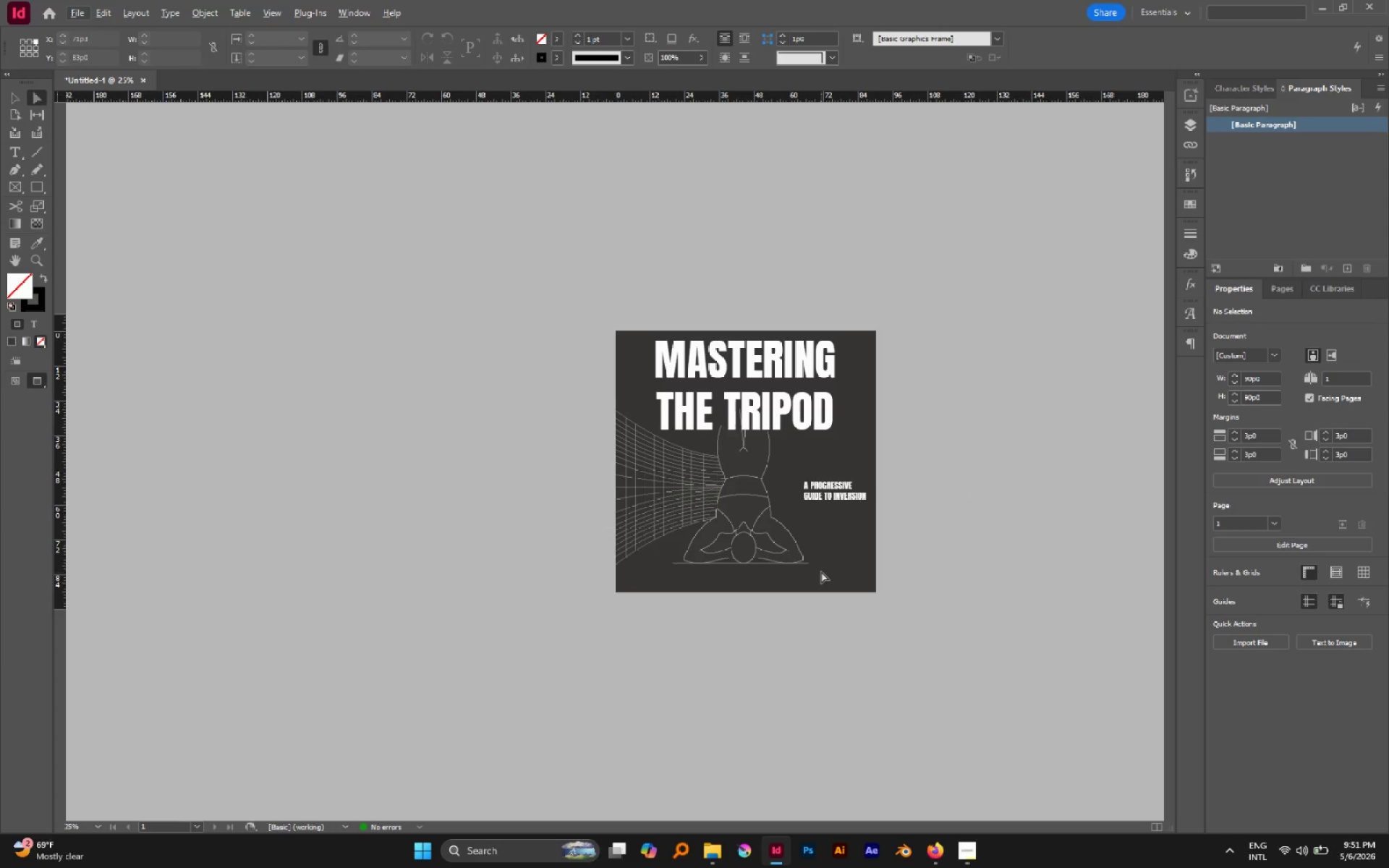 
hold_key(key=AltLeft, duration=0.59)
scroll: coordinate [755, 560], scroll_direction: up, amount: 2.0
 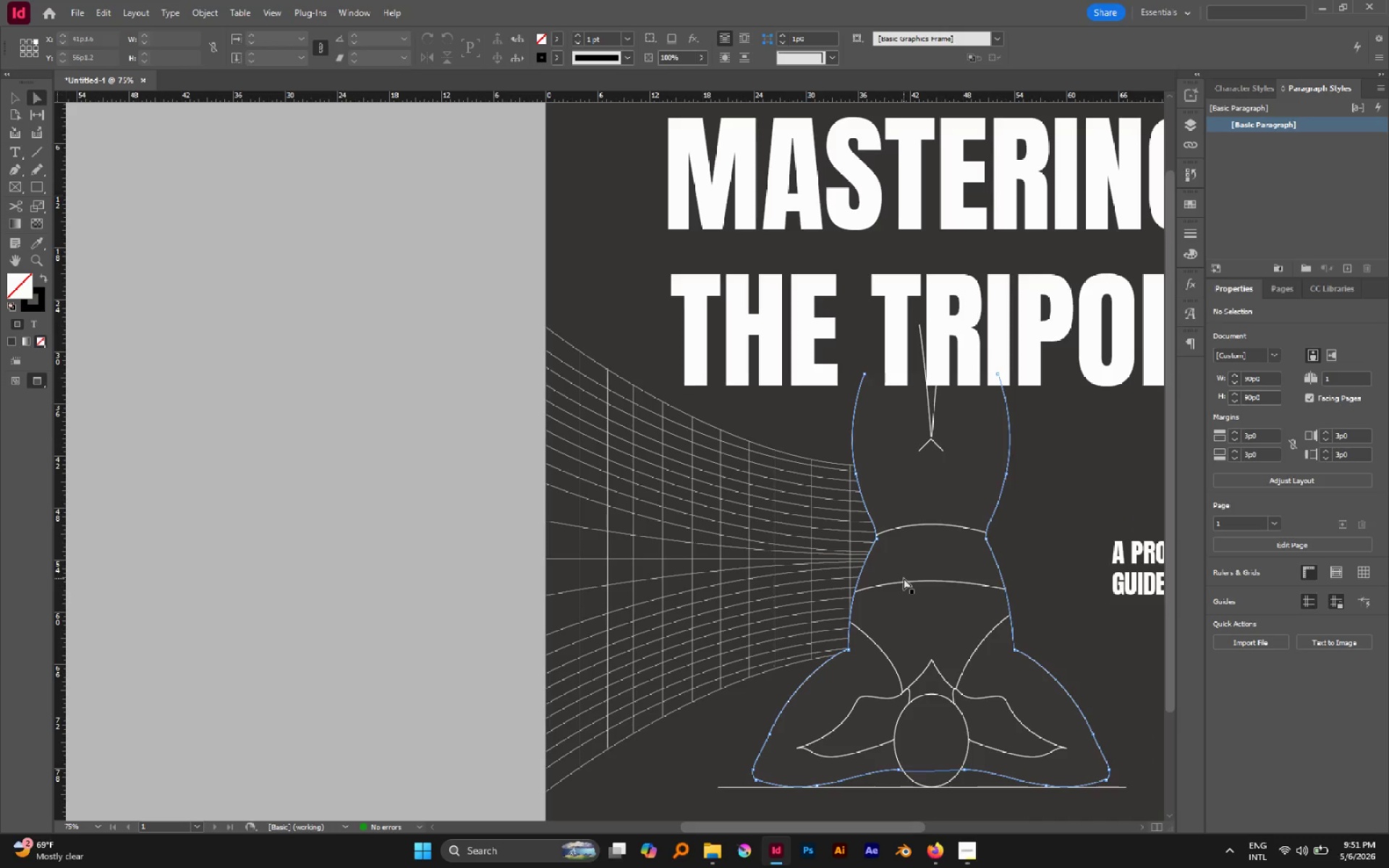 
hold_key(key=AltLeft, duration=0.94)
scroll: coordinate [831, 561], scroll_direction: down, amount: 3.0
 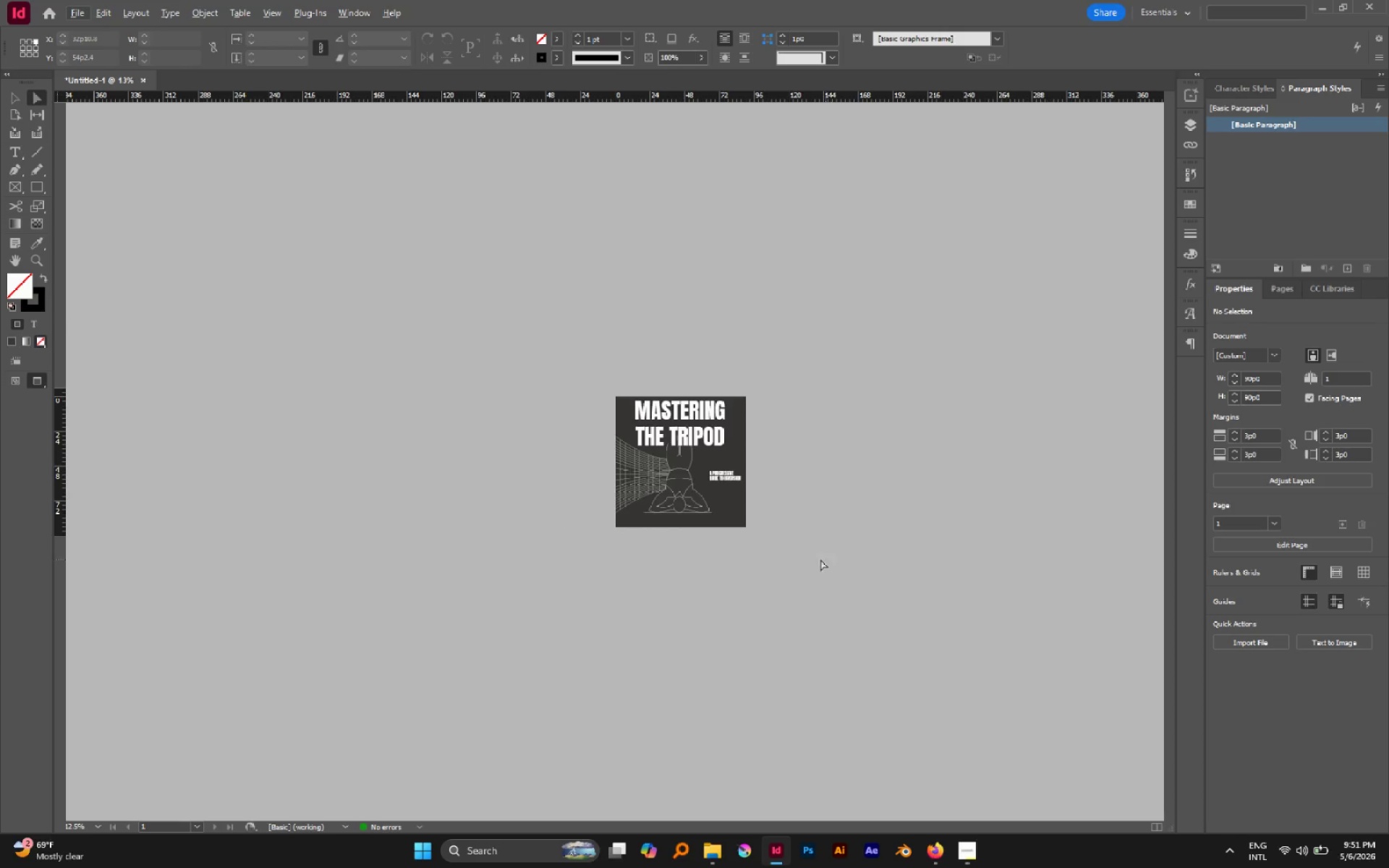 
hold_key(key=AltLeft, duration=1.84)
scroll: coordinate [676, 524], scroll_direction: none, amount: 0.0
 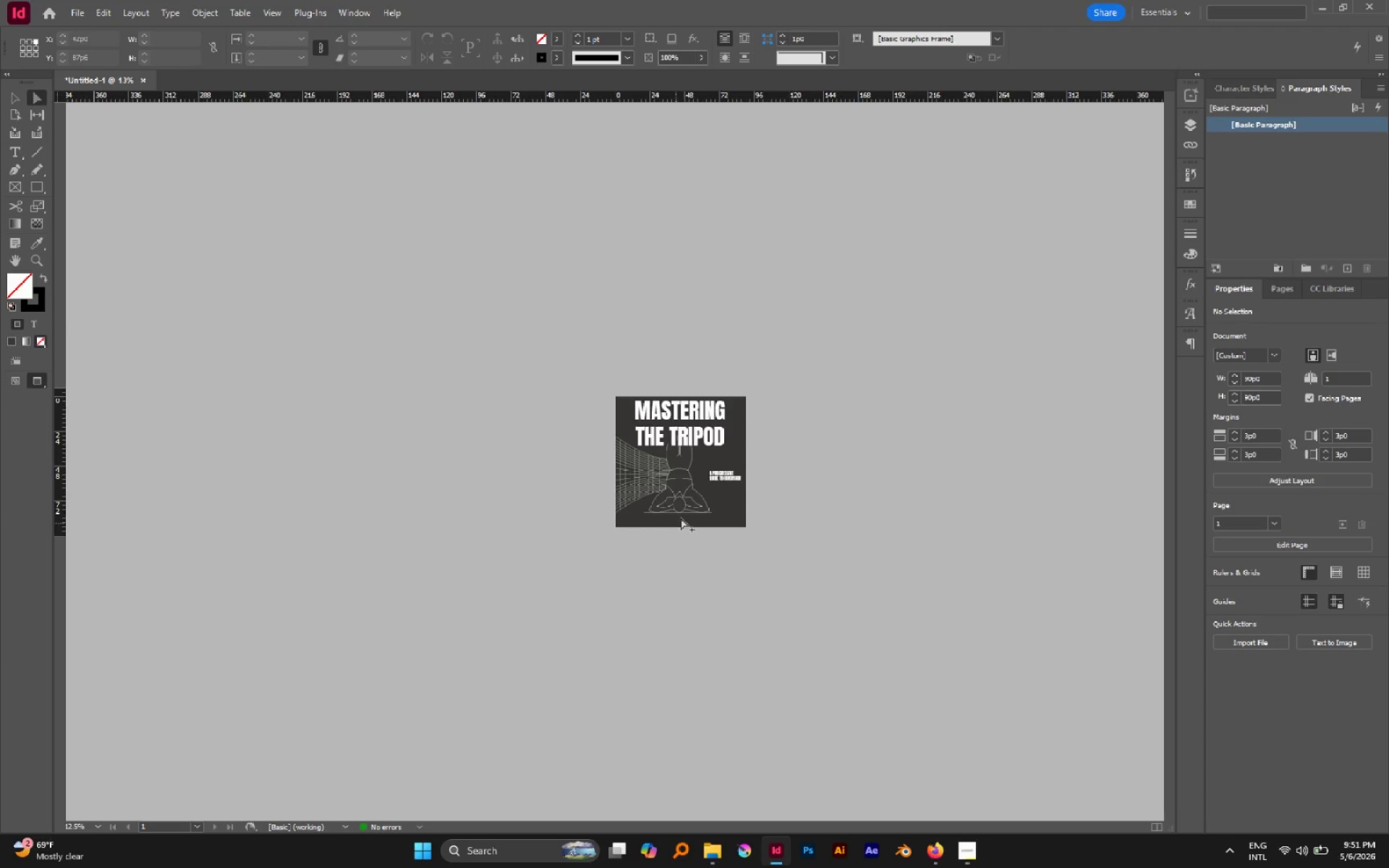 
scroll: coordinate [683, 514], scroll_direction: up, amount: 2.0
 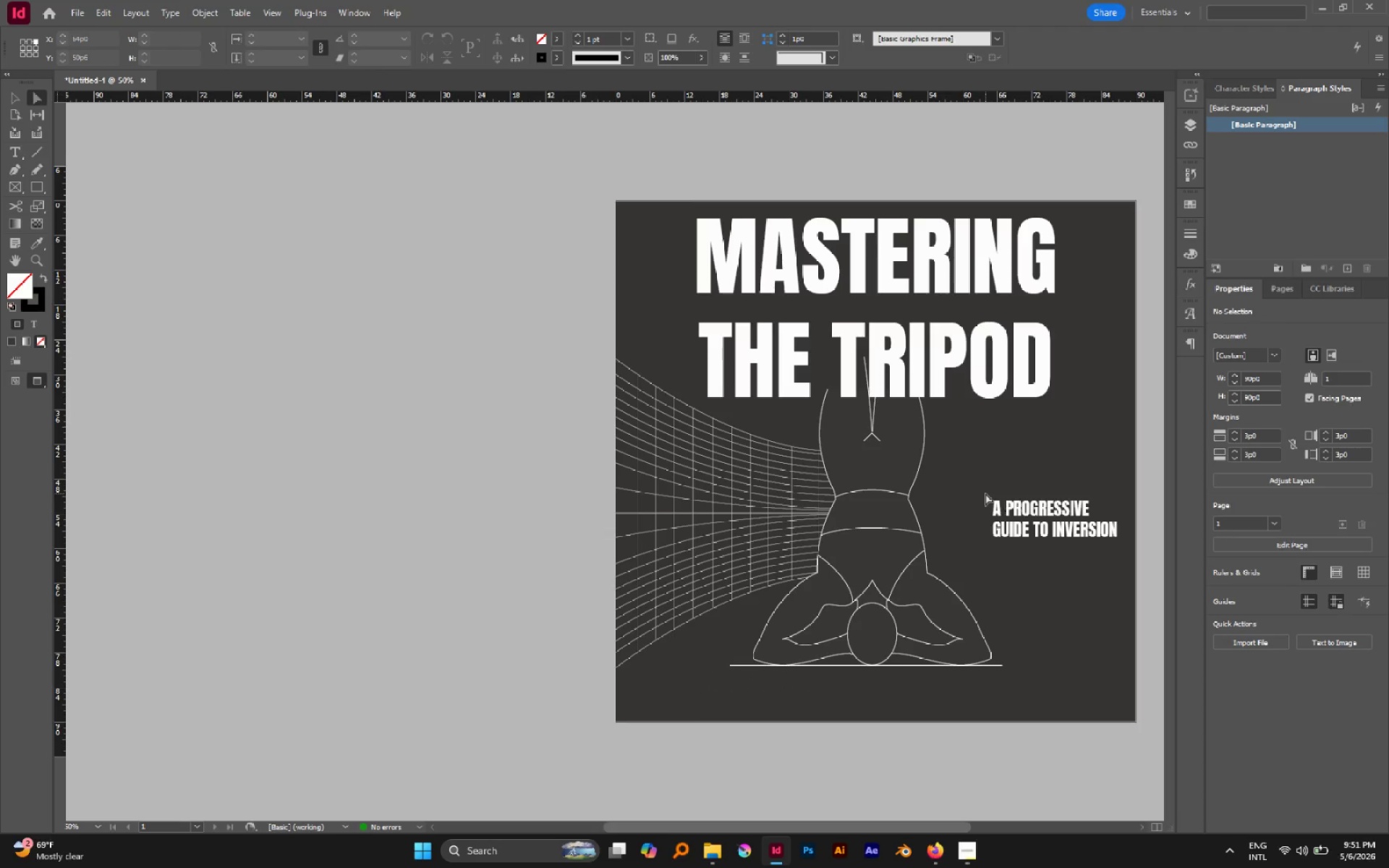 
wait(21.29)
 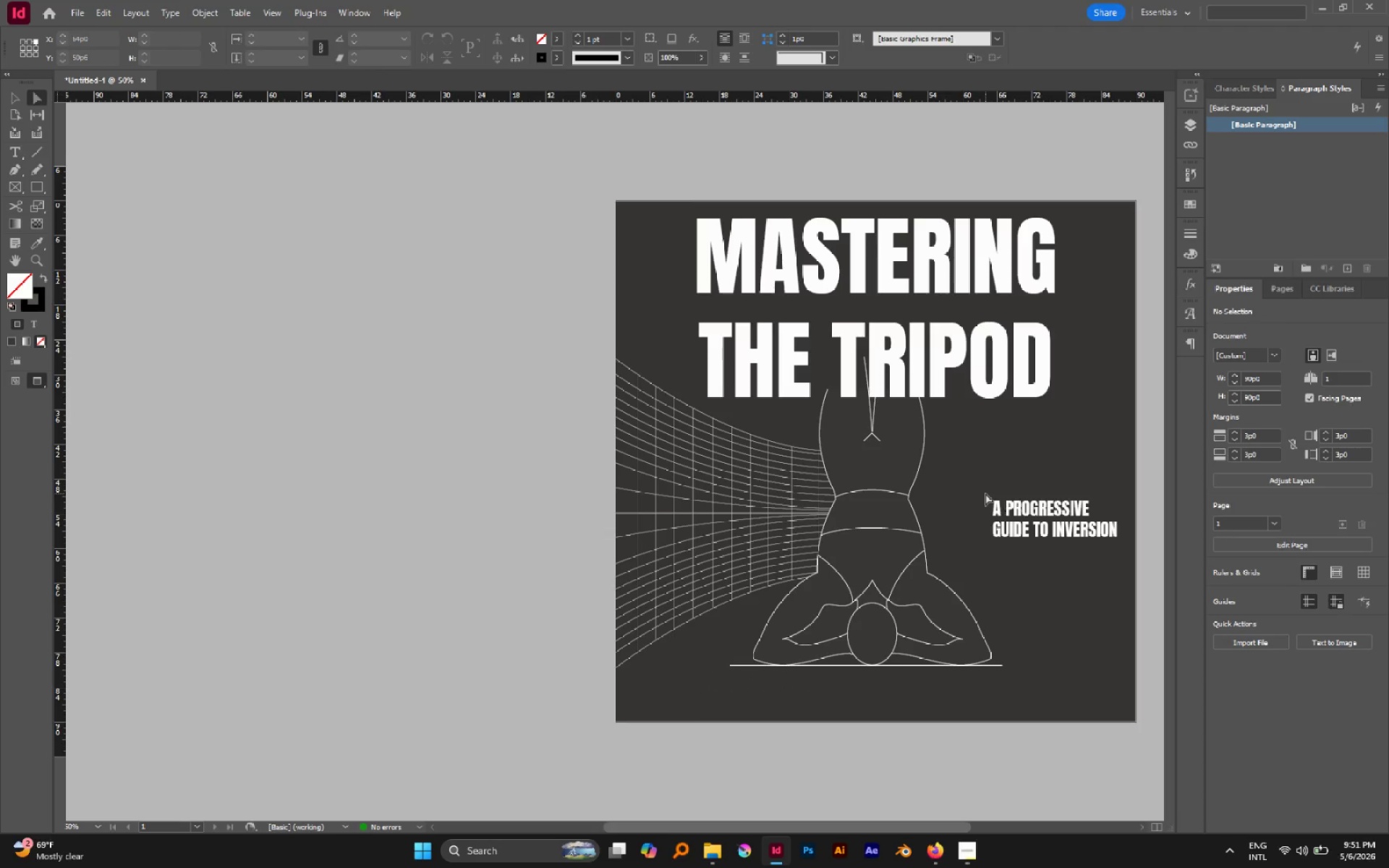 
key(V)
 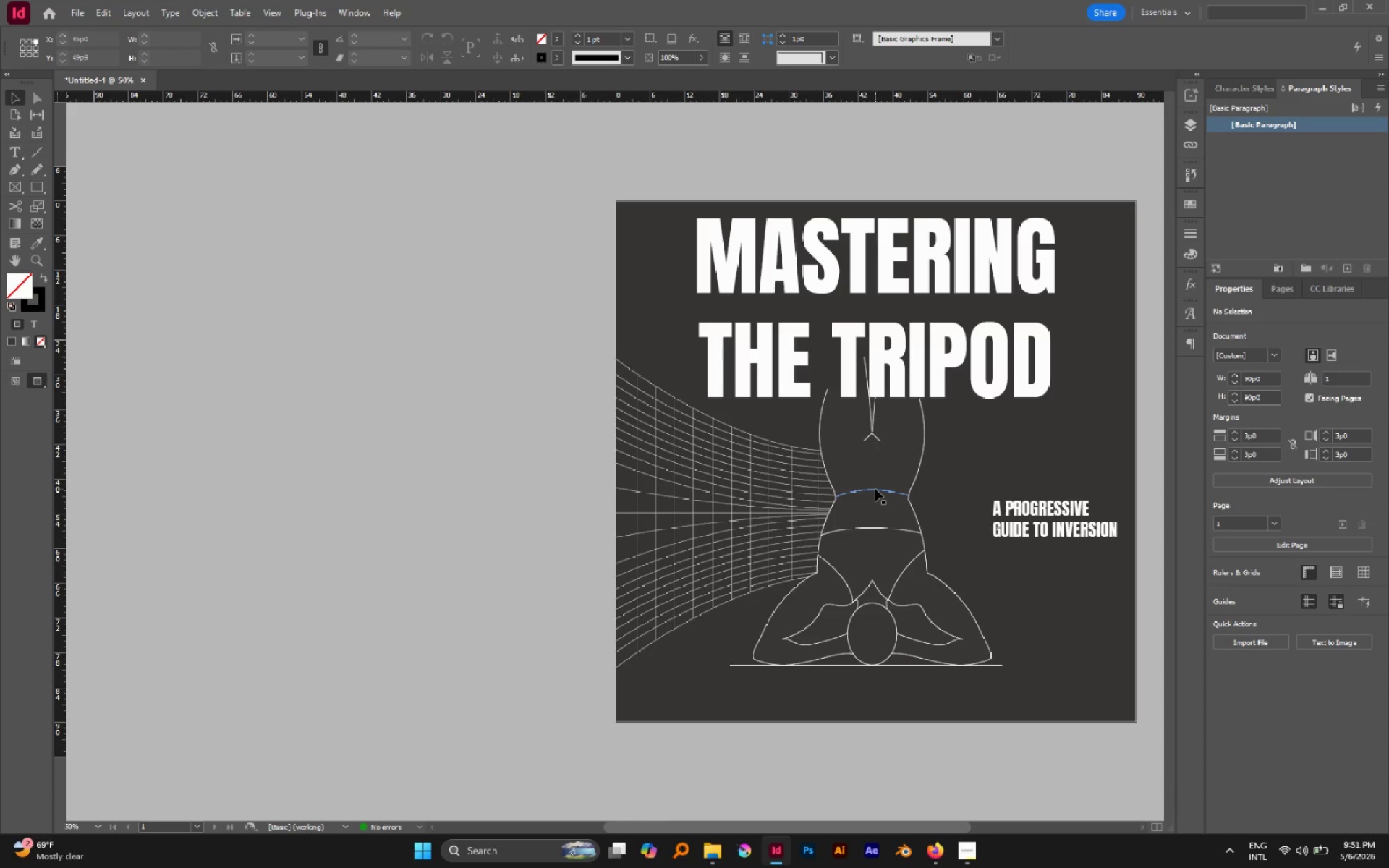 
left_click([875, 489])
 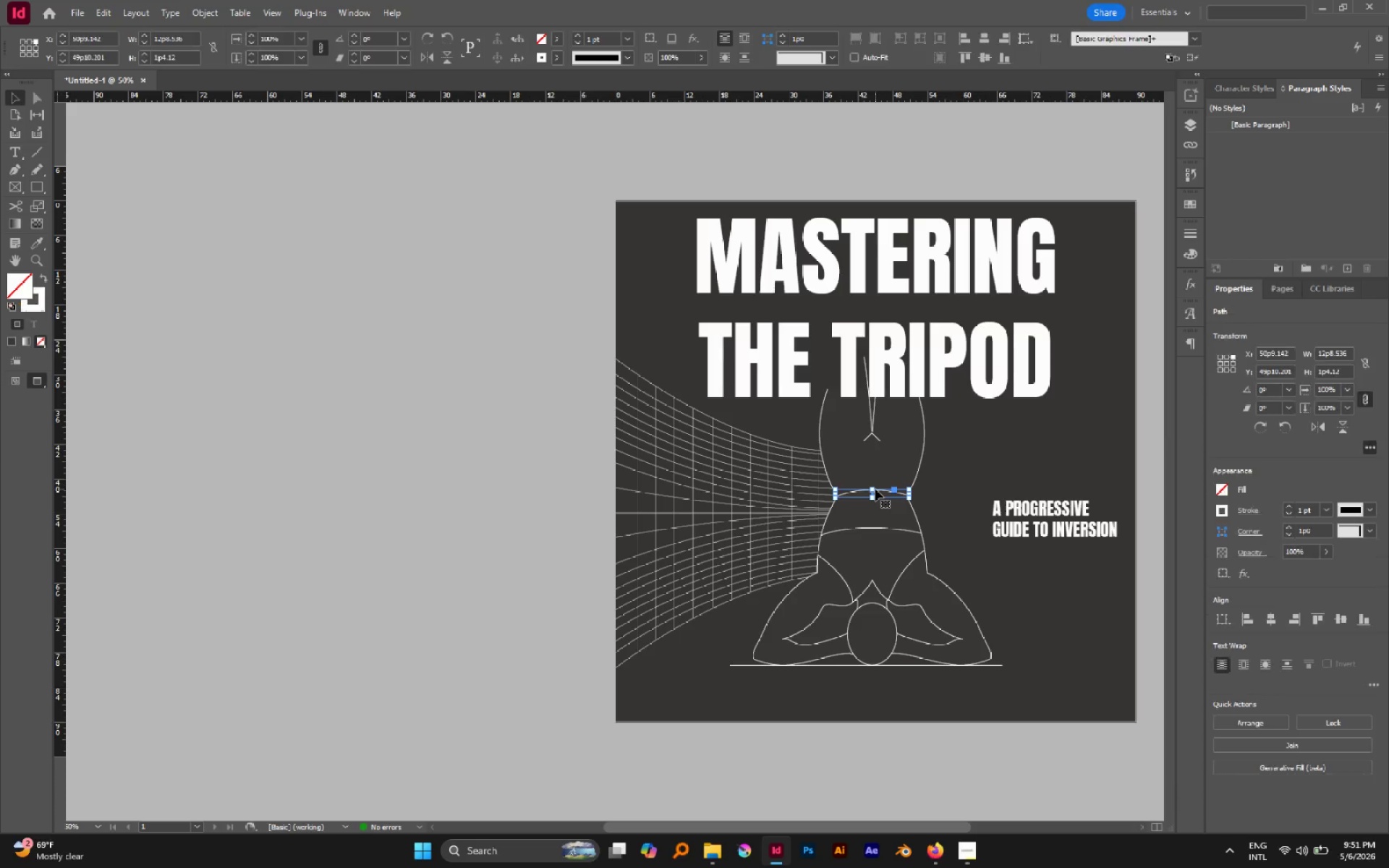 
hold_key(key=AltLeft, duration=0.61)
scroll: coordinate [875, 489], scroll_direction: up, amount: 5.0
 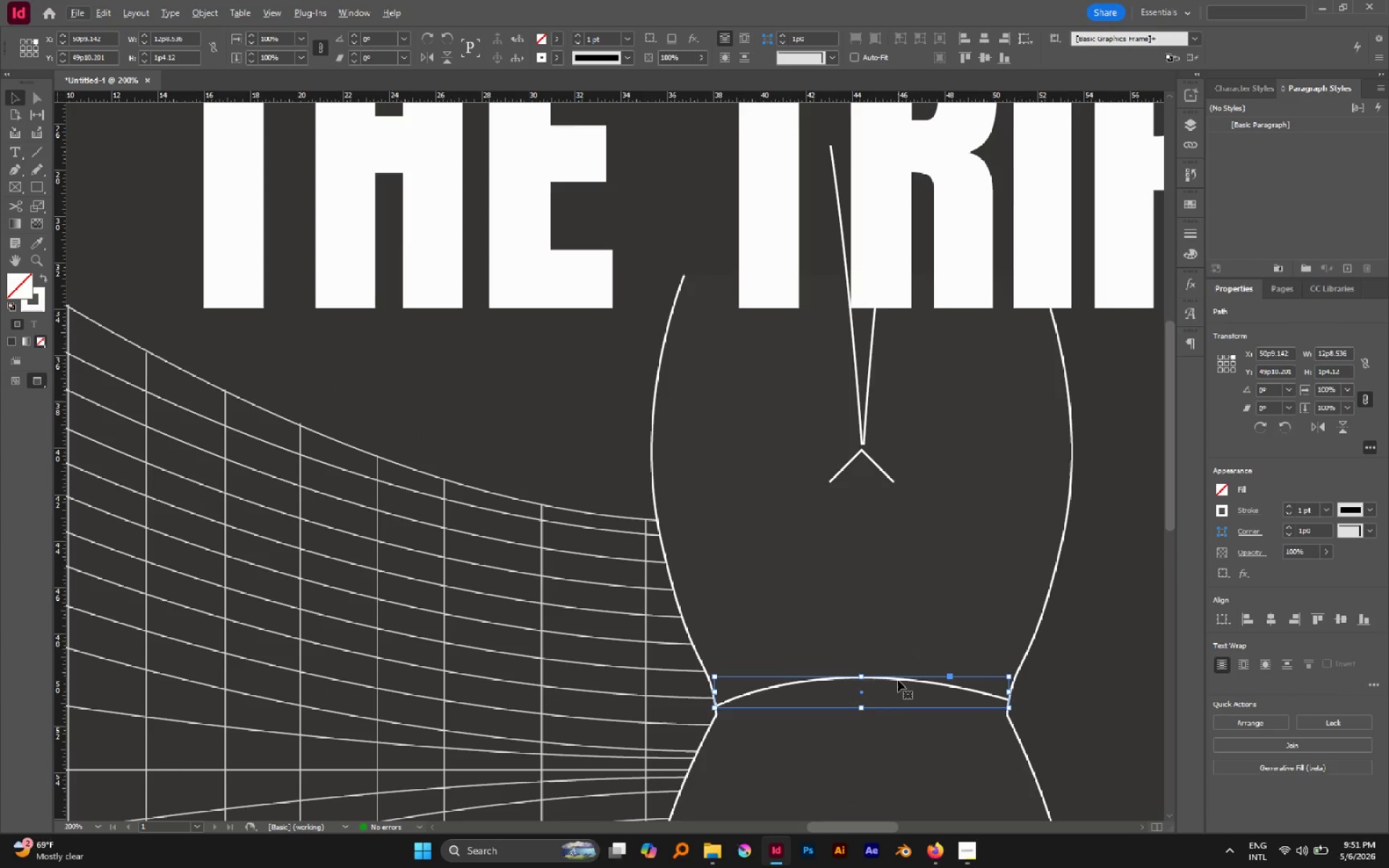 
left_click_drag(start_coordinate=[898, 679], to_coordinate=[898, 660])
 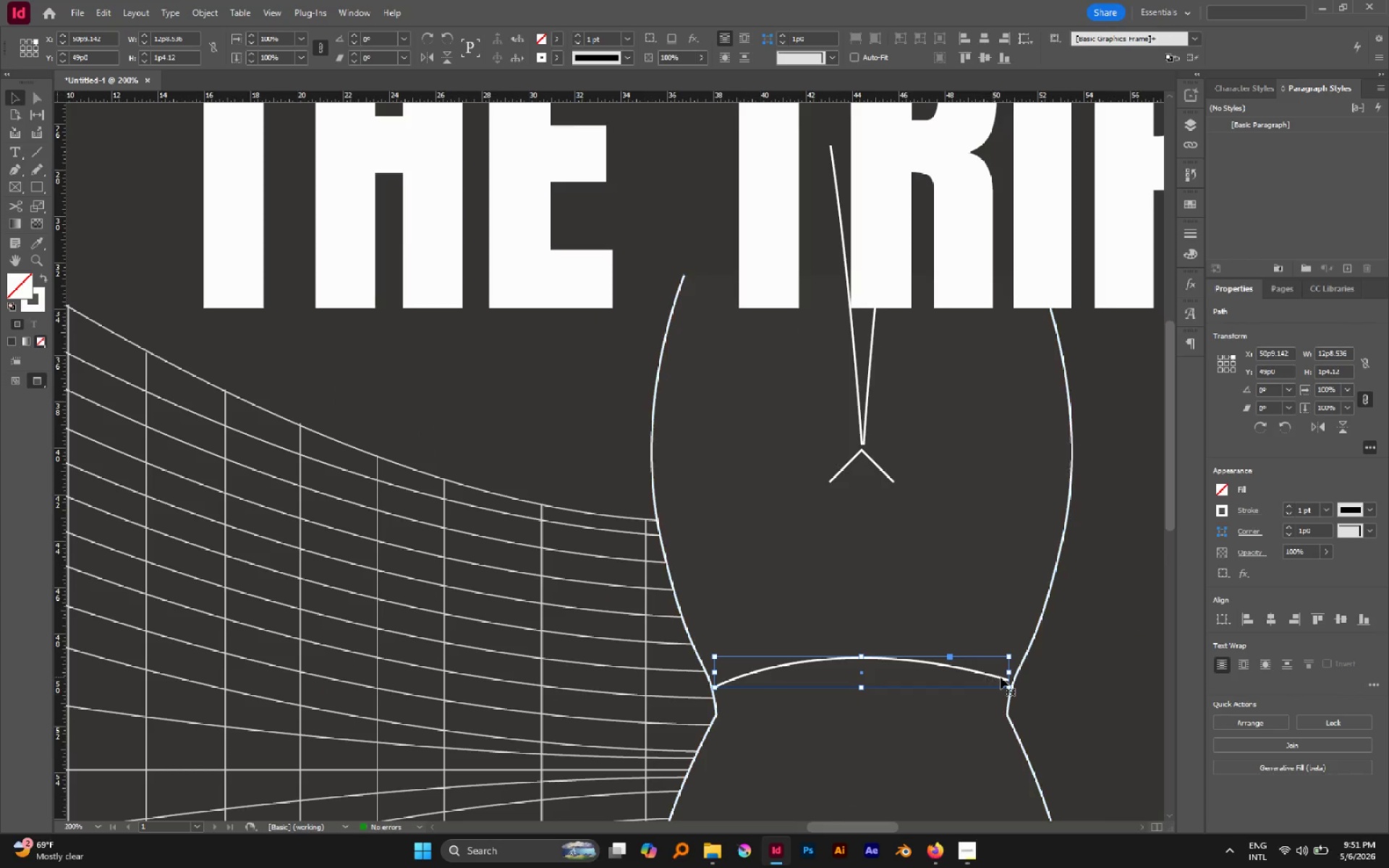 
hold_key(key=ShiftLeft, duration=0.69)
 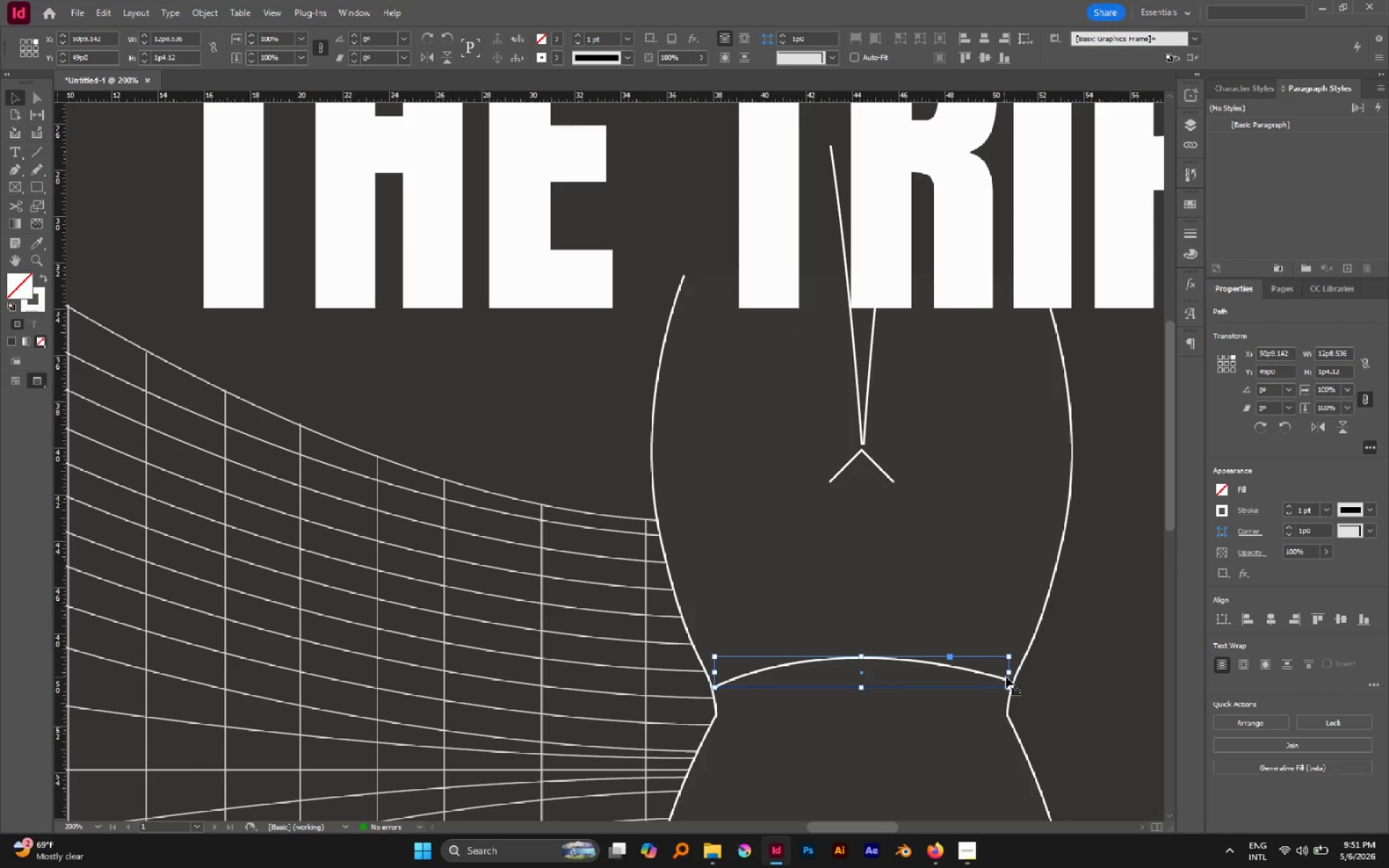 
hold_key(key=AltLeft, duration=1.14)
left_click_drag(start_coordinate=[1008, 672], to_coordinate=[1014, 672])
 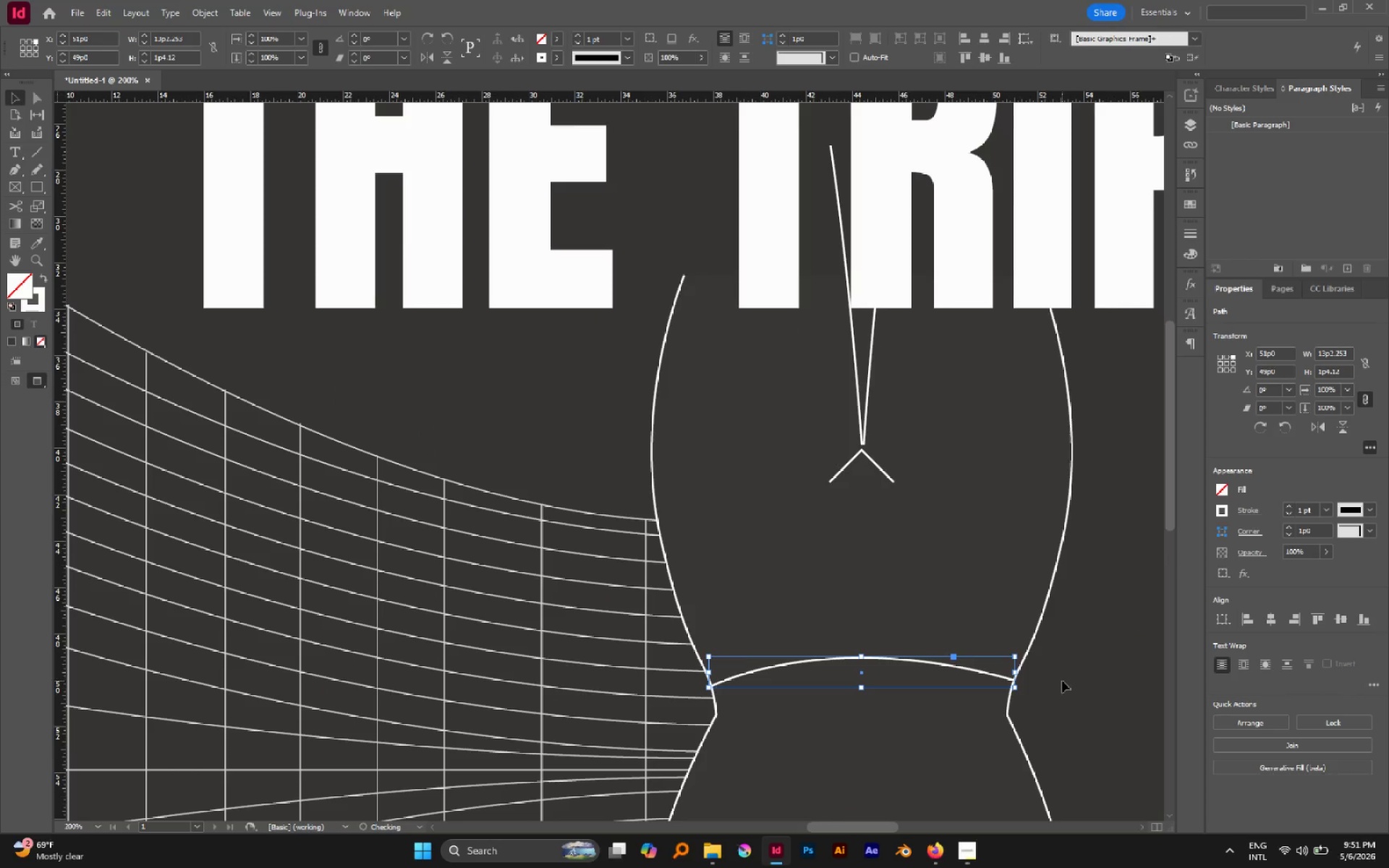 
left_click([1062, 681])
 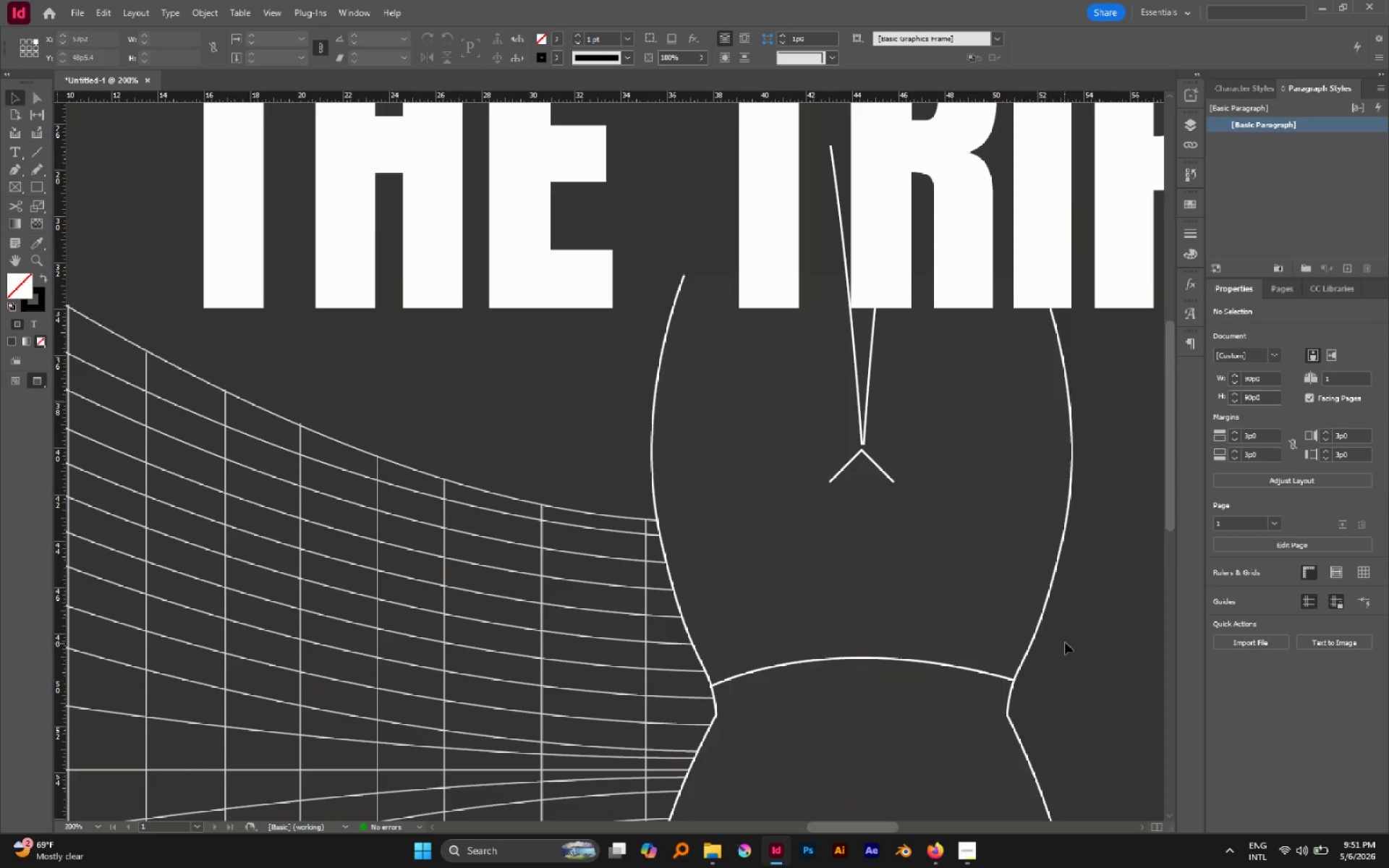 
hold_key(key=AltLeft, duration=0.34)
scroll: coordinate [1008, 591], scroll_direction: down, amount: 4.0
 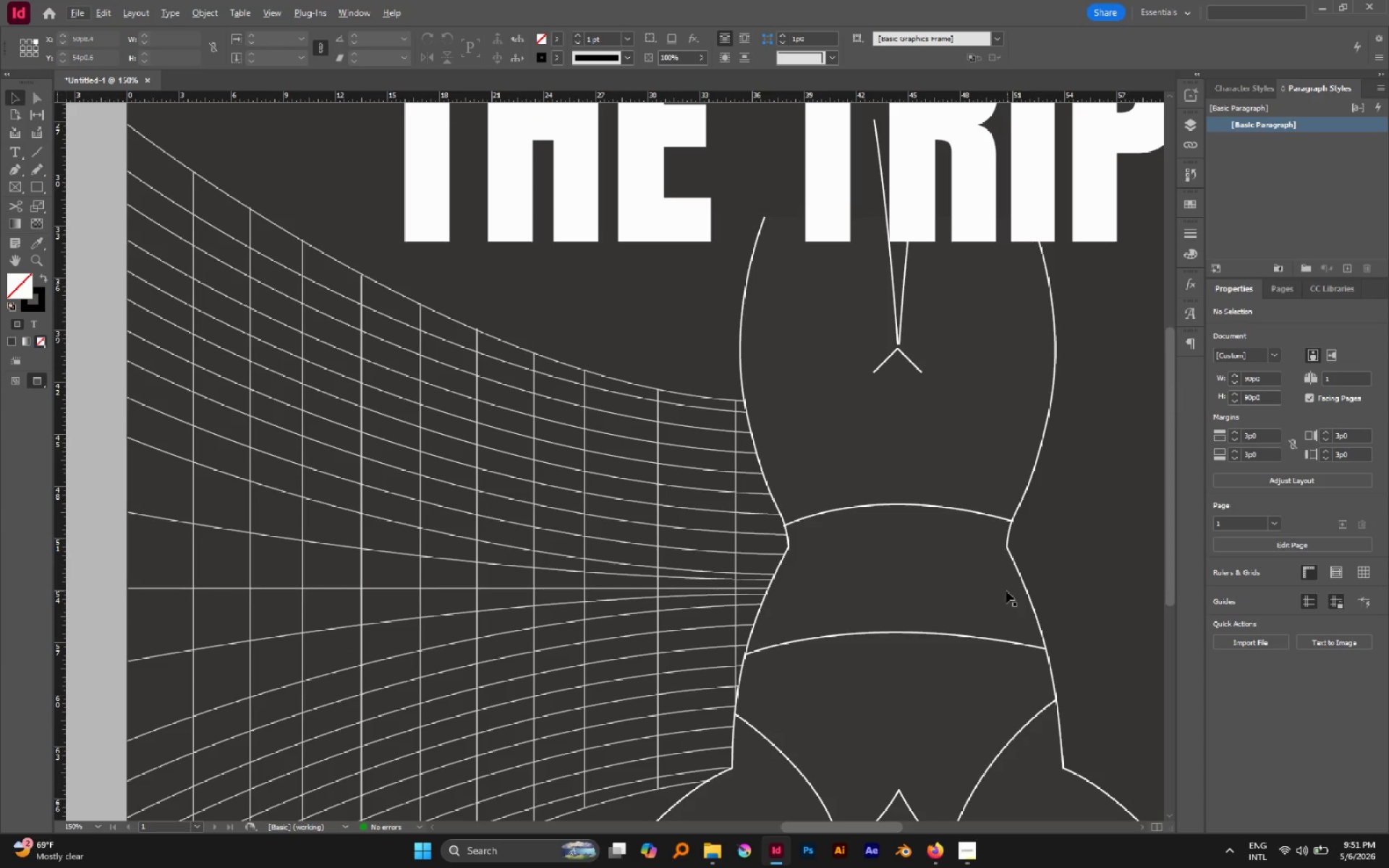 
key(A)
 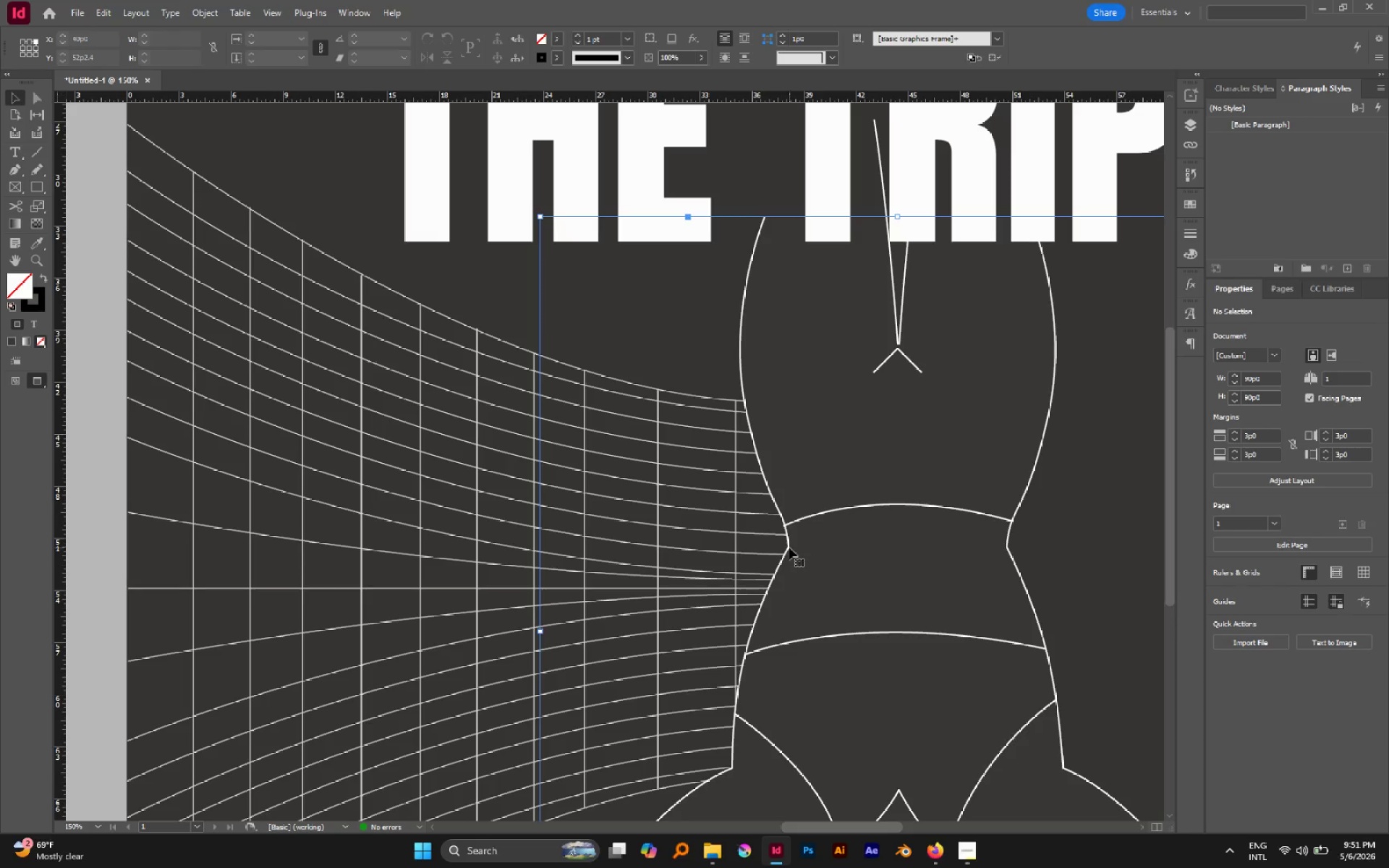 
double_click([789, 548])
 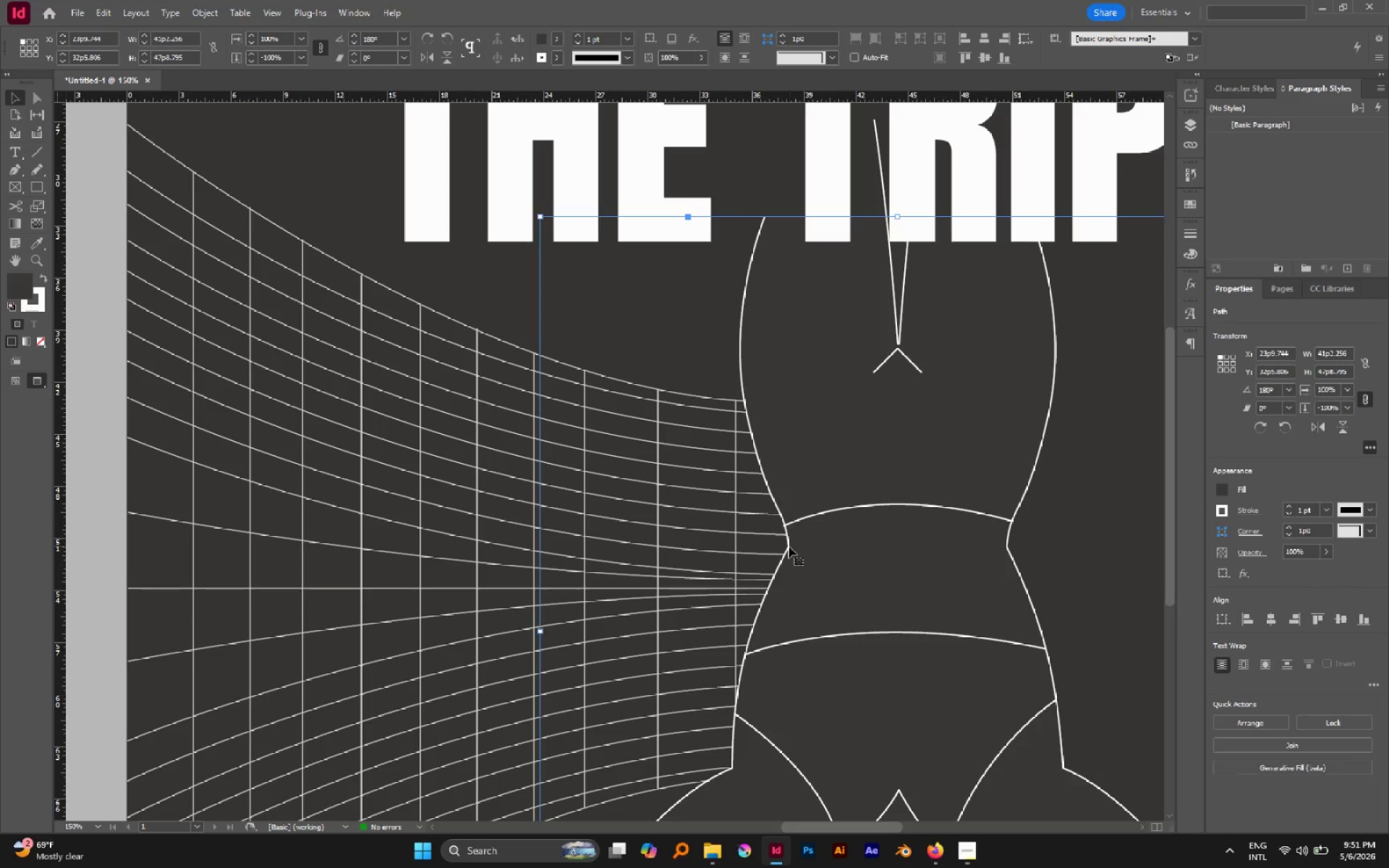 
key(A)
 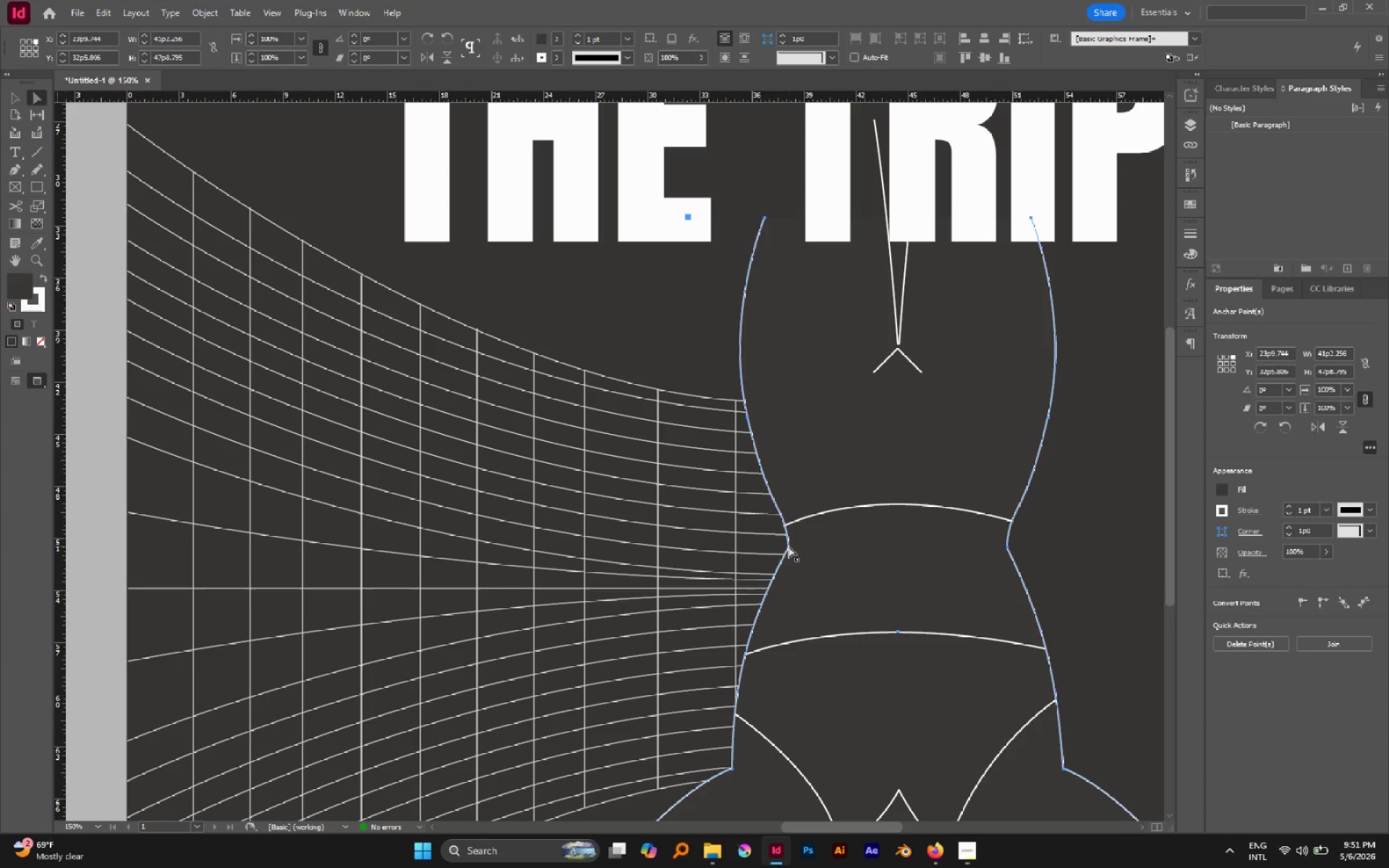 
left_click([789, 546])
 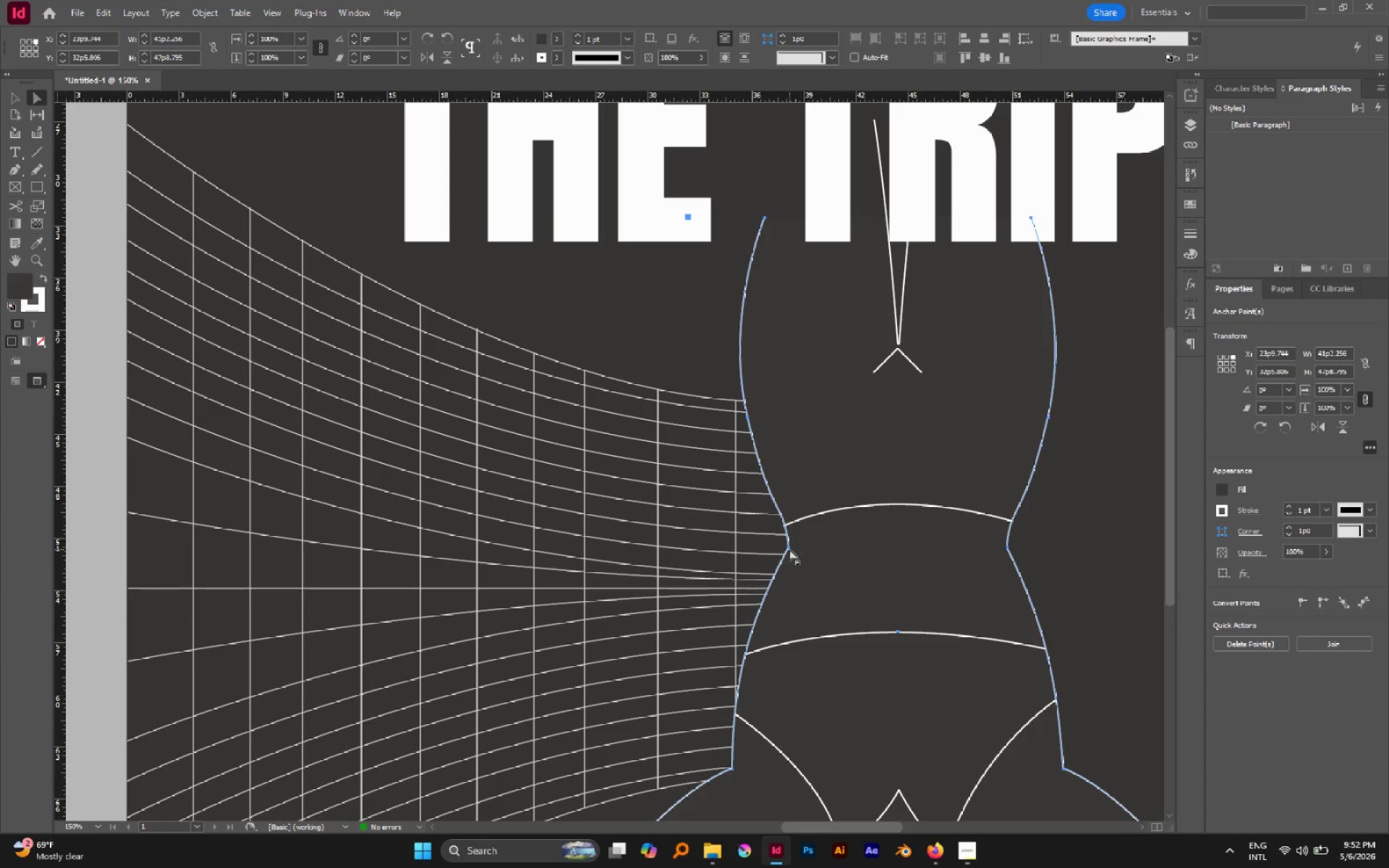 
left_click([770, 542])
 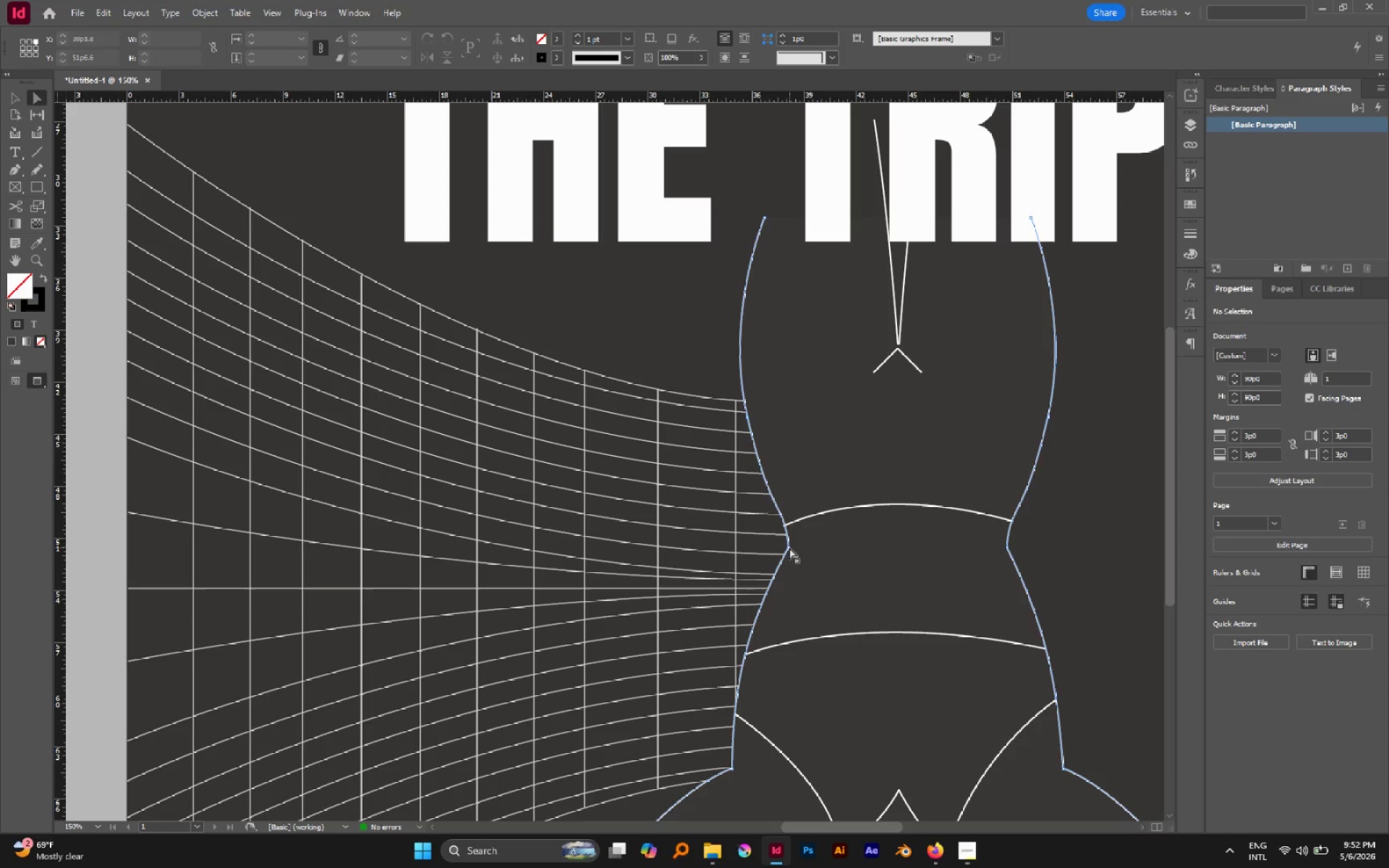 
left_click([789, 548])
 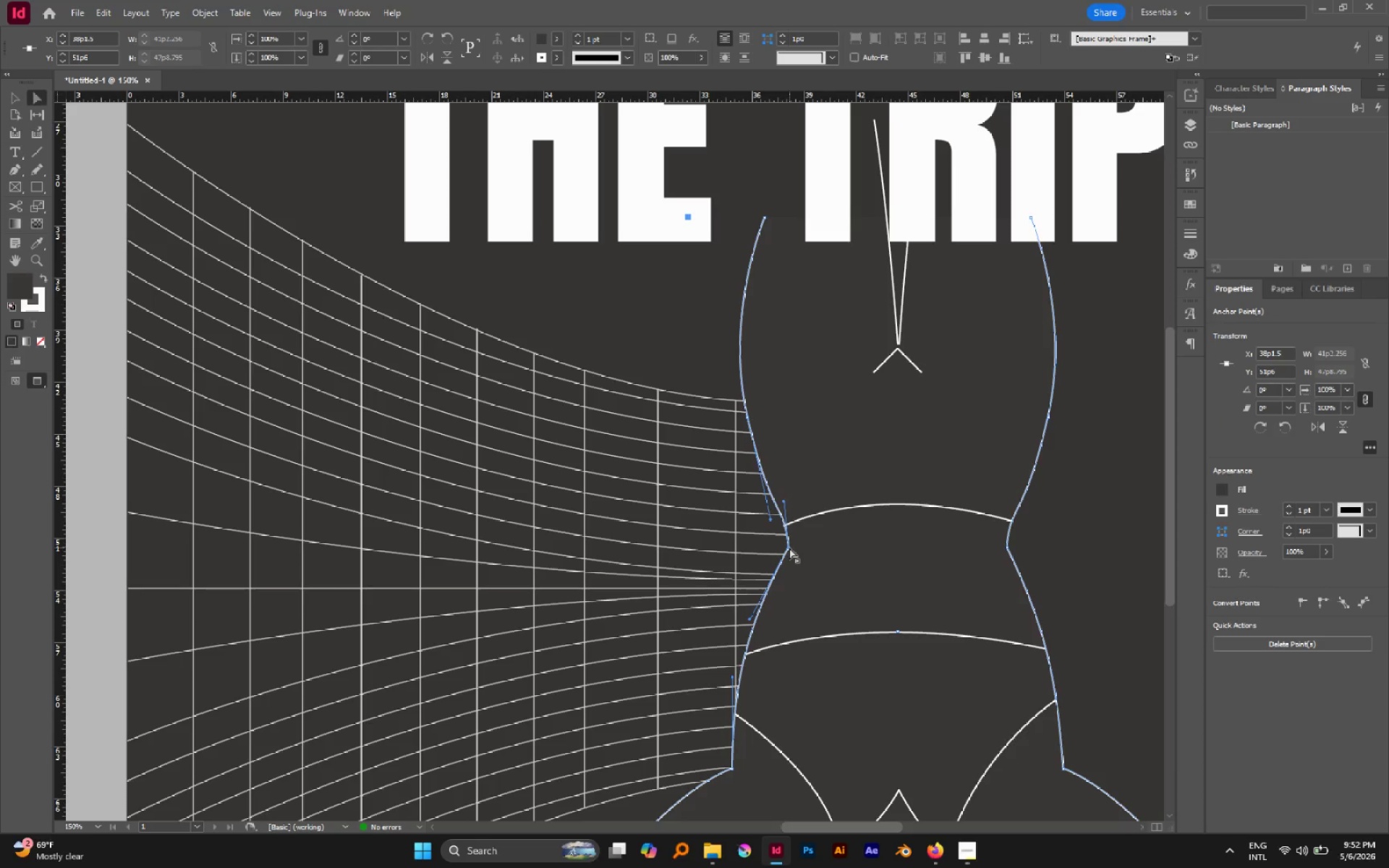 
left_click_drag(start_coordinate=[789, 548], to_coordinate=[786, 542])
 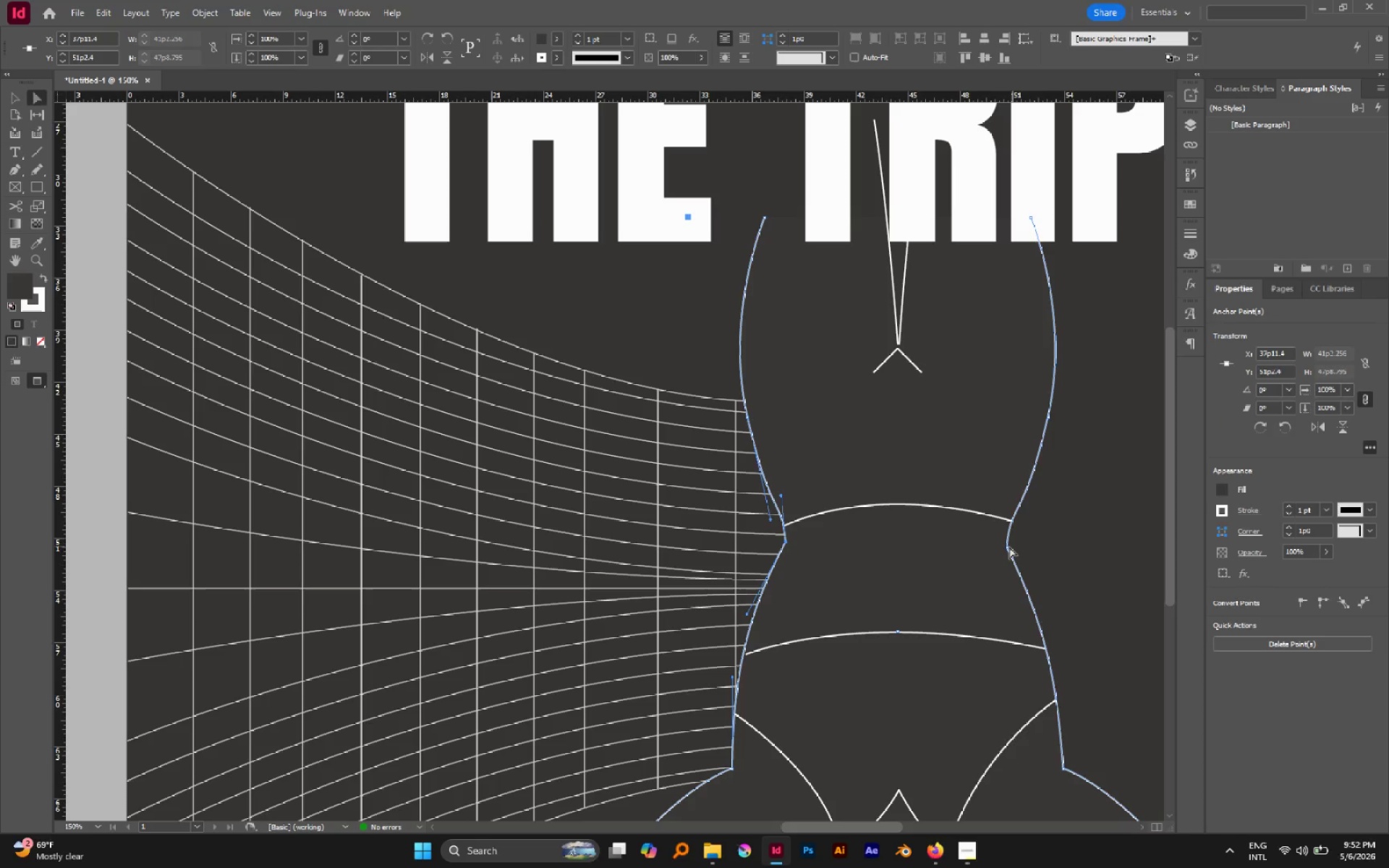 
left_click([1008, 548])
 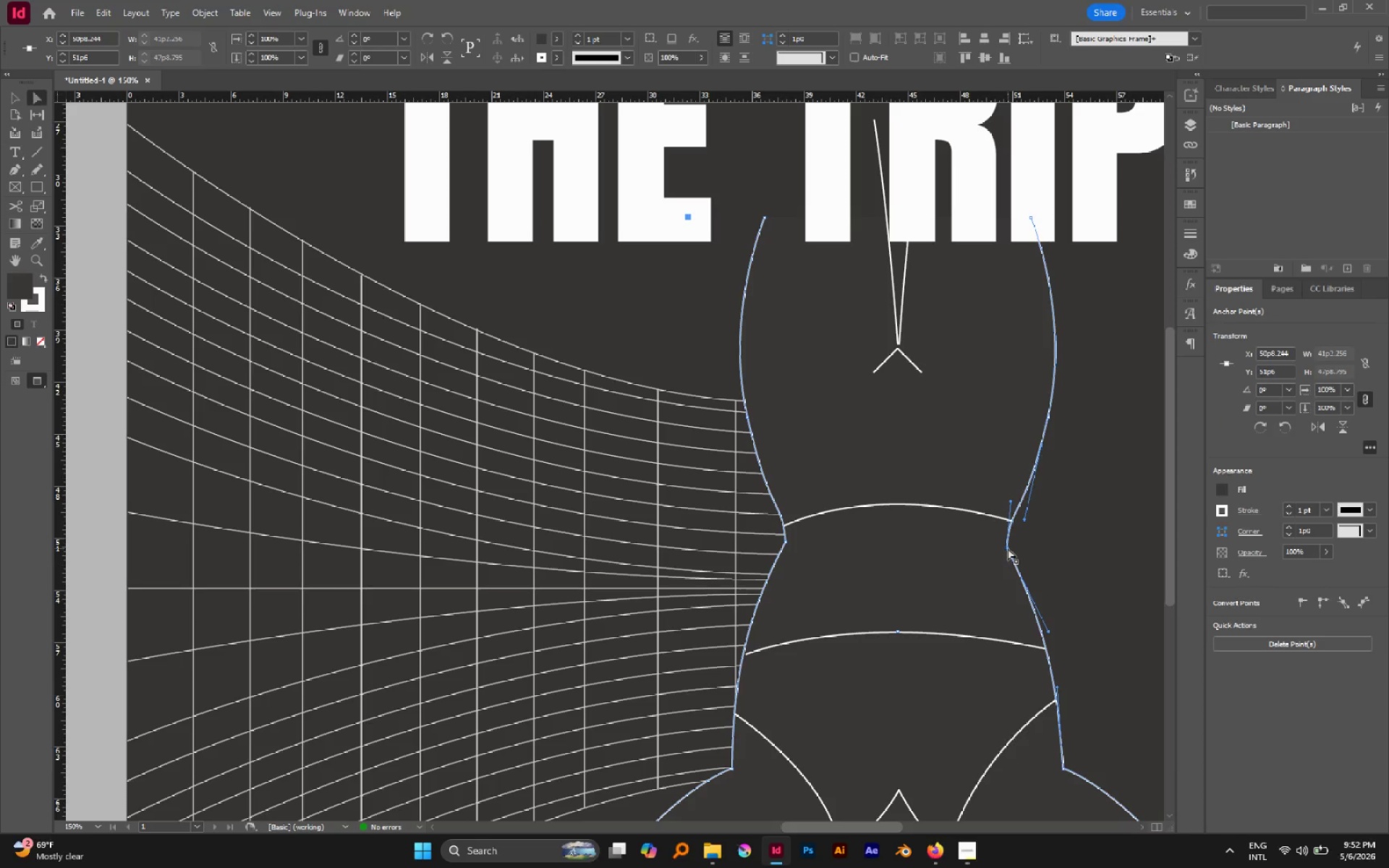 
left_click_drag(start_coordinate=[1008, 548], to_coordinate=[1011, 539])
 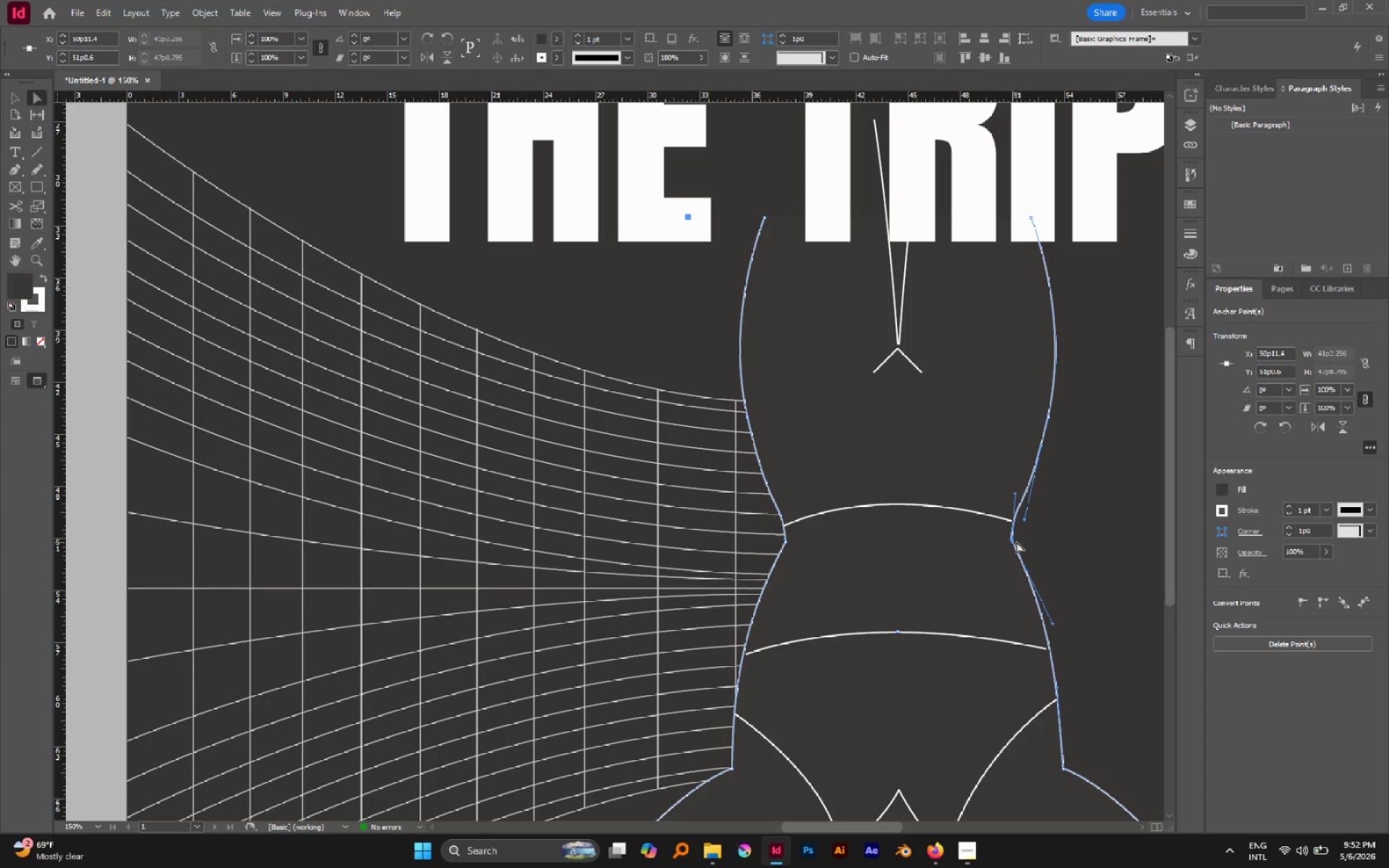 
left_click_drag(start_coordinate=[1013, 540], to_coordinate=[1009, 540])
 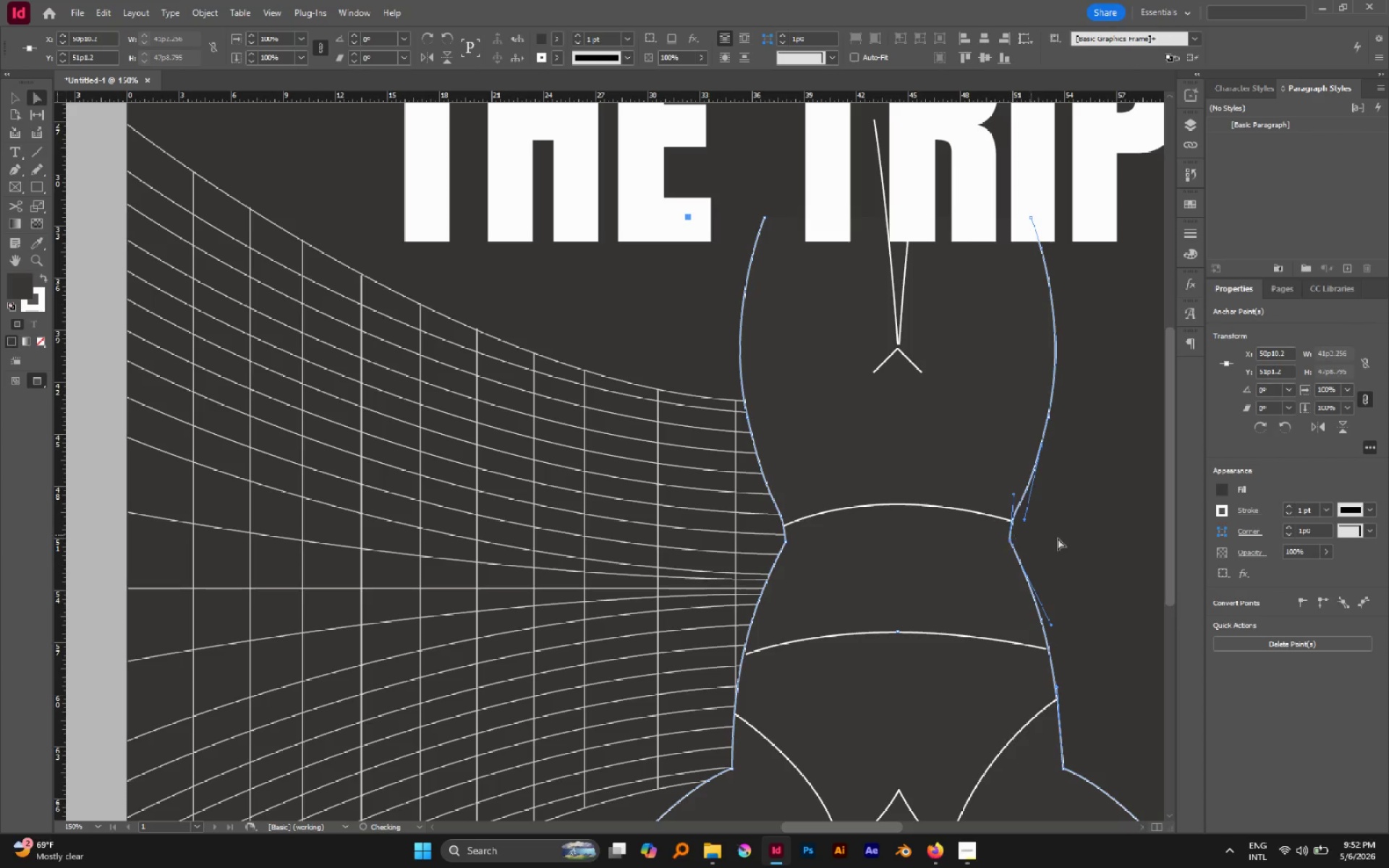 
left_click([1062, 538])
 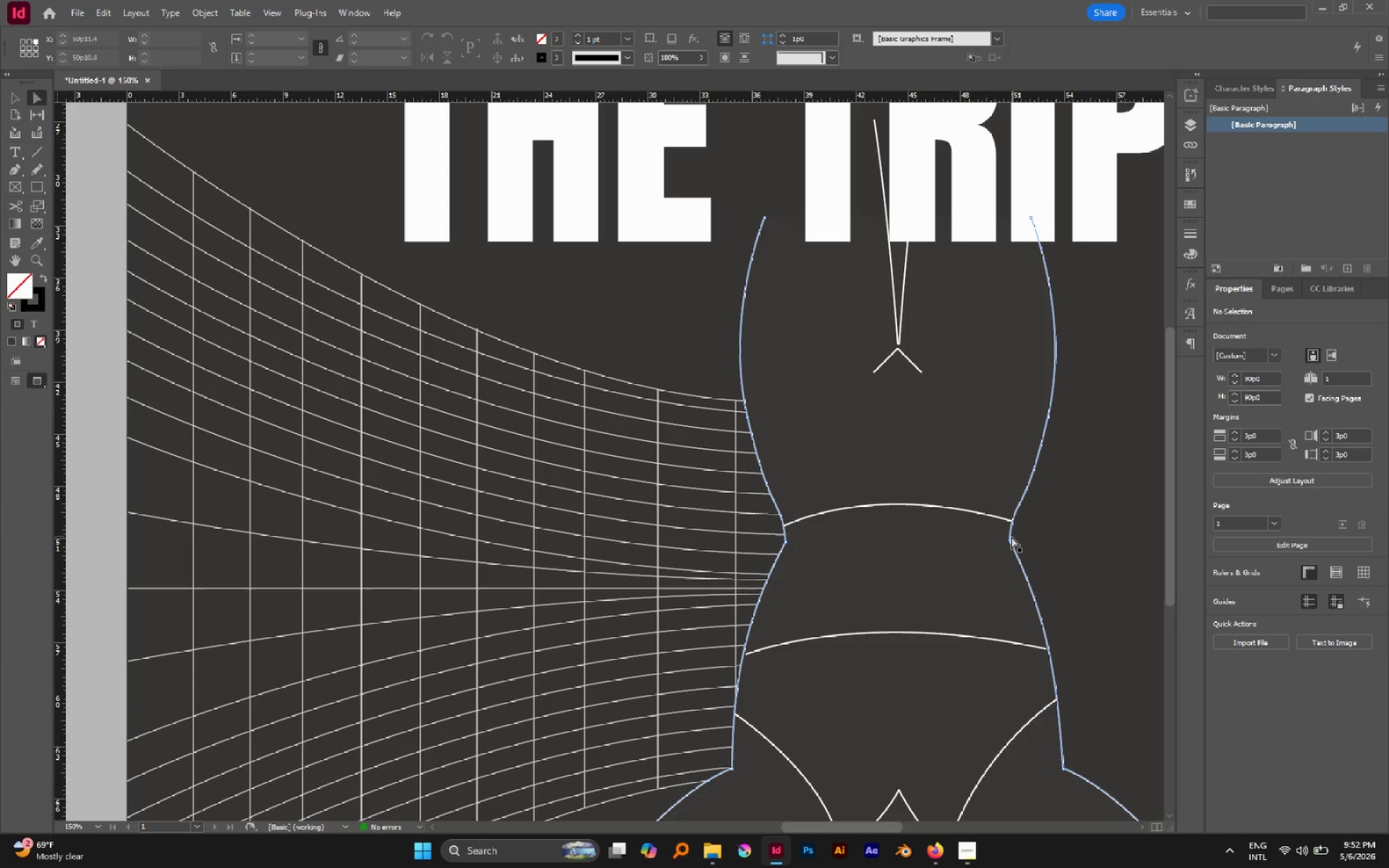 
left_click([1009, 537])
 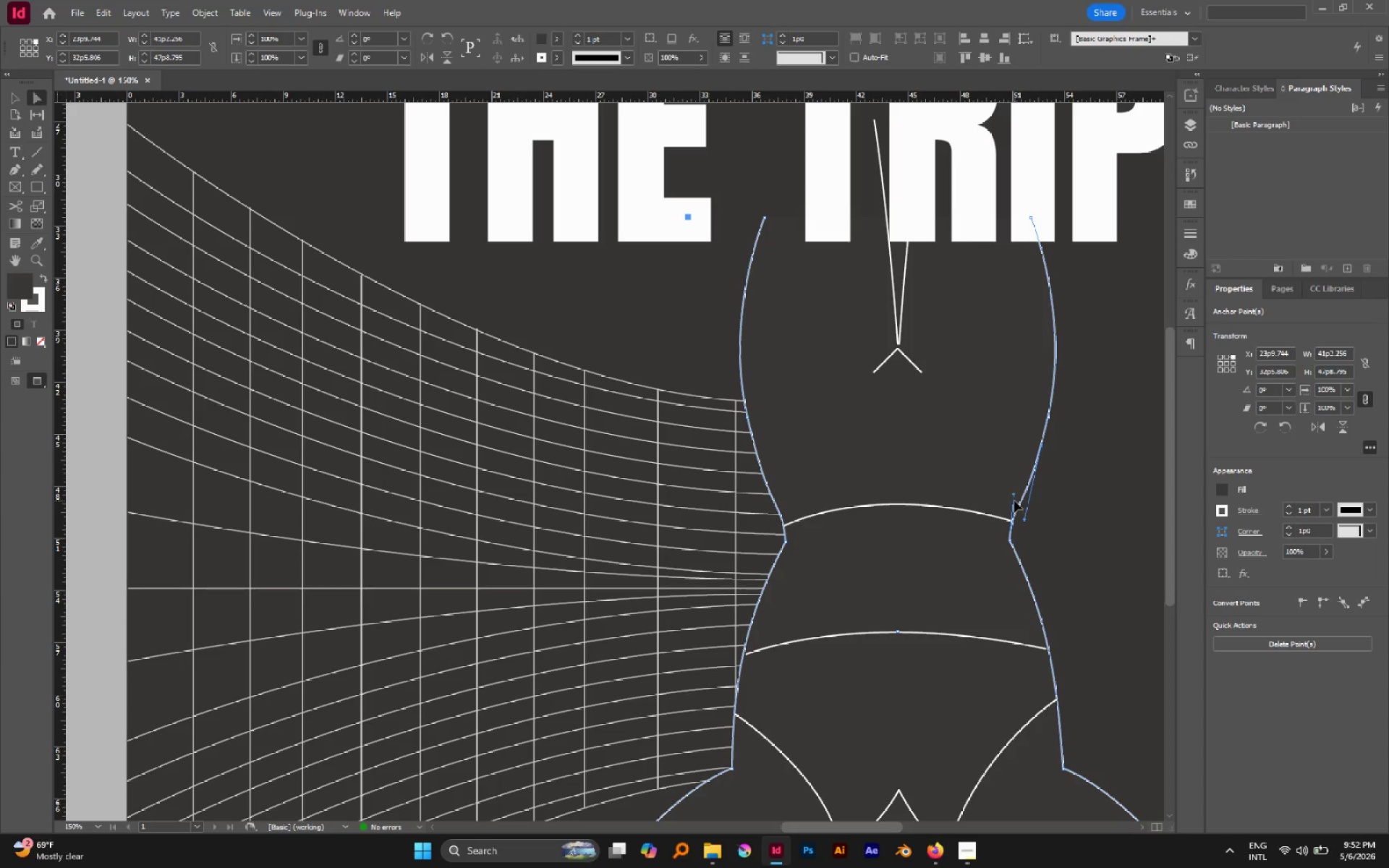 
left_click_drag(start_coordinate=[1014, 496], to_coordinate=[1018, 515])
 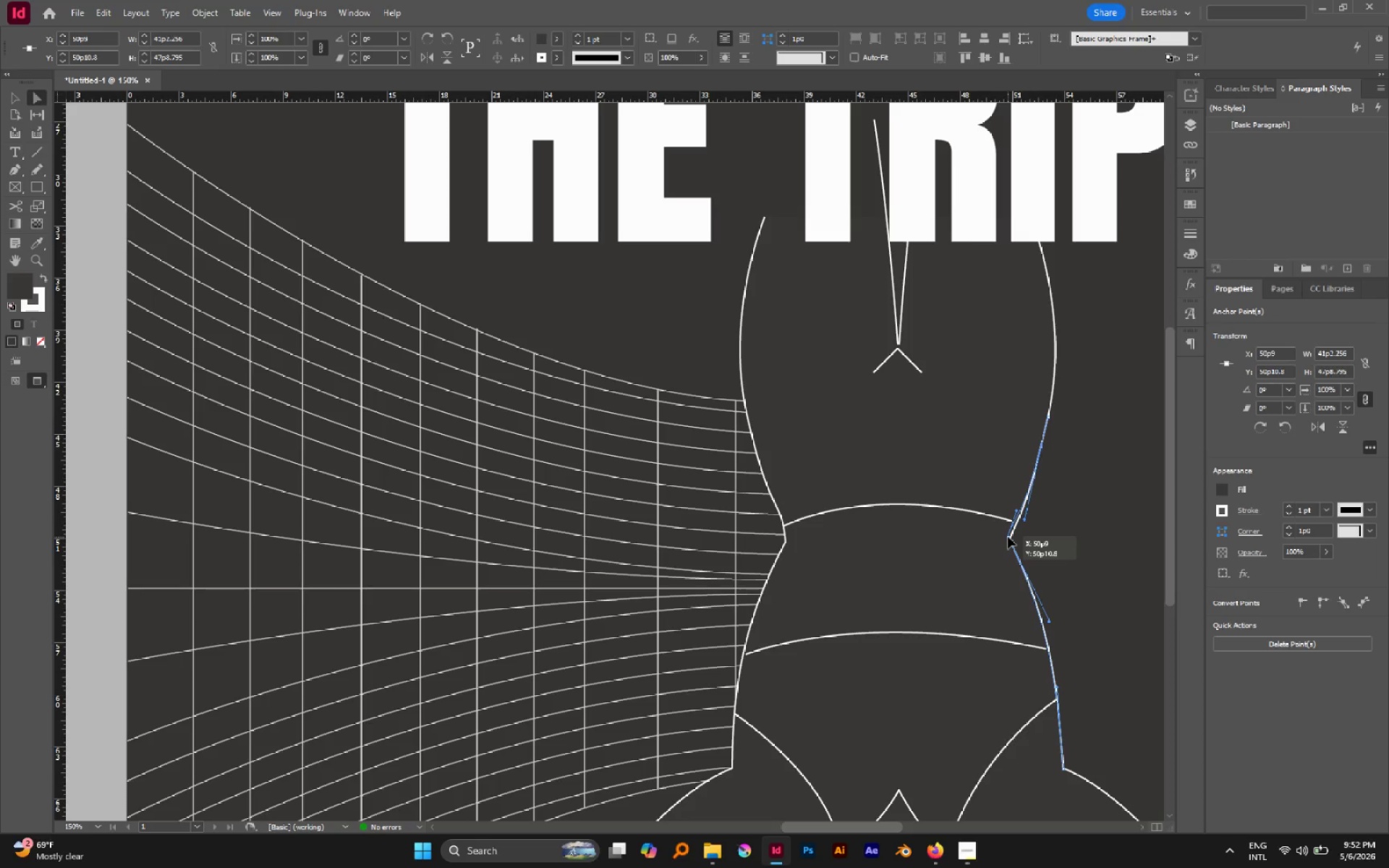 
left_click([1045, 539])
 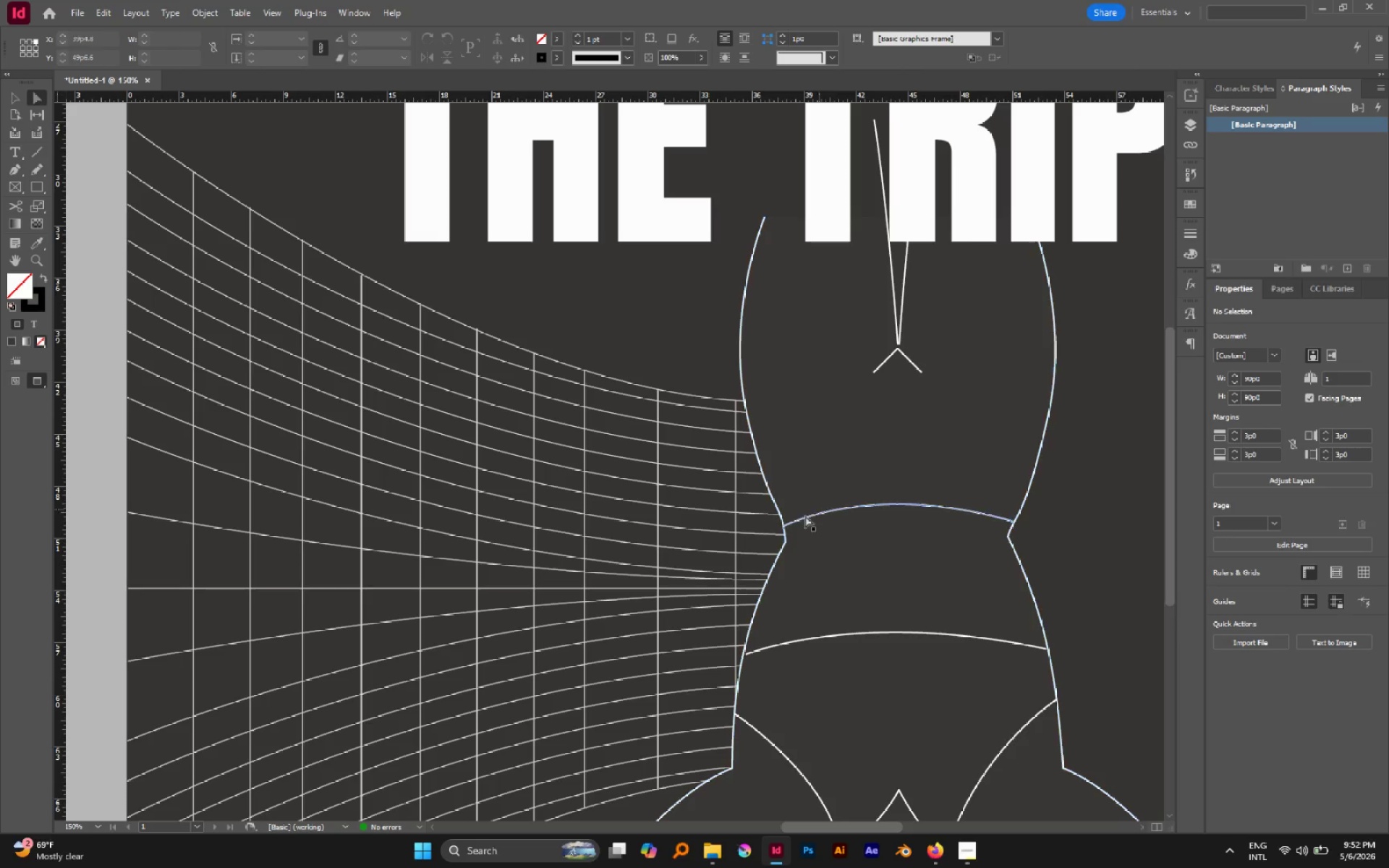 
left_click([786, 539])
 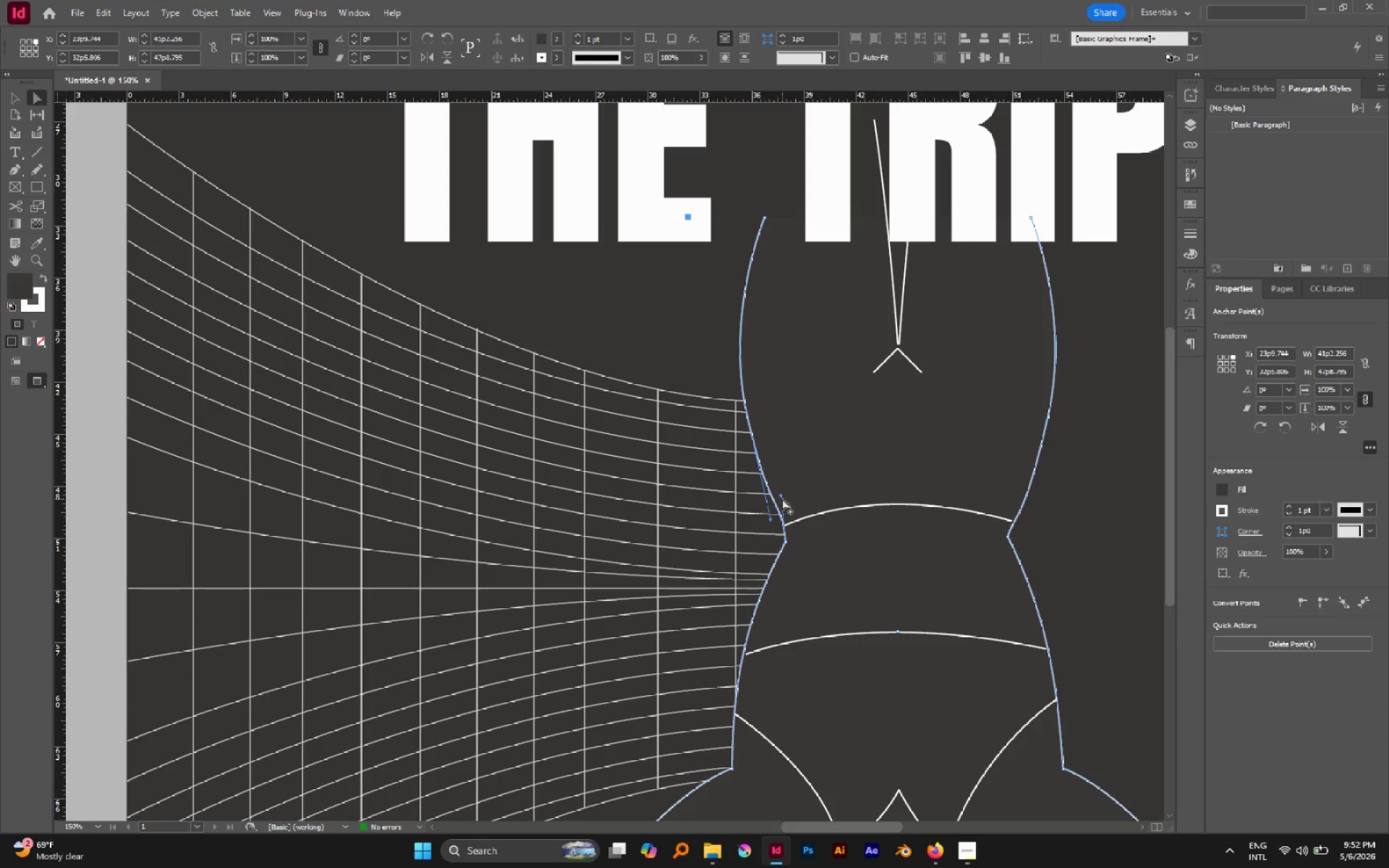 
left_click_drag(start_coordinate=[781, 496], to_coordinate=[778, 524])
 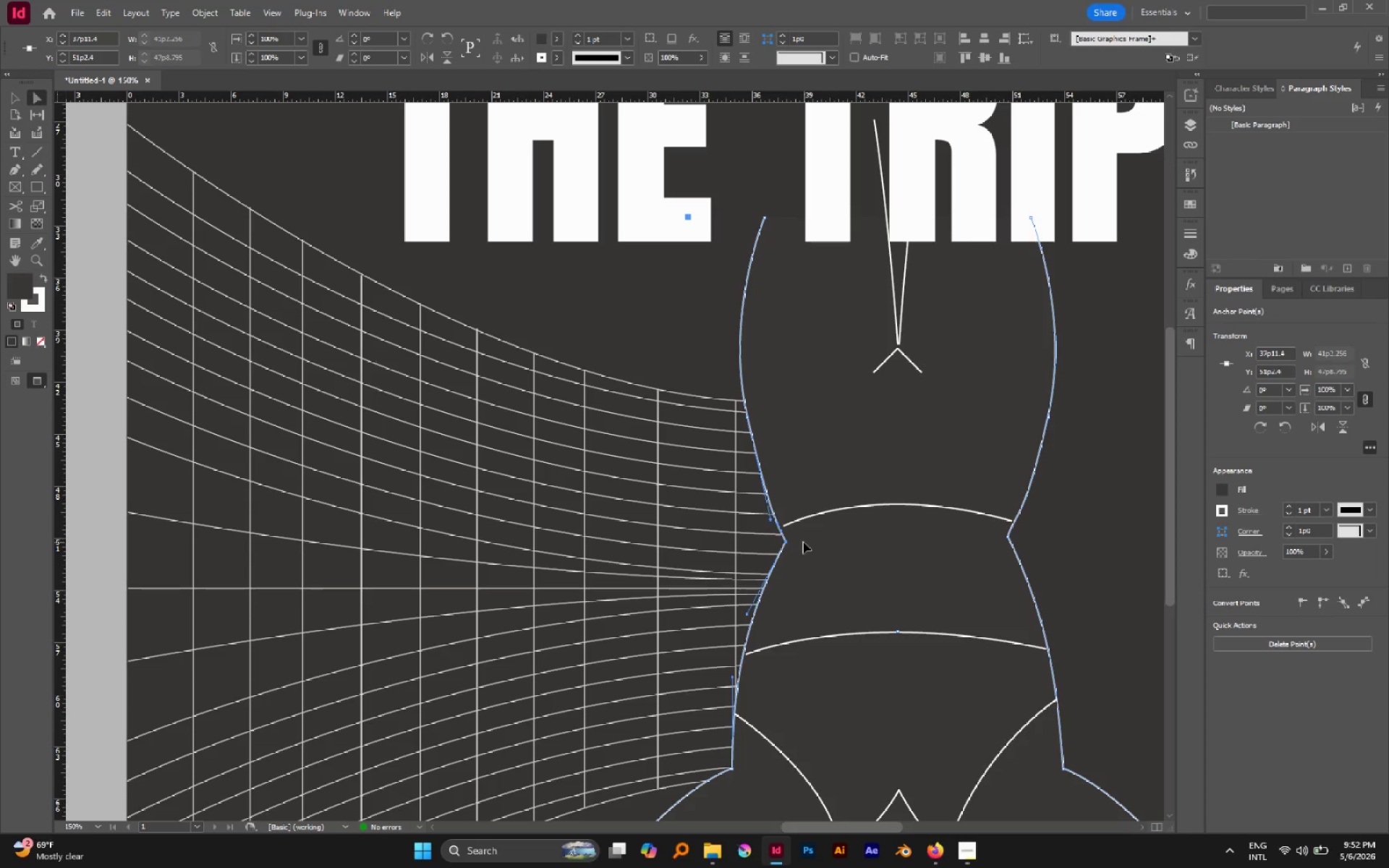 
left_click_drag(start_coordinate=[786, 542], to_coordinate=[784, 538])
 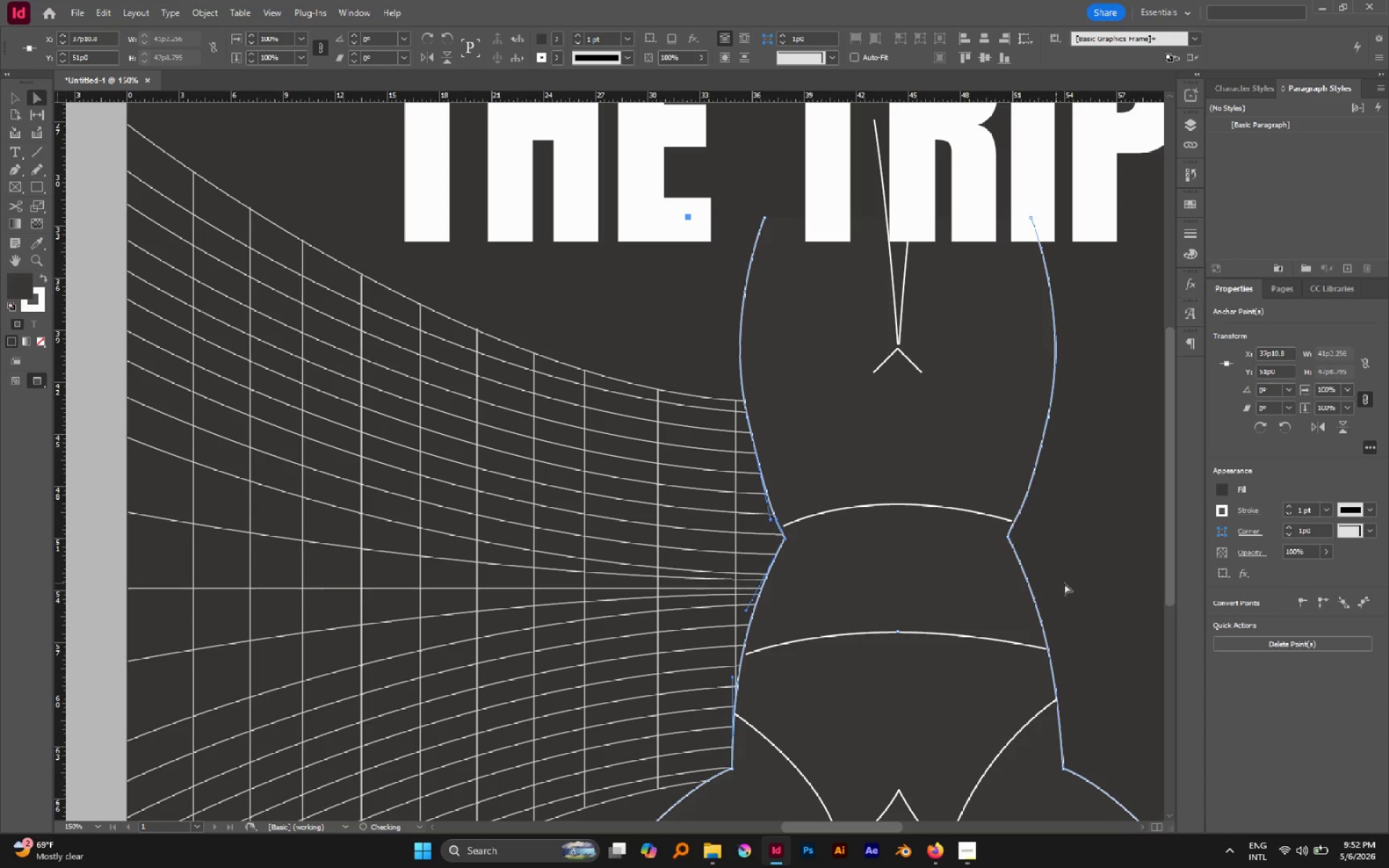 
left_click([1066, 582])
 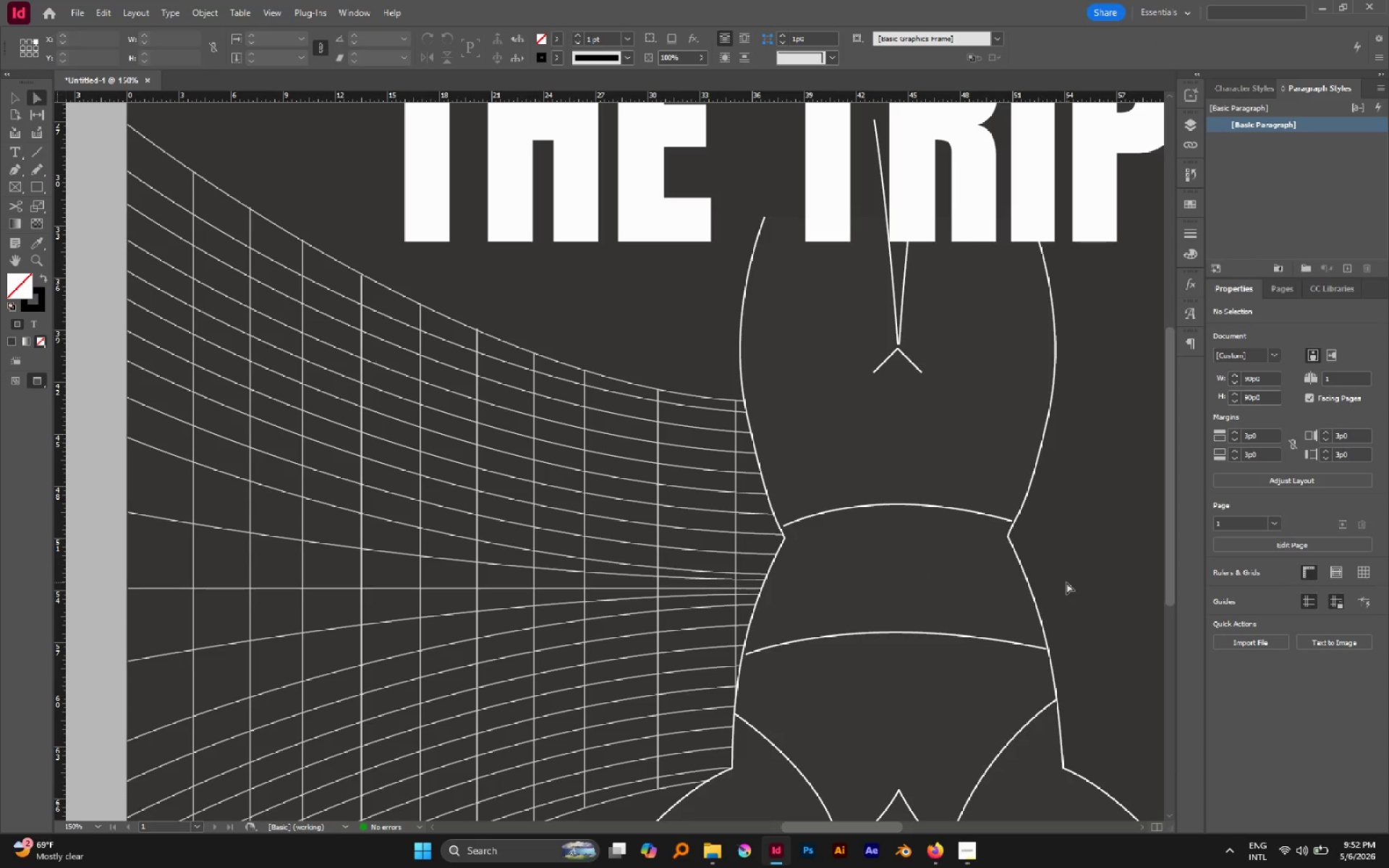 
key(V)
 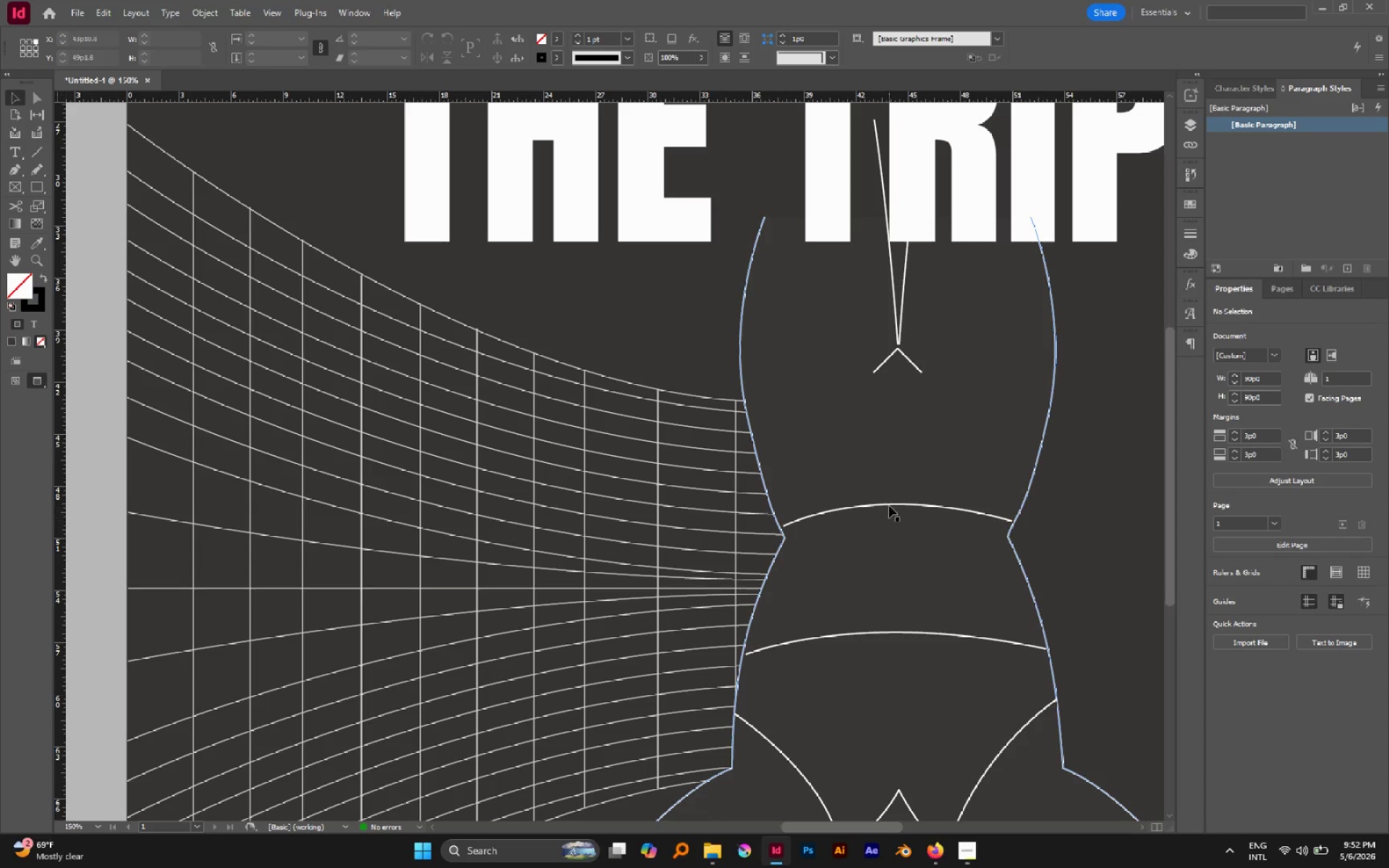 
left_click([889, 506])
 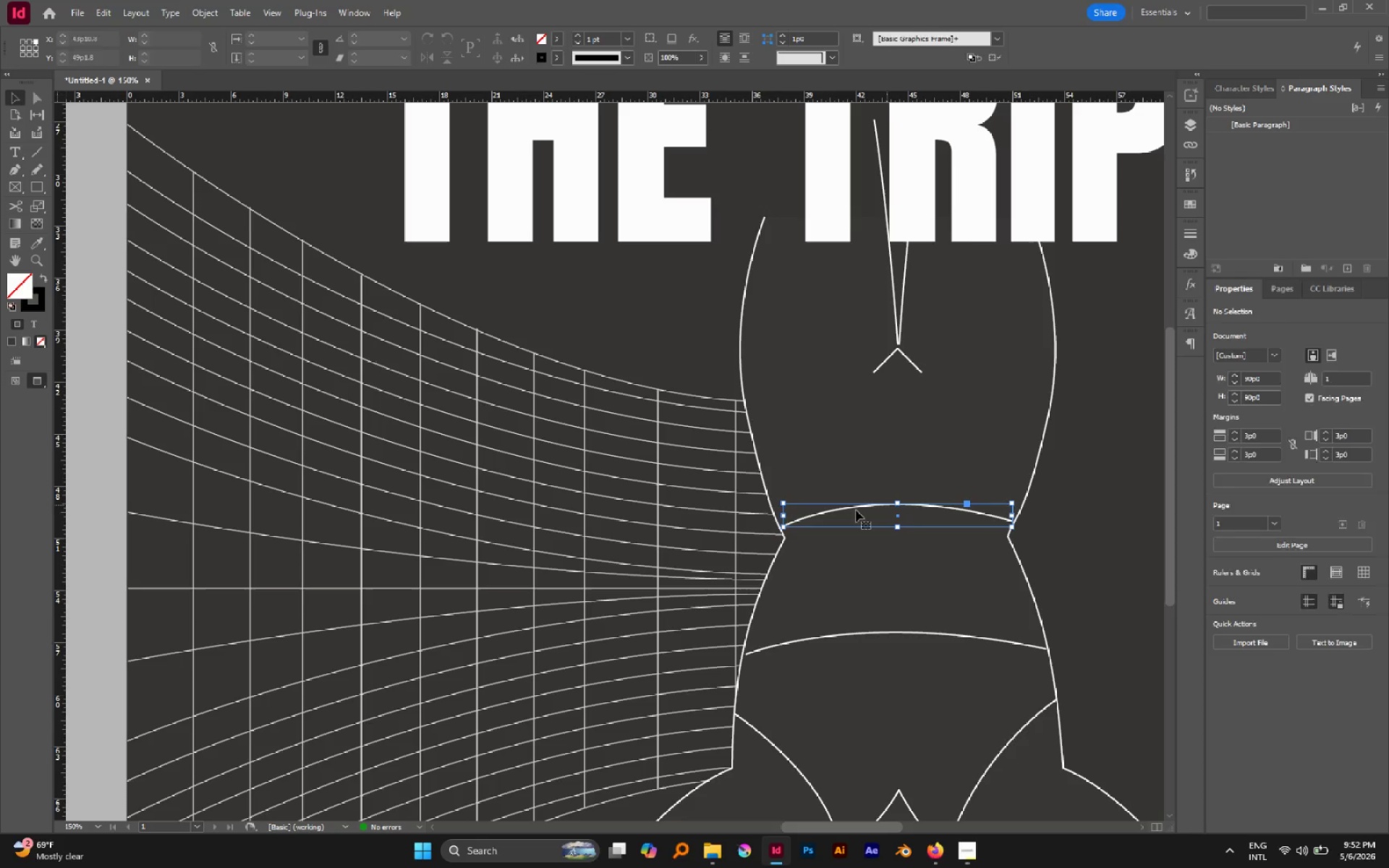 
hold_key(key=AltLeft, duration=0.88)
scroll: coordinate [782, 511], scroll_direction: up, amount: 3.0
 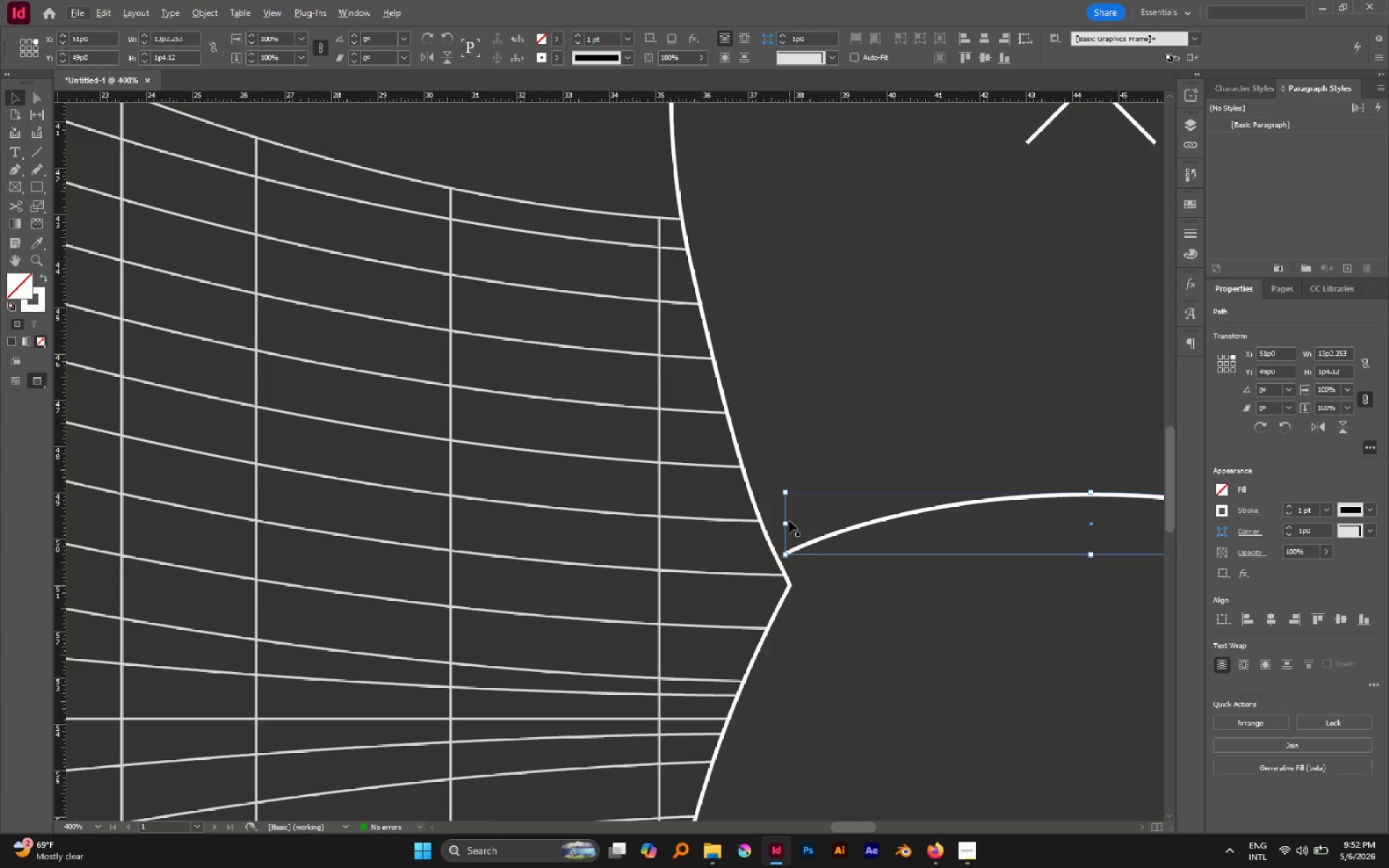 
hold_key(key=AltLeft, duration=1.91)
left_click_drag(start_coordinate=[787, 523], to_coordinate=[776, 524])
 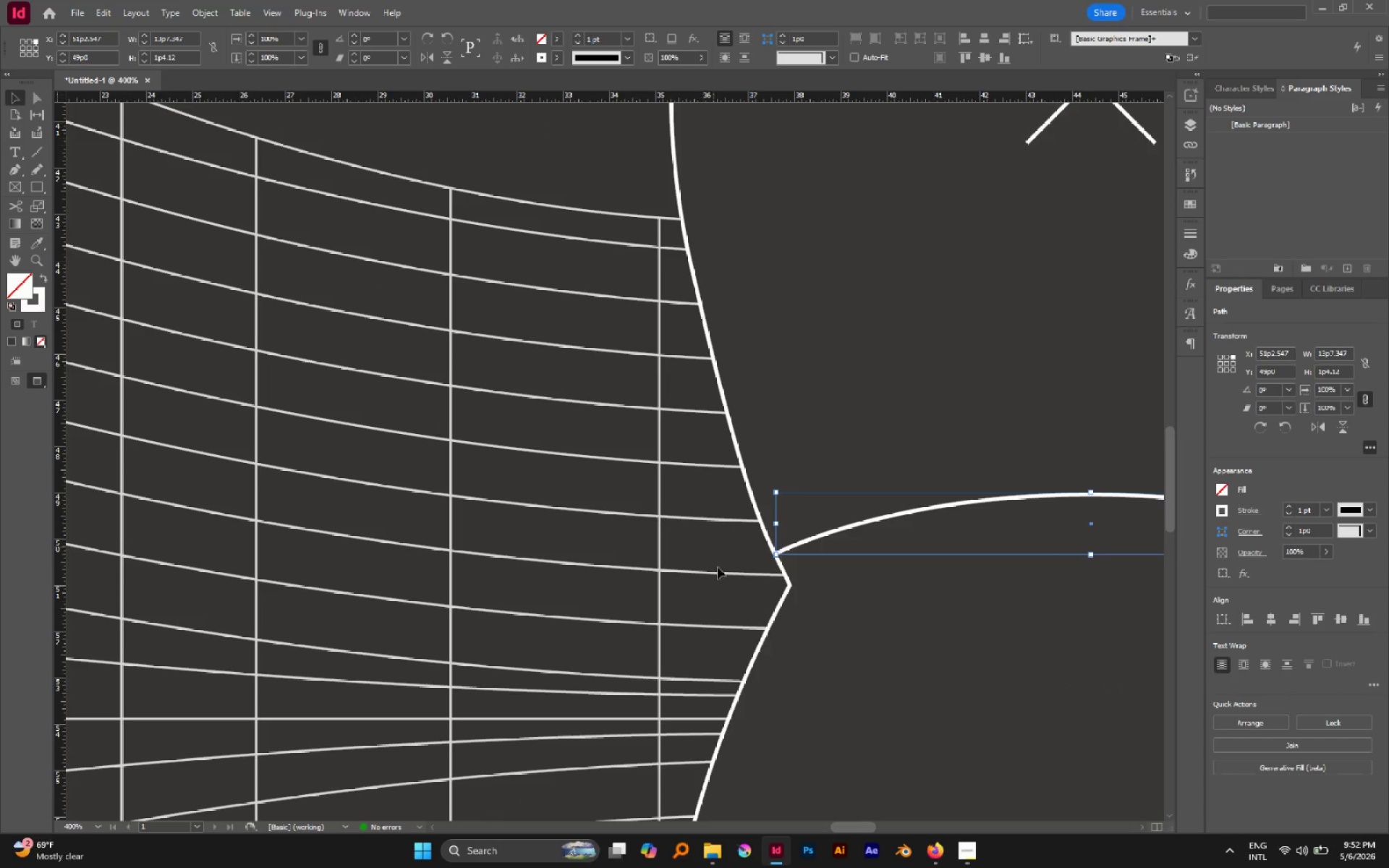 
left_click([704, 555])
 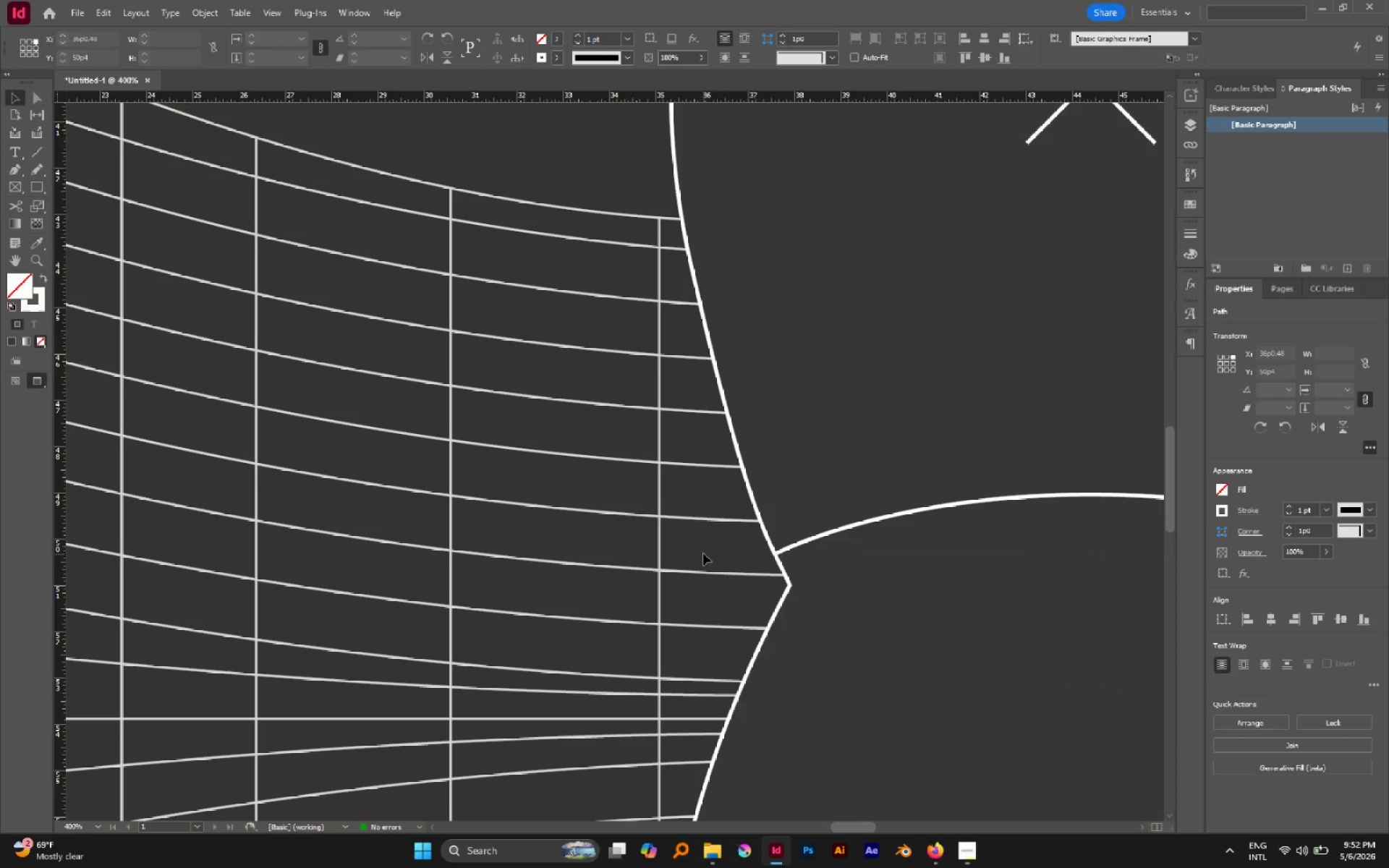 
hold_key(key=AltLeft, duration=0.95)
scroll: coordinate [700, 544], scroll_direction: down, amount: 4.0
 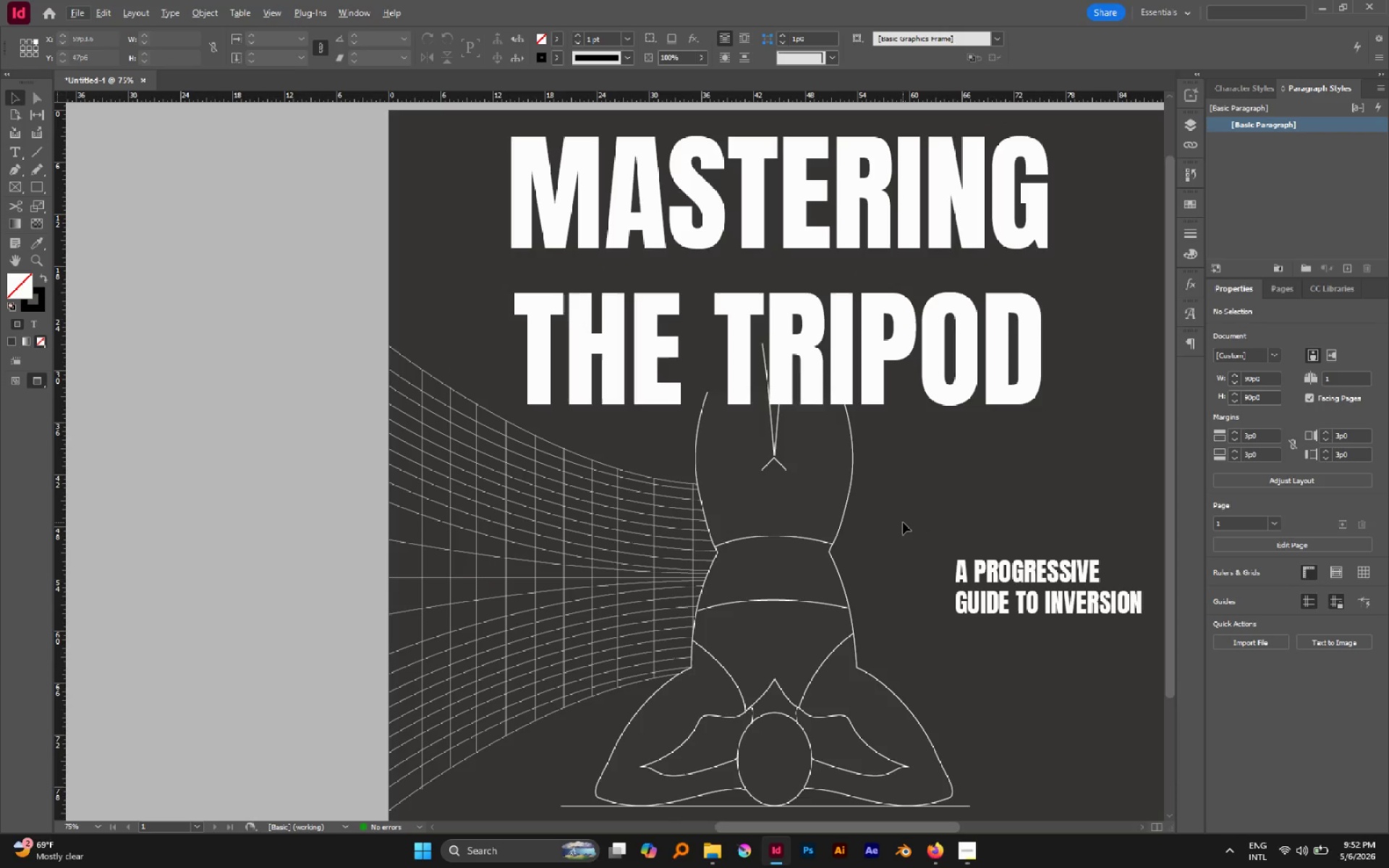 
hold_key(key=AltLeft, duration=0.77)
scroll: coordinate [759, 523], scroll_direction: up, amount: 2.0
 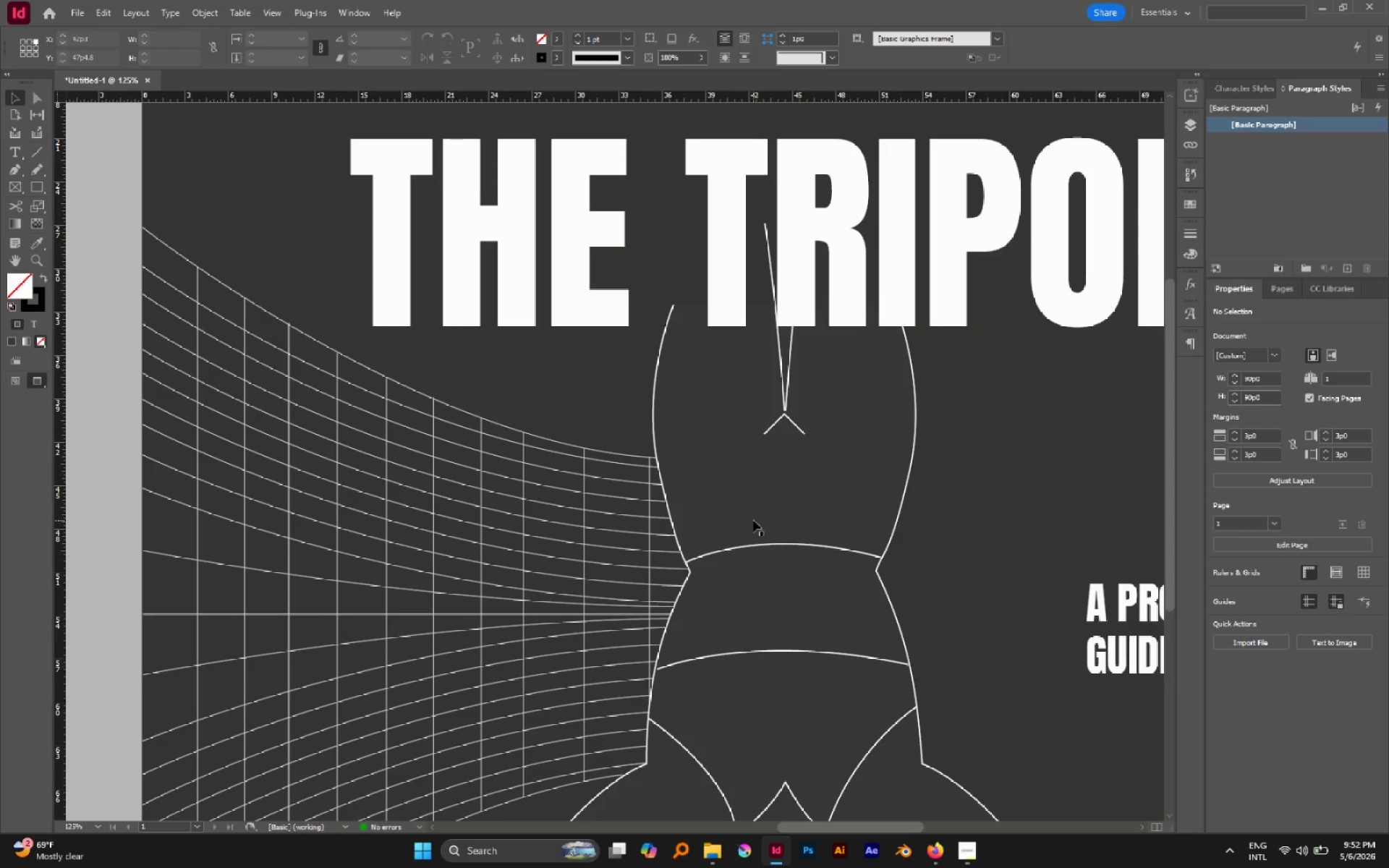 
wait(5.7)
 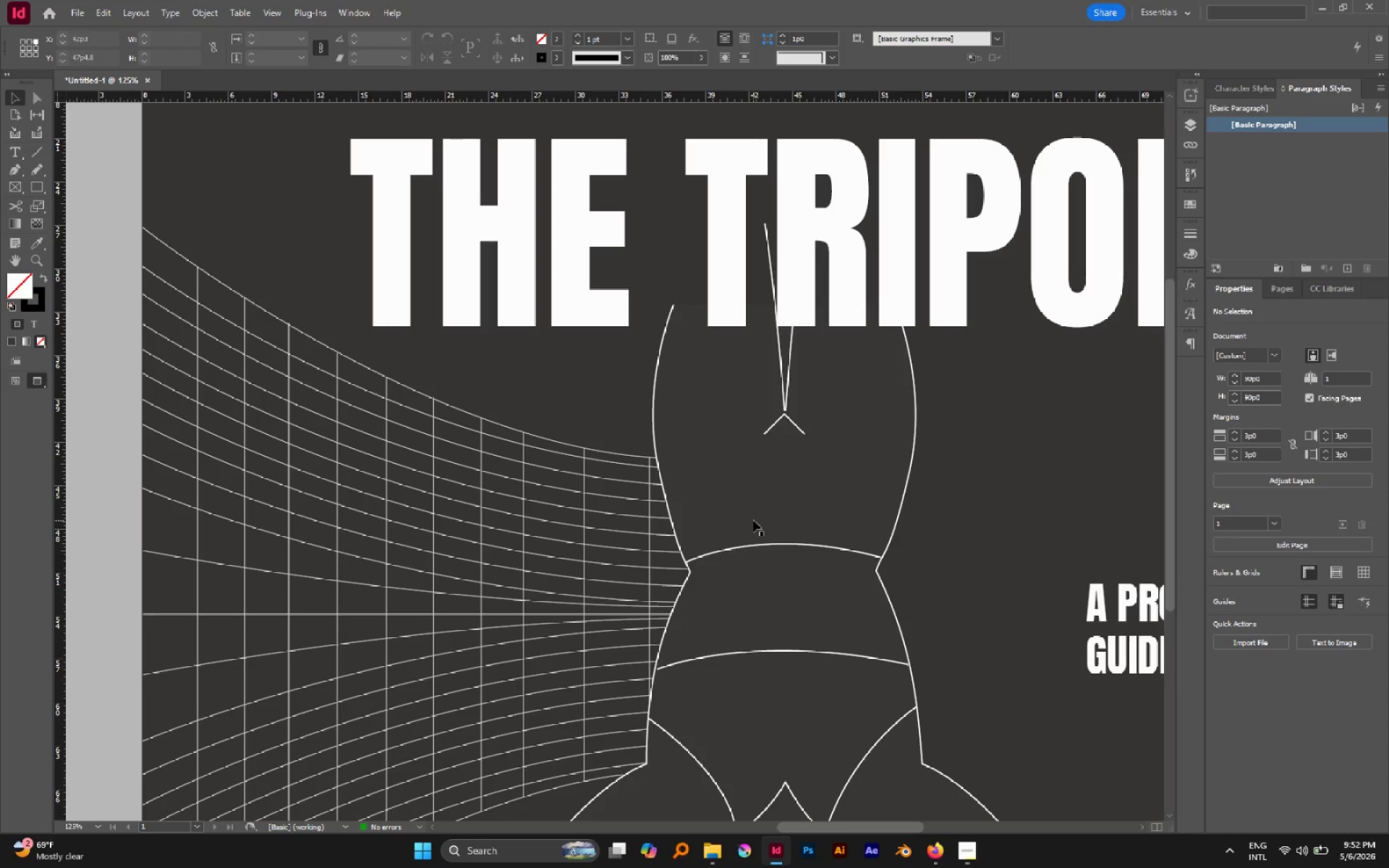 
key(A)
 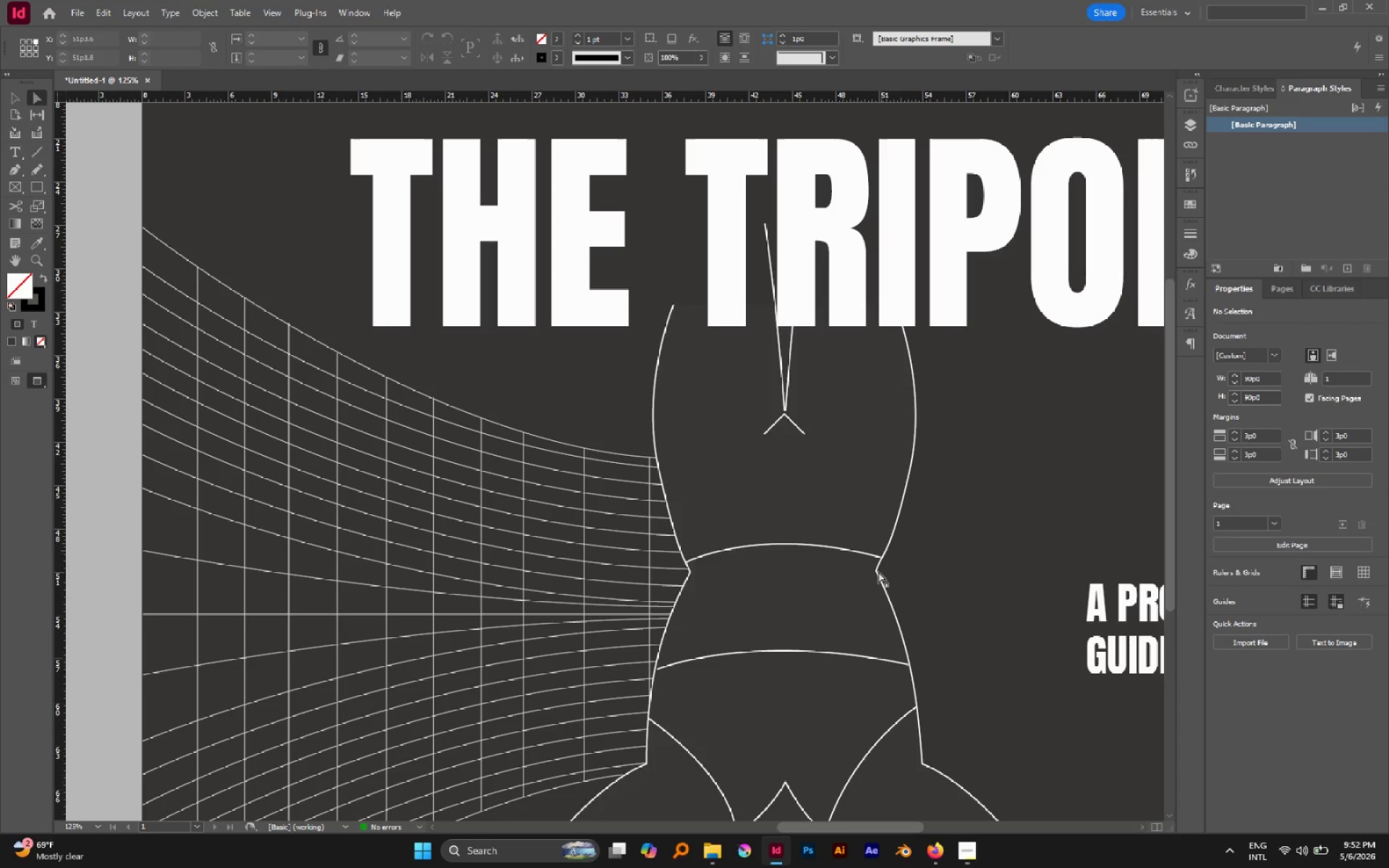 
left_click([876, 571])
 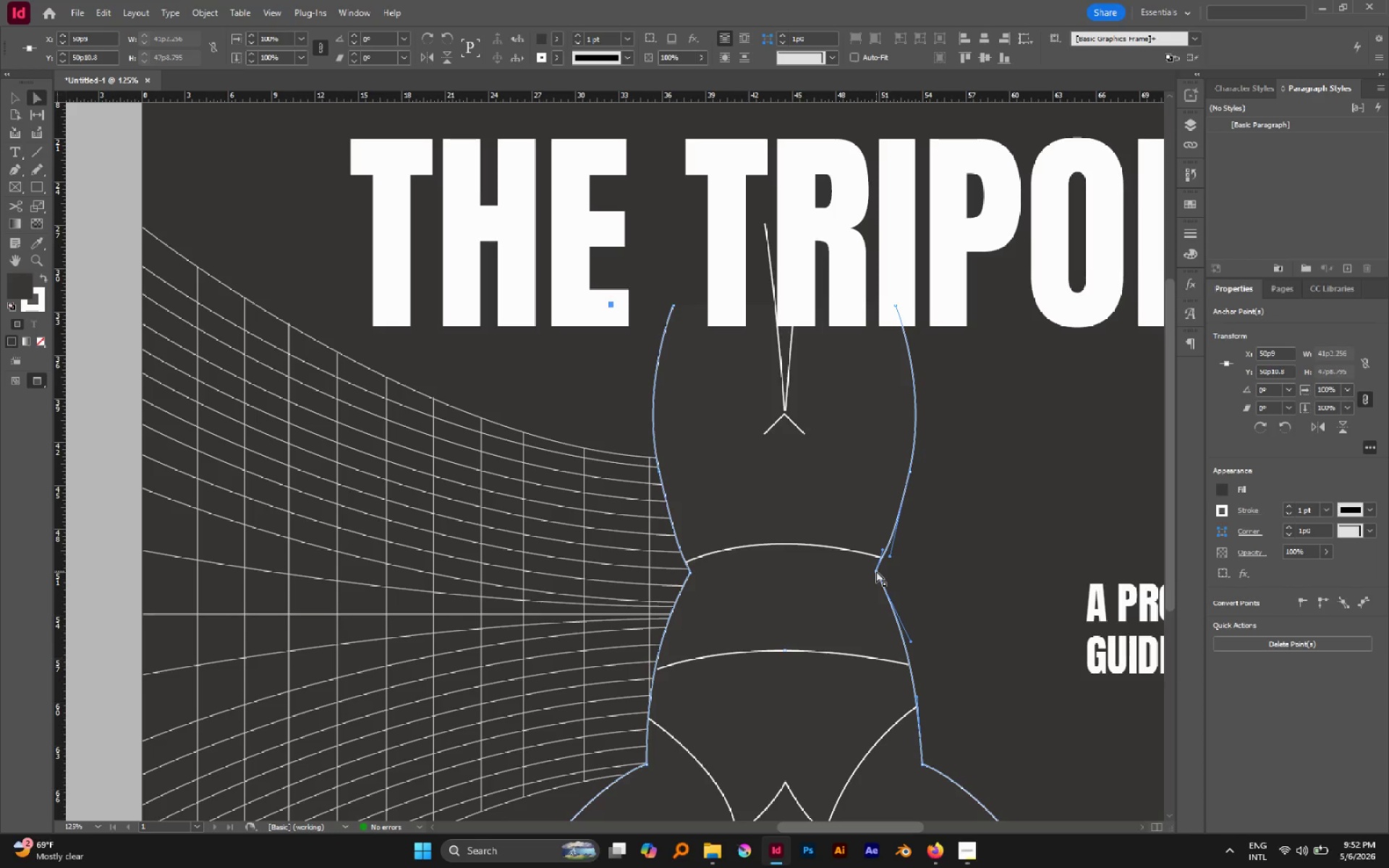 
key(P)
 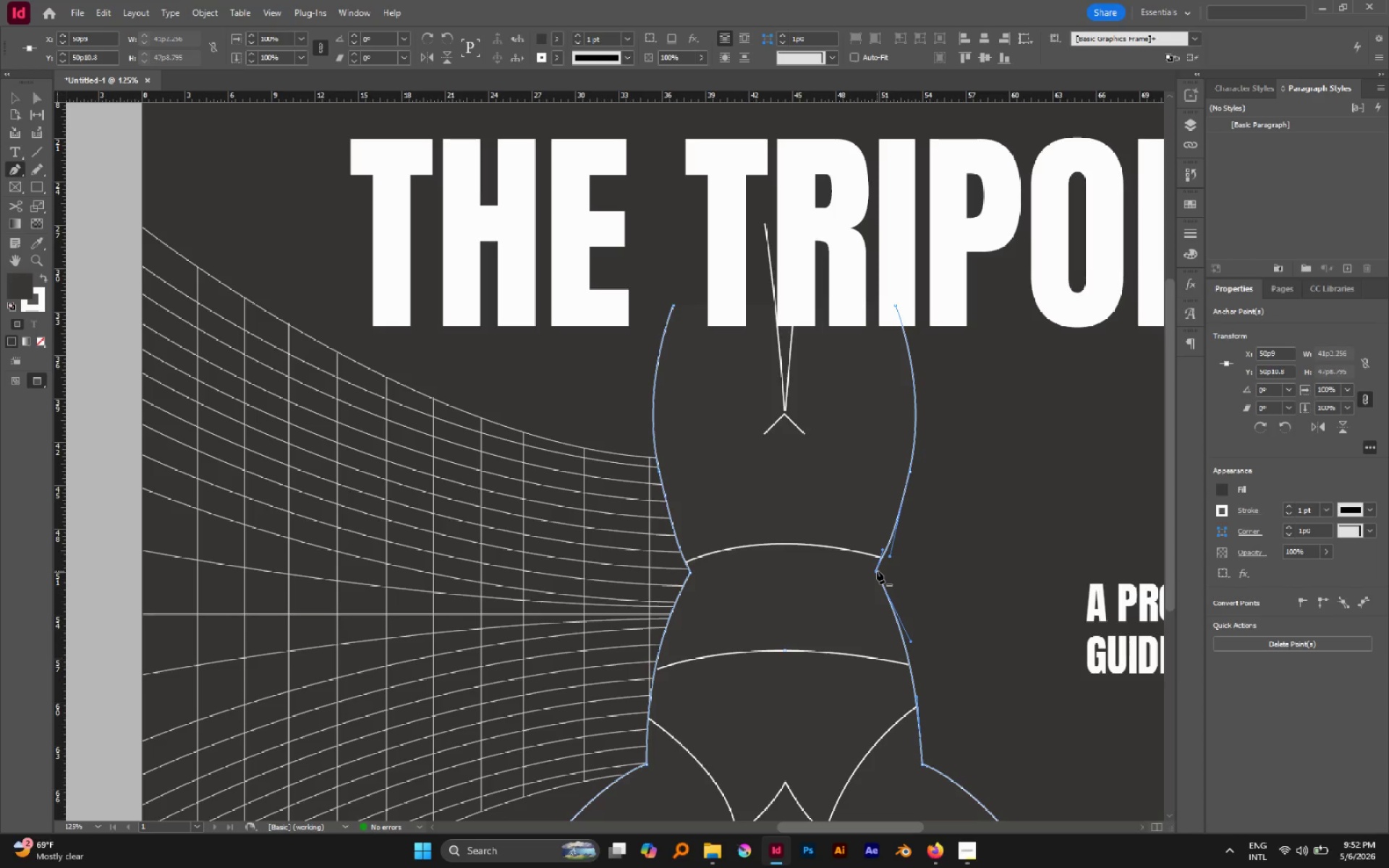 
hold_key(key=AltLeft, duration=3.81)
left_click_drag(start_coordinate=[877, 571], to_coordinate=[876, 582])
 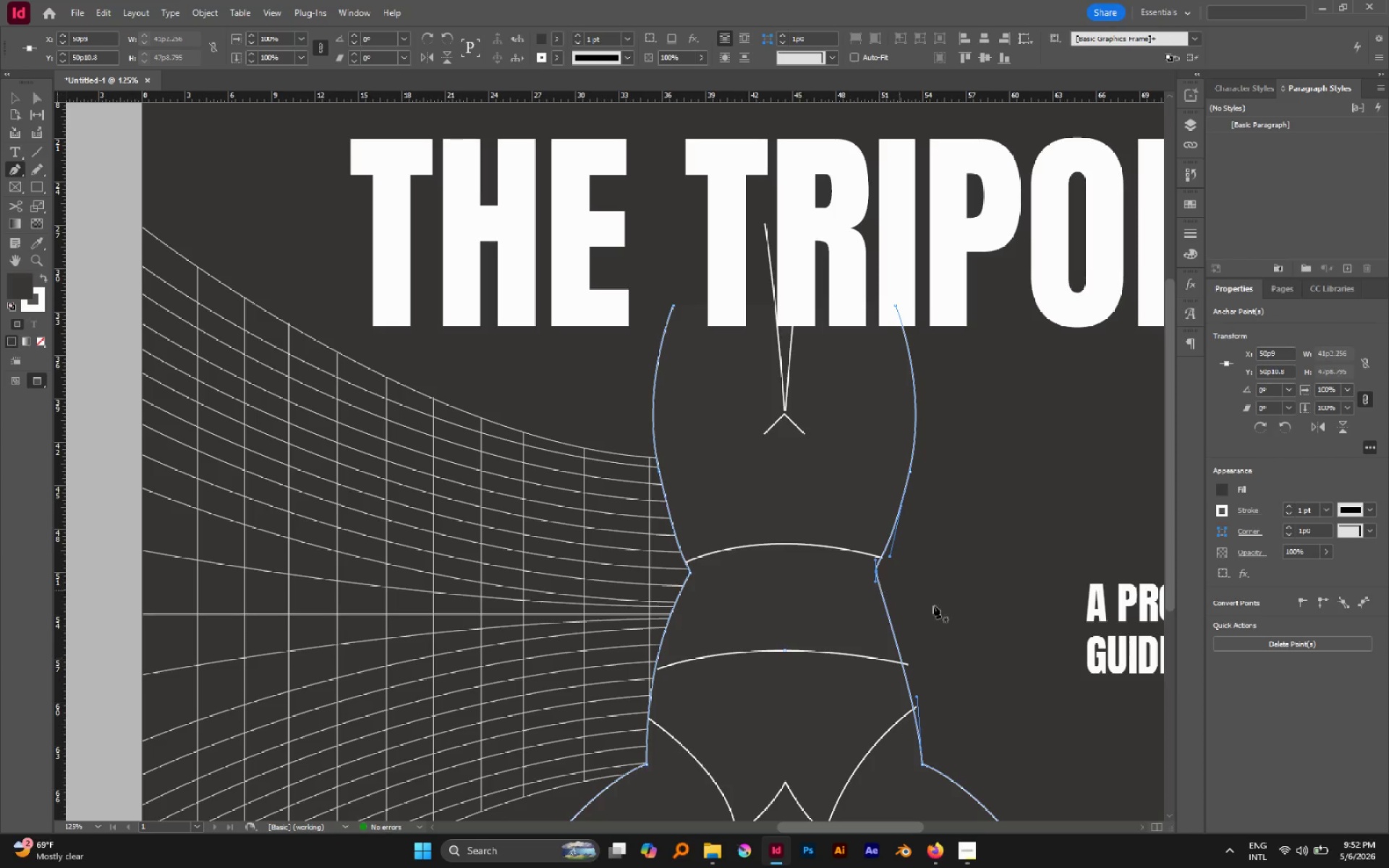 
key(Control+Z)
 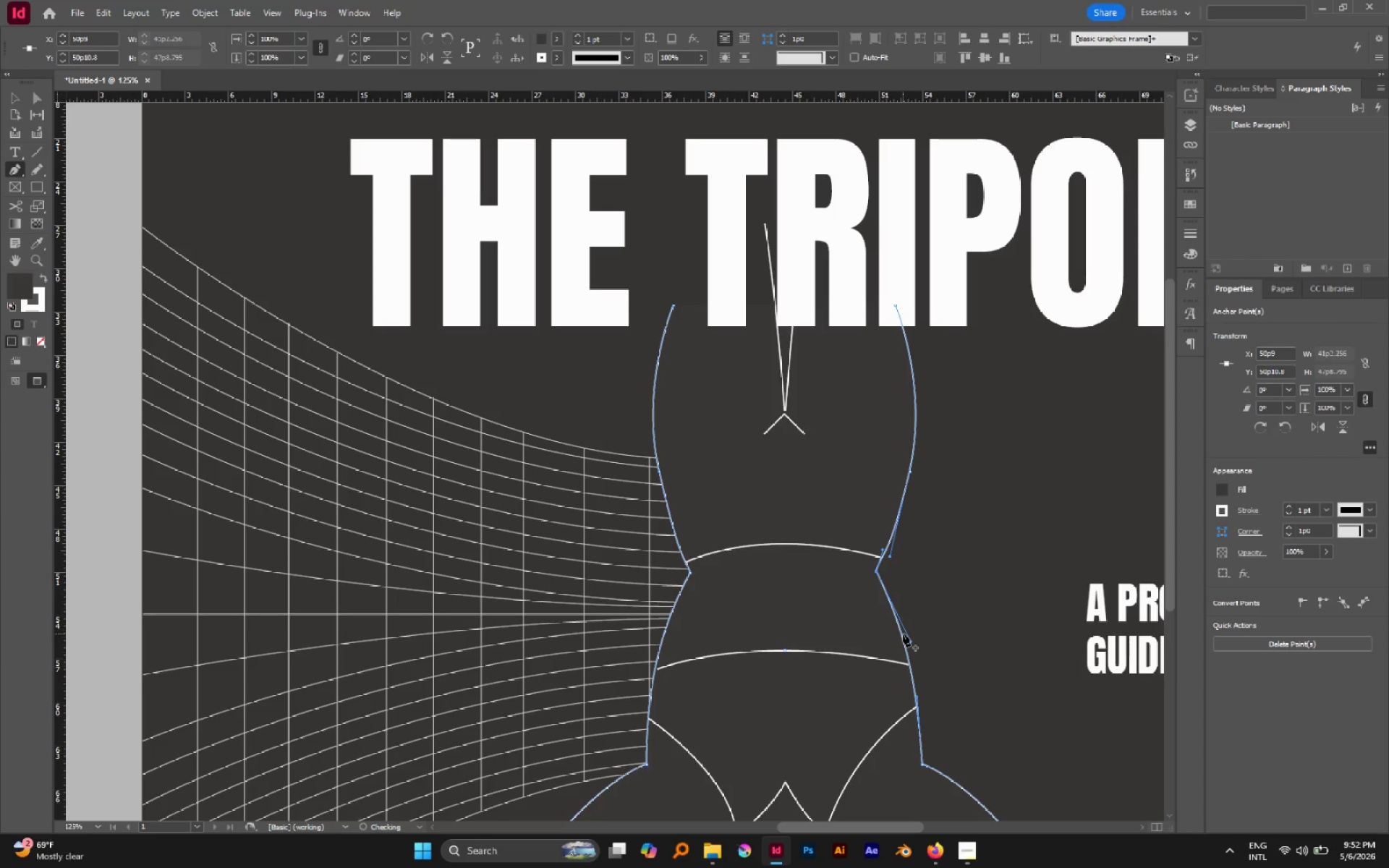 
left_click([900, 631])
 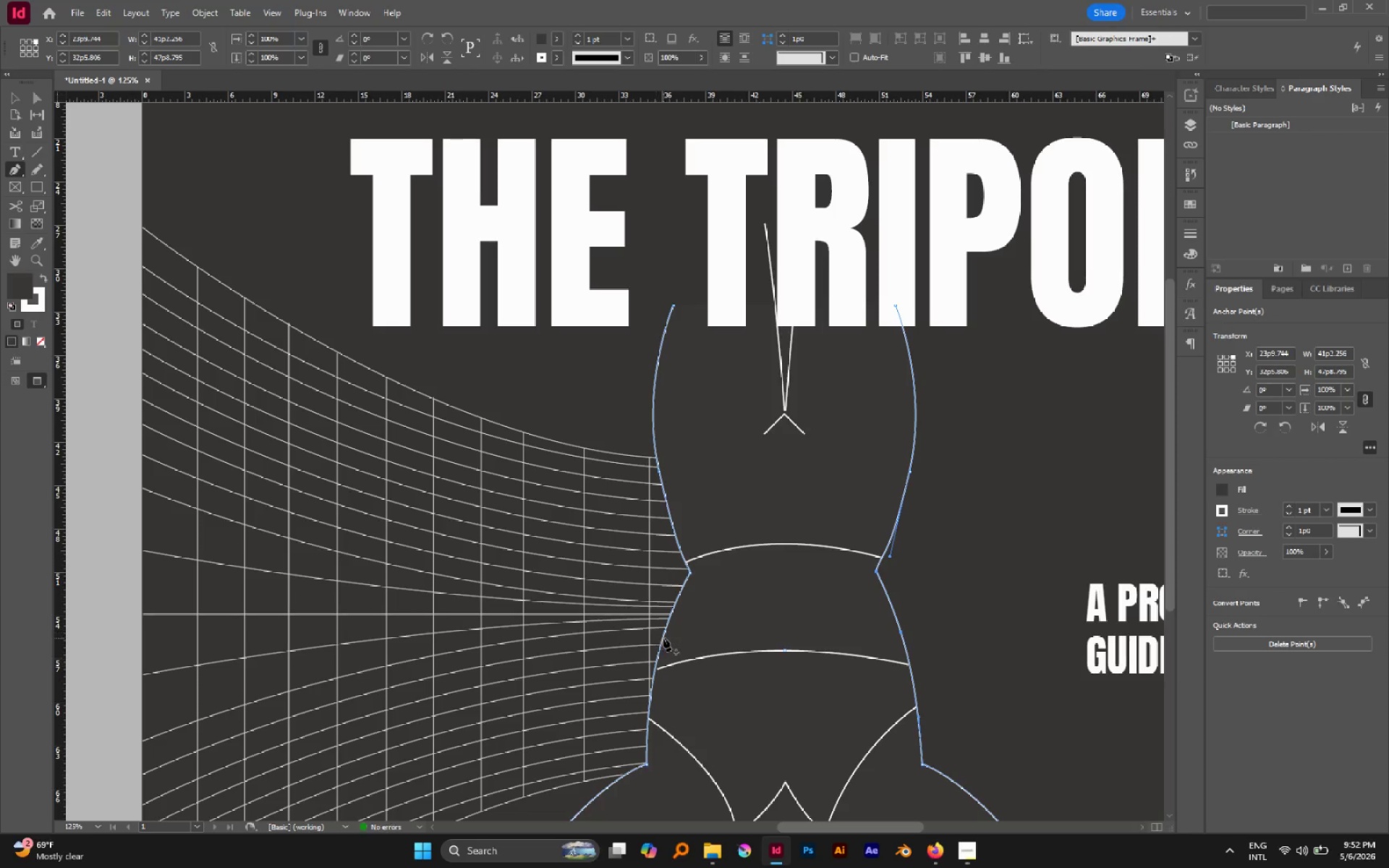 
left_click([664, 637])
 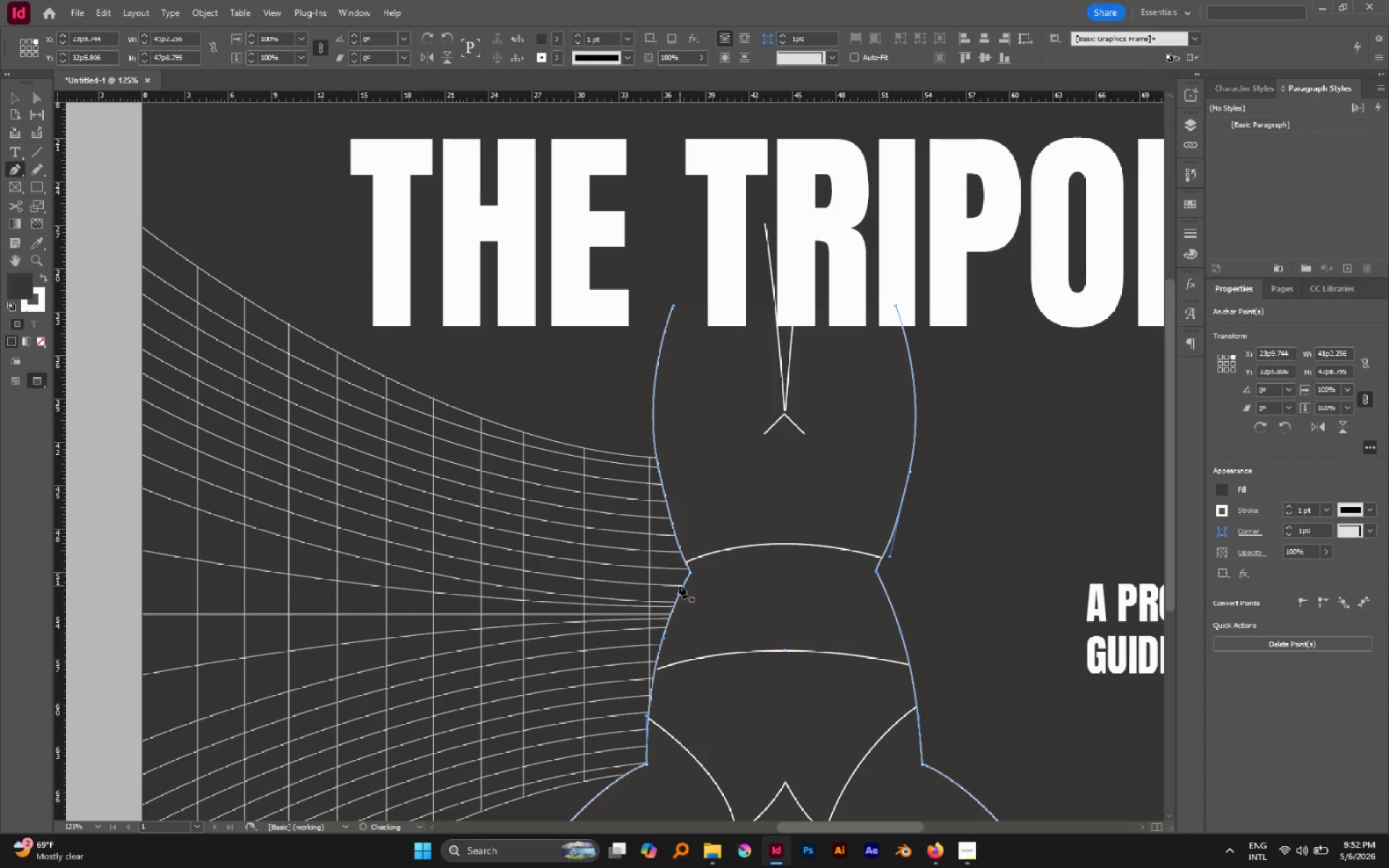 
hold_key(key=AltLeft, duration=6.08)
left_click_drag(start_coordinate=[689, 571], to_coordinate=[691, 585])
 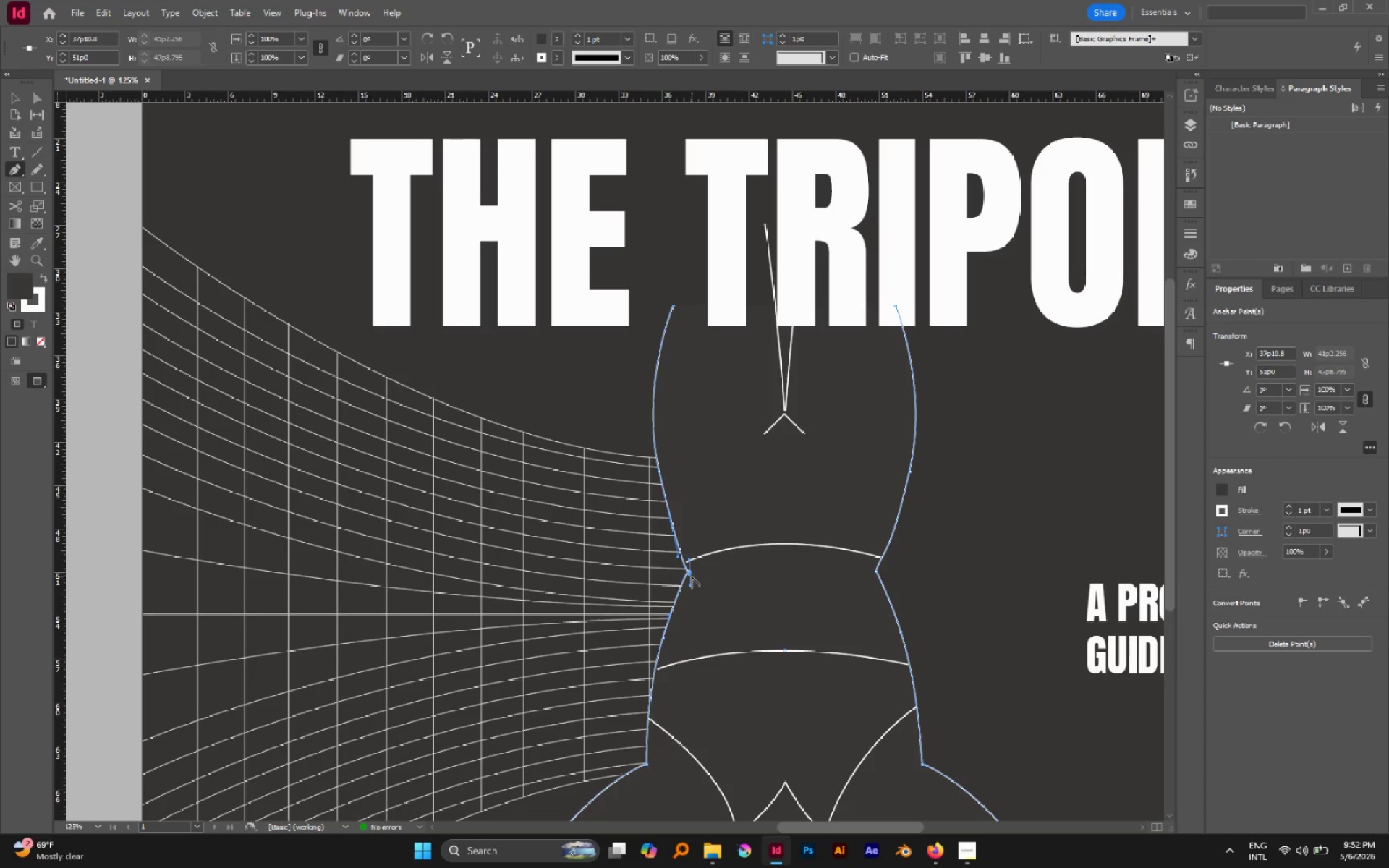 
left_click_drag(start_coordinate=[692, 574], to_coordinate=[687, 553])
 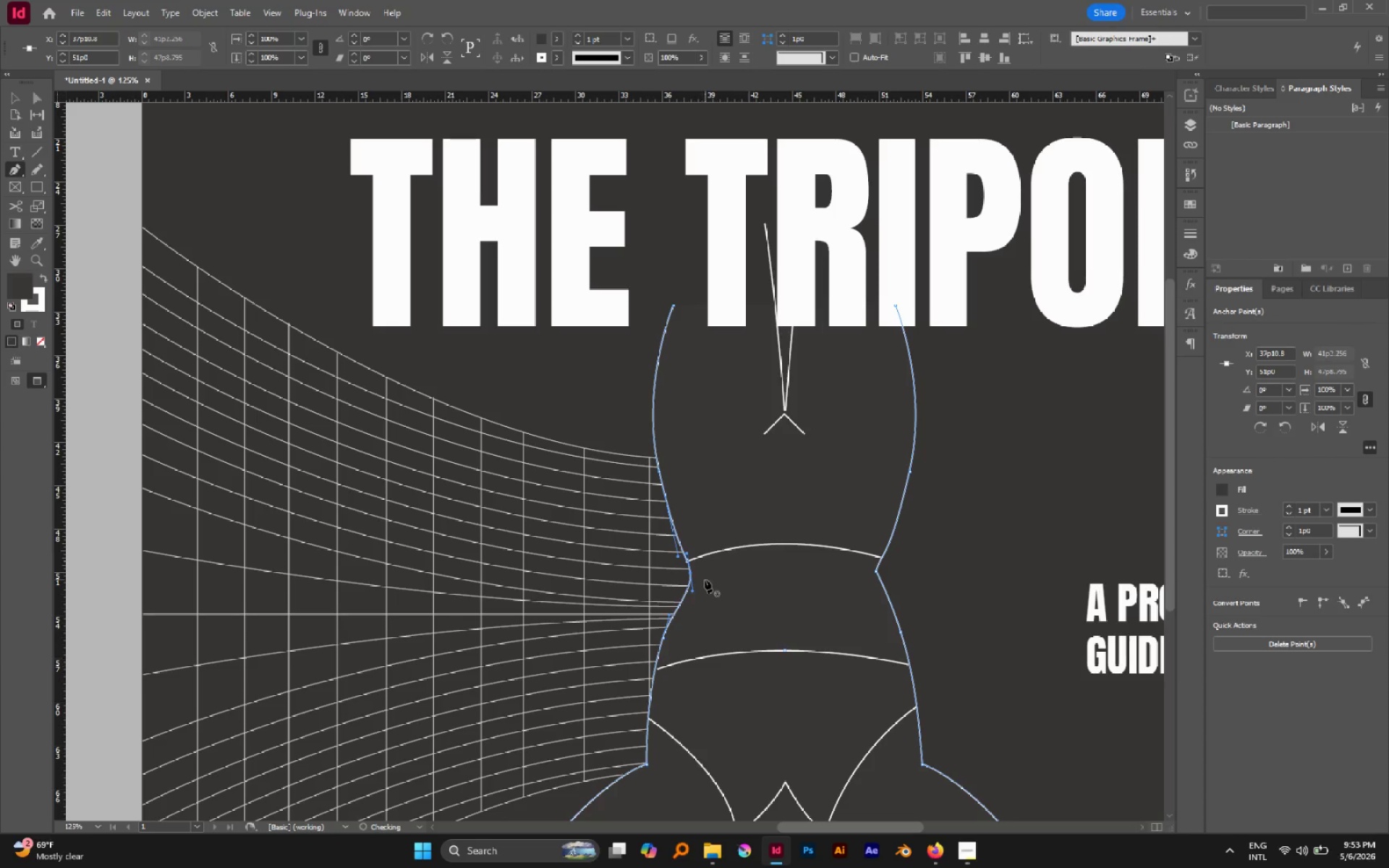 
key(A)
 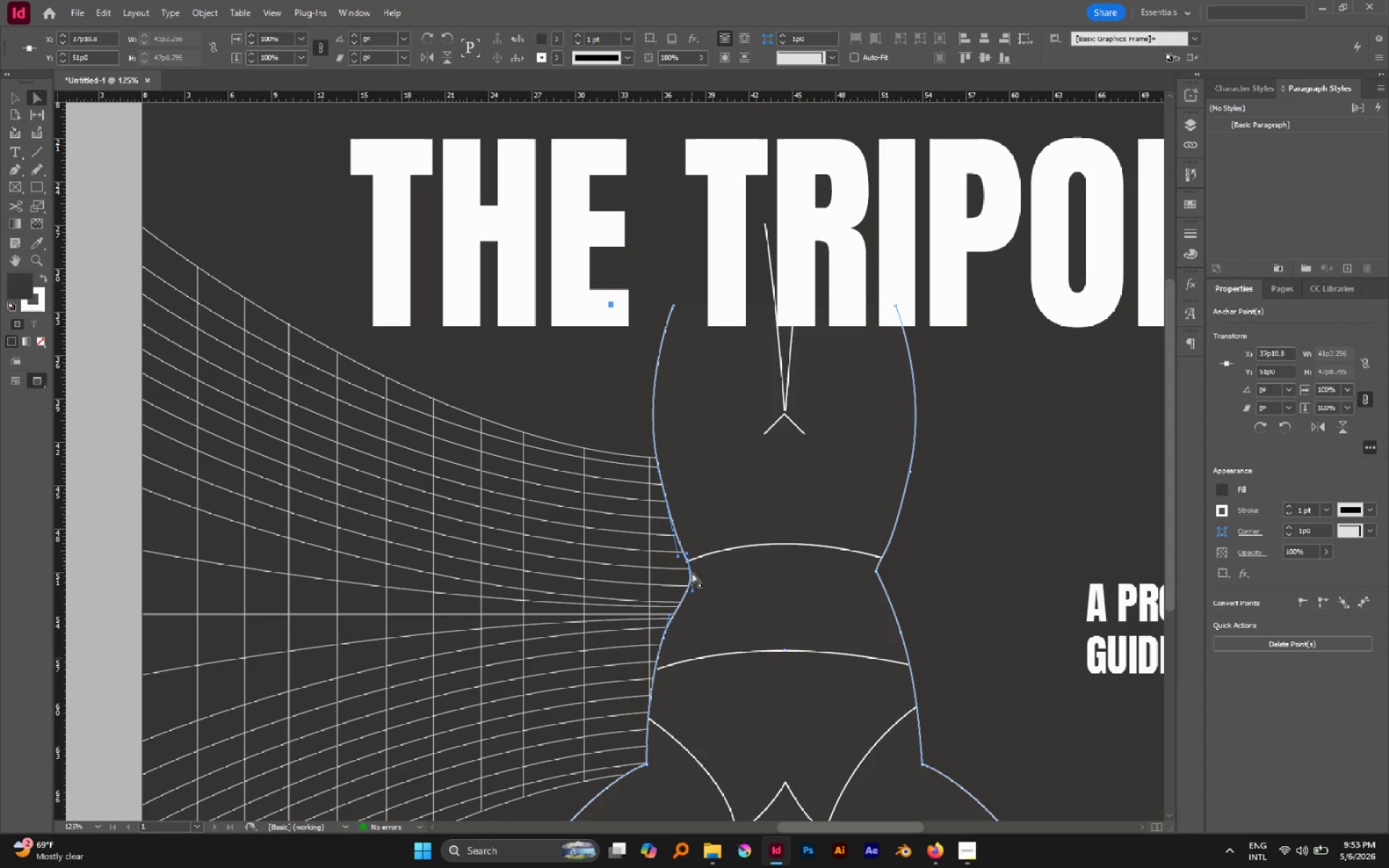 
left_click_drag(start_coordinate=[692, 572], to_coordinate=[685, 569])
 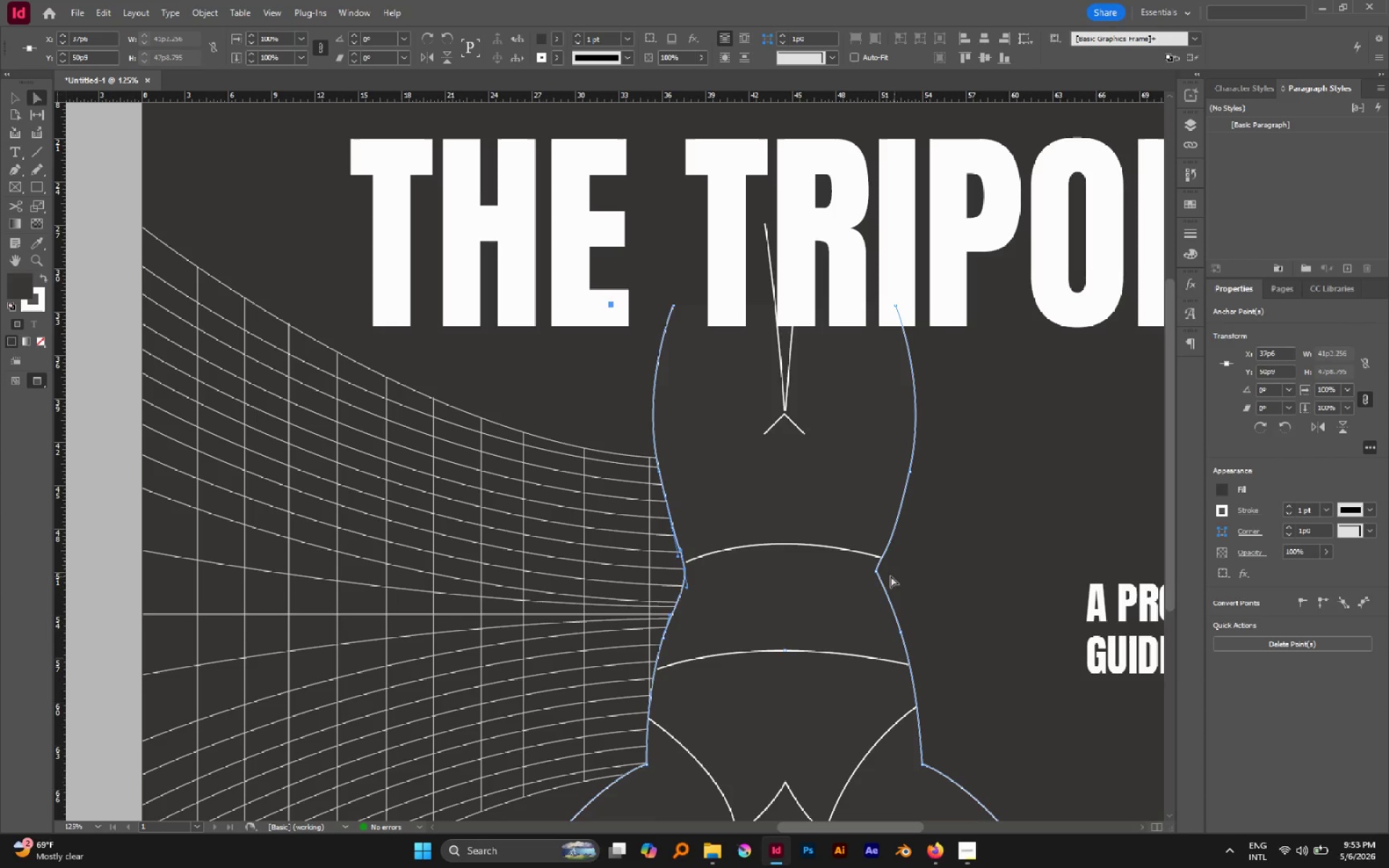 
left_click([878, 573])
 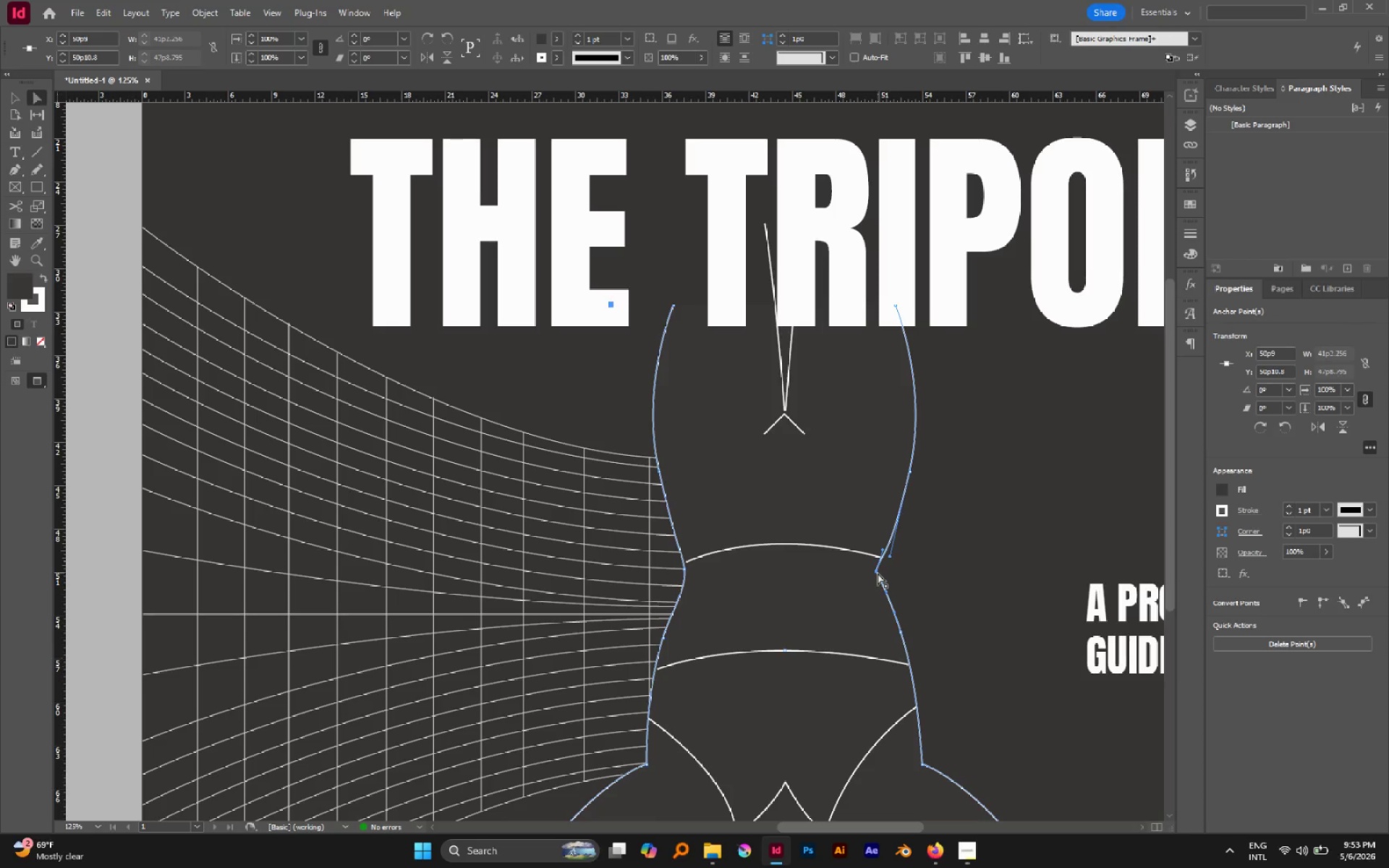 
key(P)
 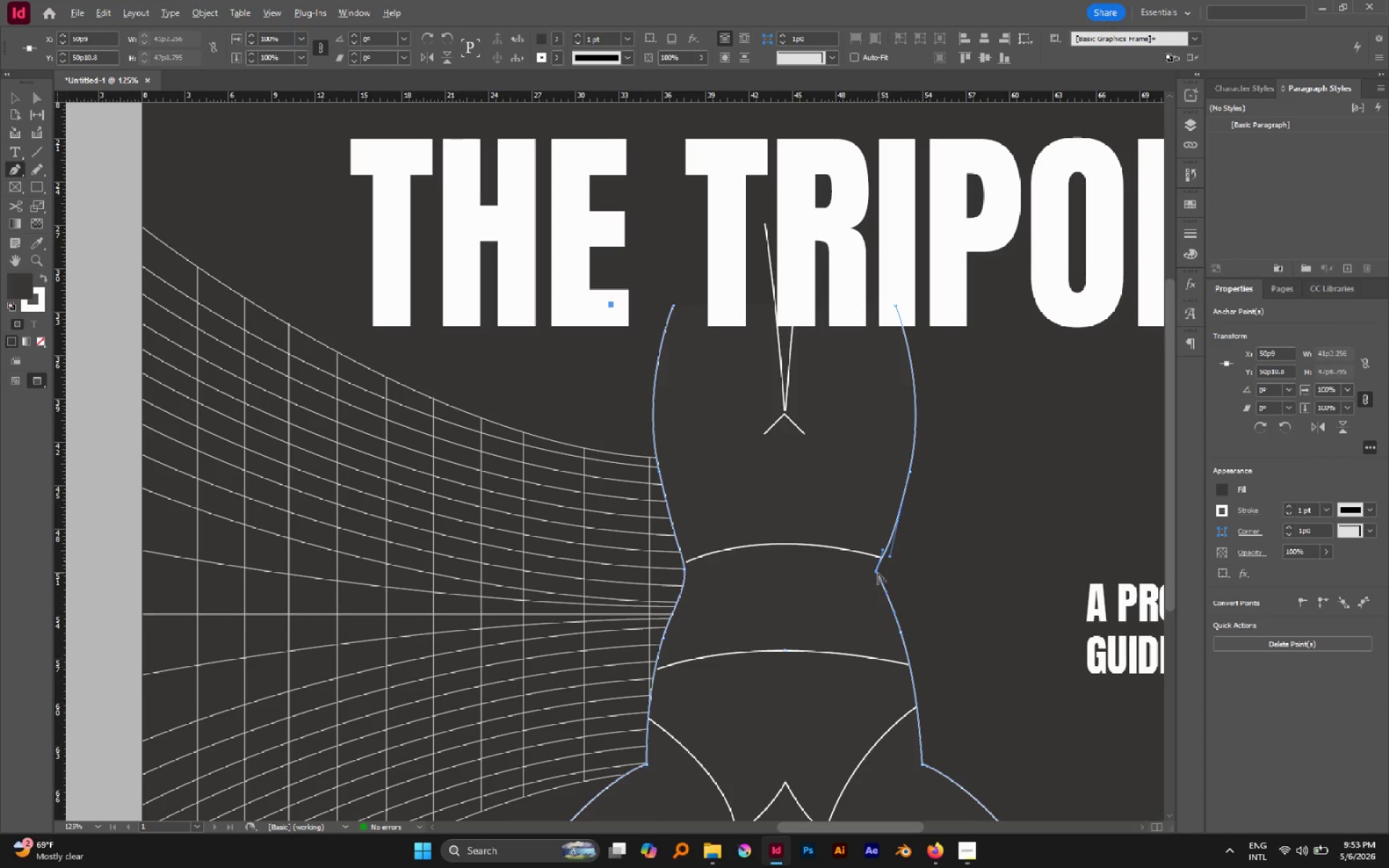 
hold_key(key=AltLeft, duration=2.2)
left_click_drag(start_coordinate=[876, 572], to_coordinate=[877, 589])
 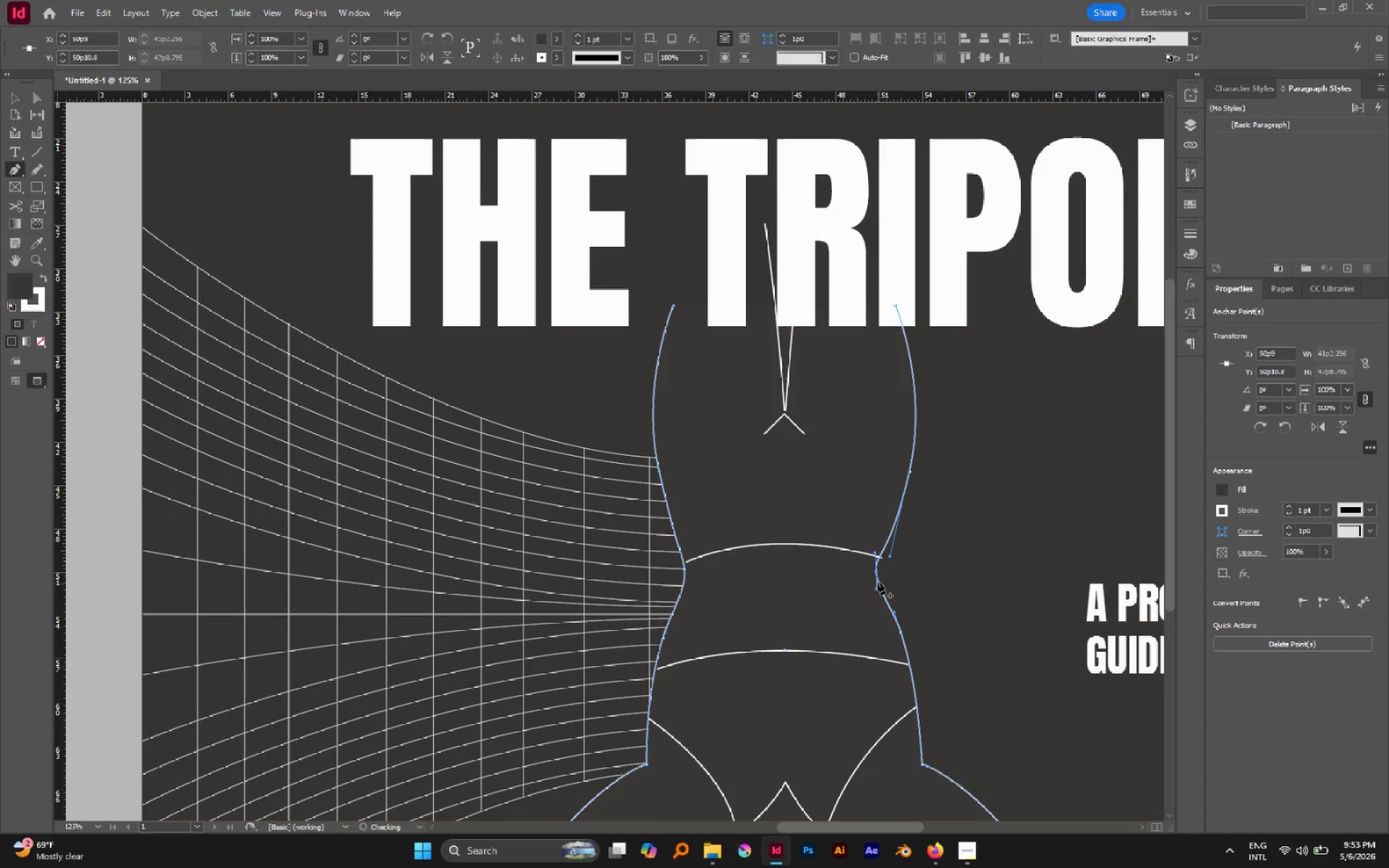 
key(A)
 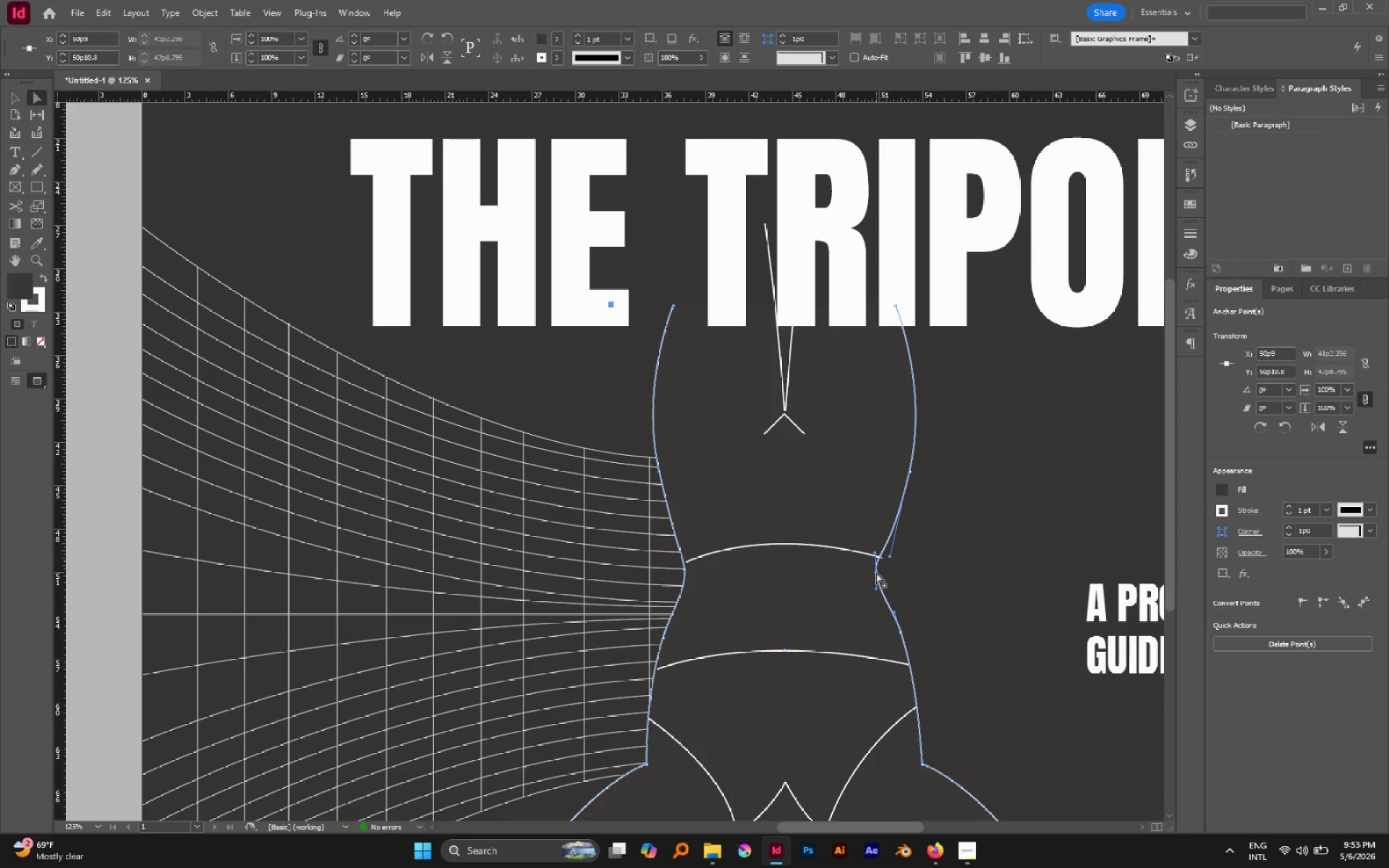 
left_click_drag(start_coordinate=[876, 572], to_coordinate=[880, 572])
 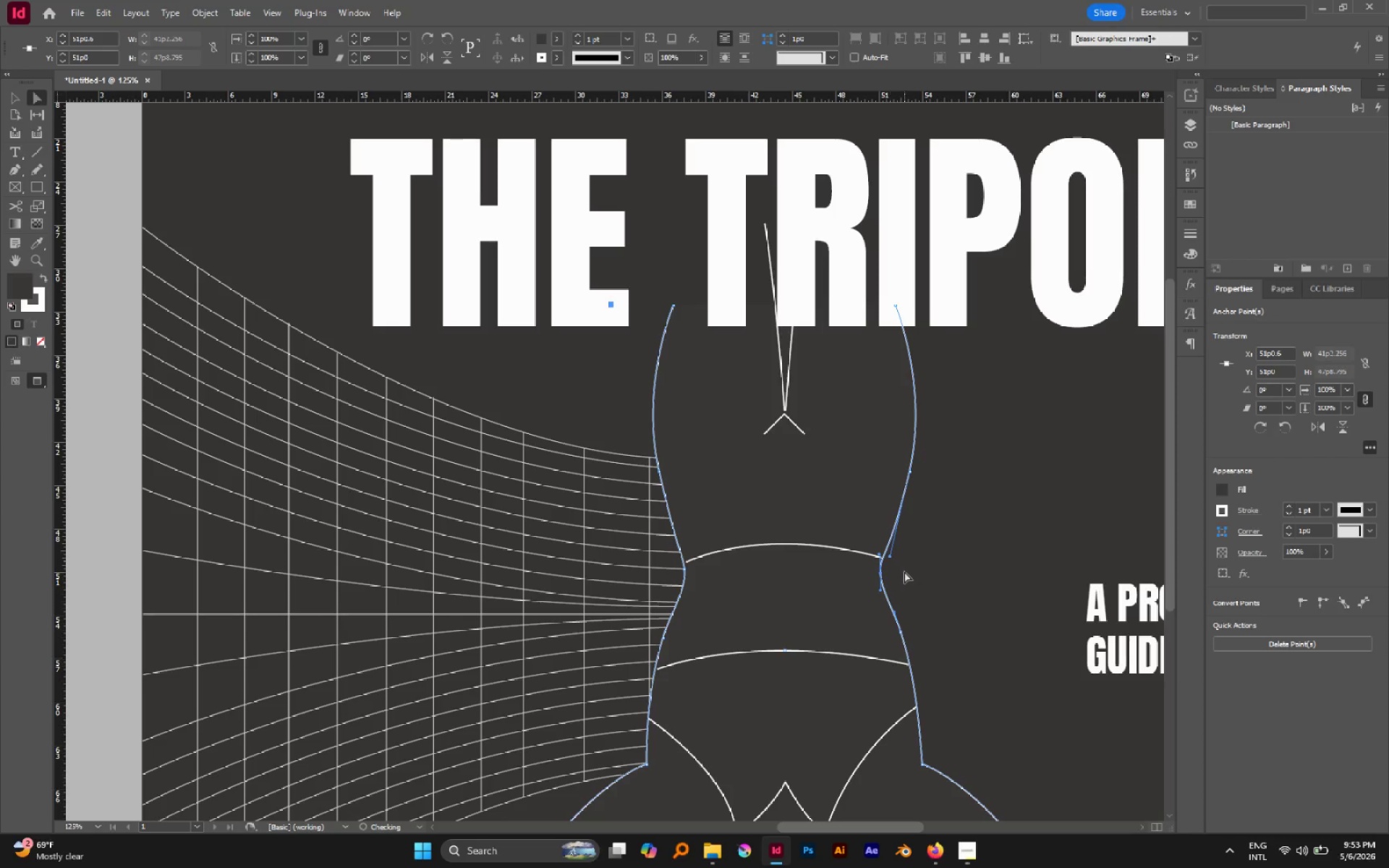 
left_click([904, 571])
 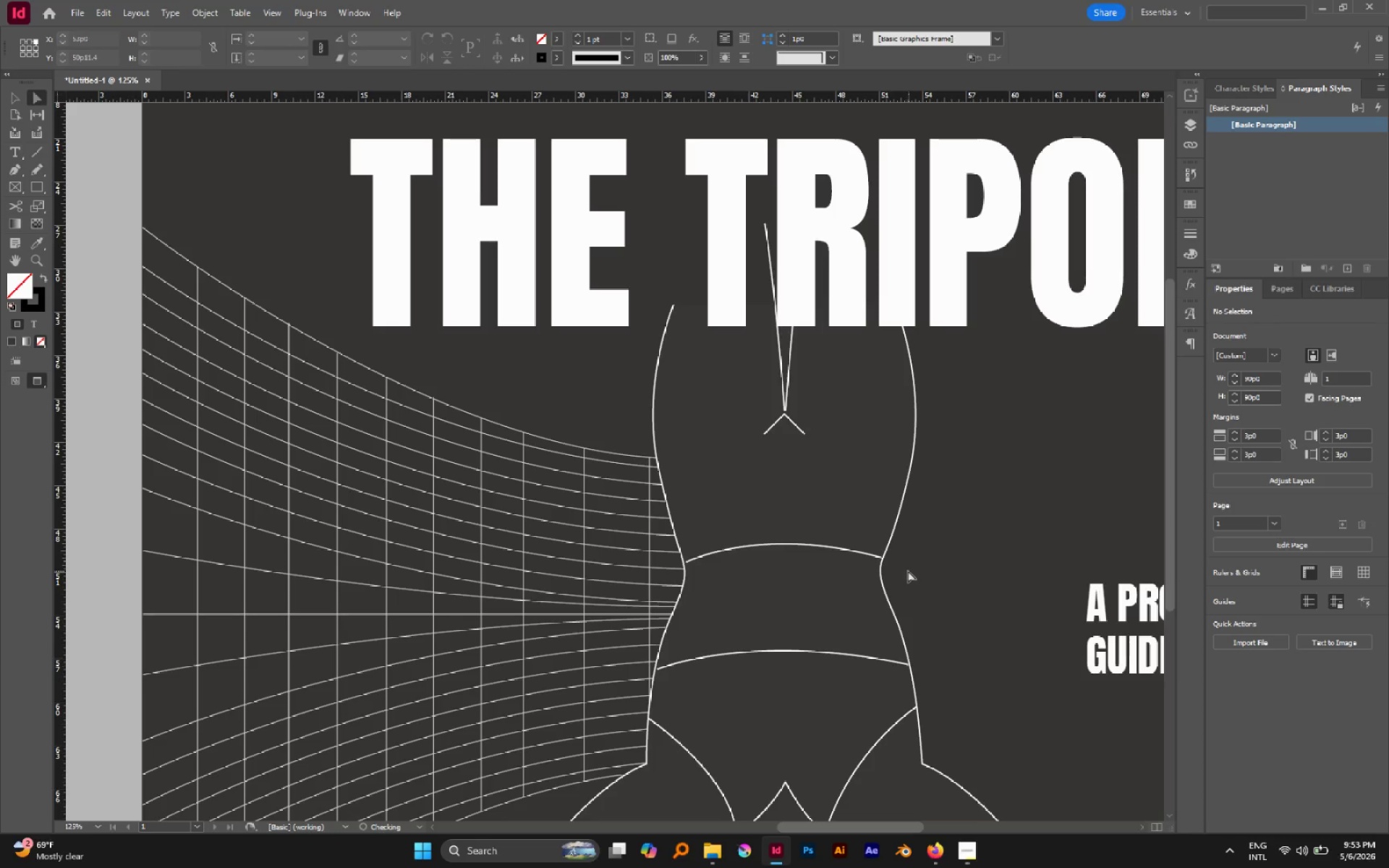 
hold_key(key=AltLeft, duration=0.72)
scroll: coordinate [870, 552], scroll_direction: down, amount: 4.0
 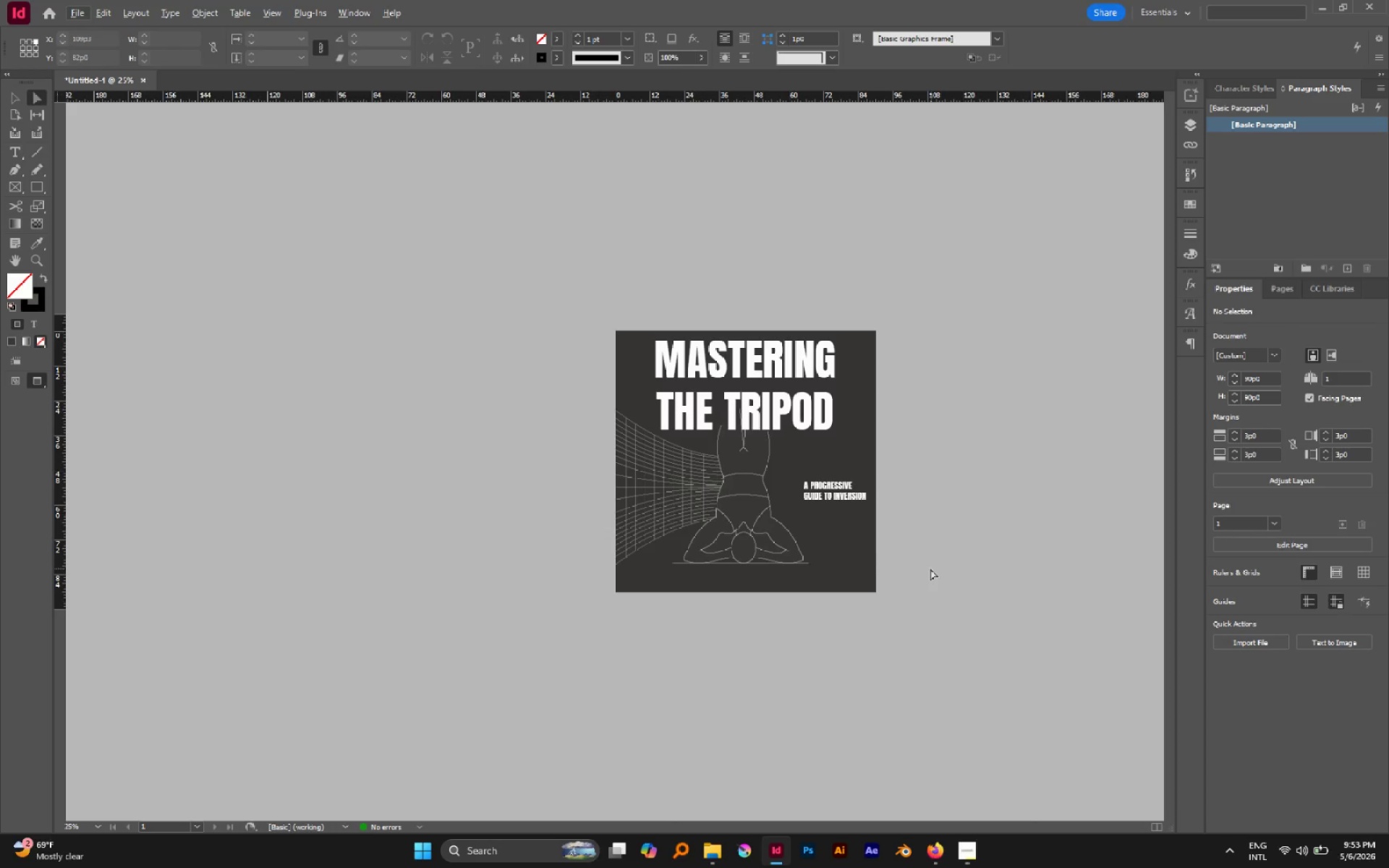 
hold_key(key=AltLeft, duration=0.73)
scroll: coordinate [961, 490], scroll_direction: up, amount: 2.0
 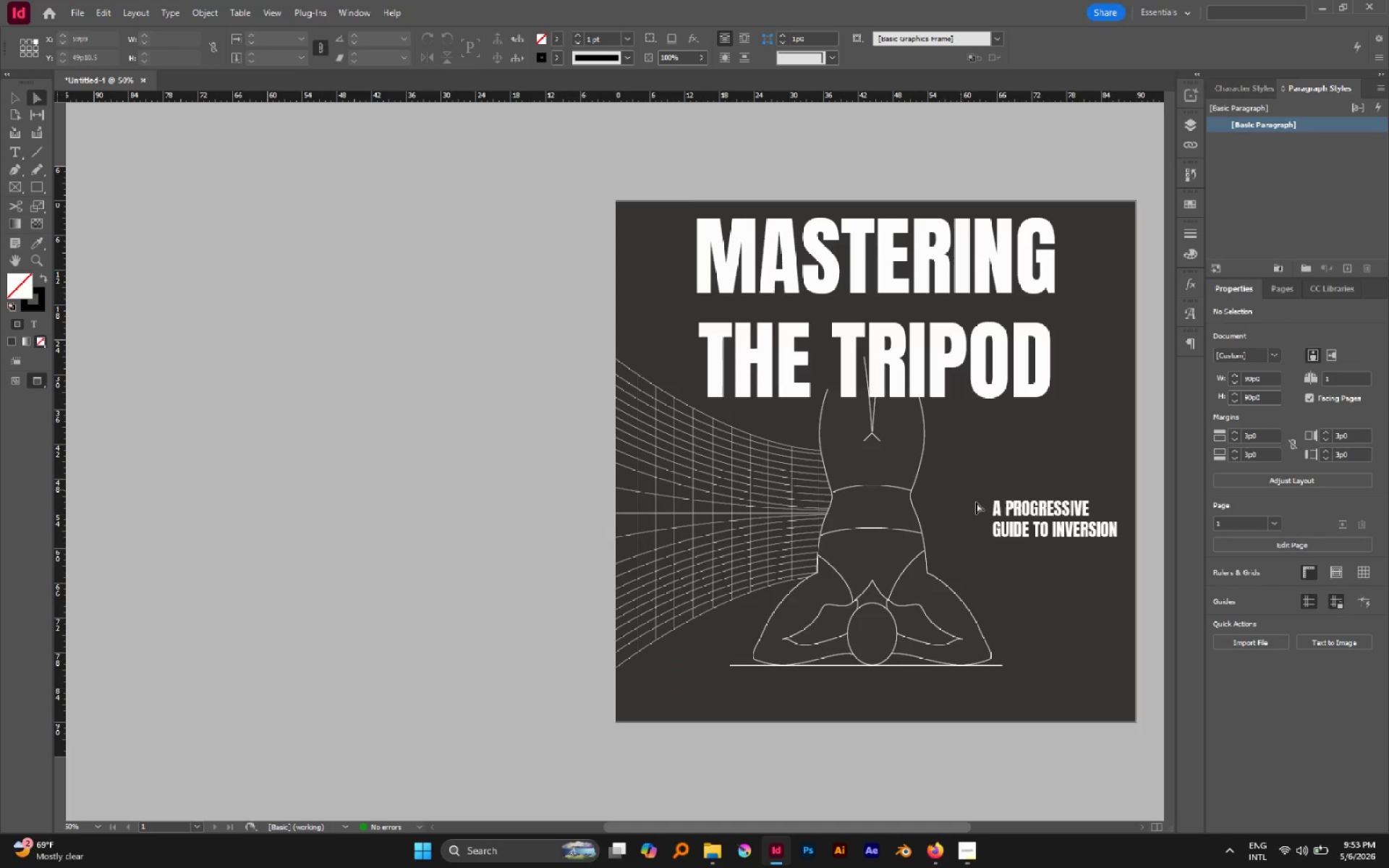 
hold_key(key=AltLeft, duration=1.75)
scroll: coordinate [882, 597], scroll_direction: up, amount: 2.0
 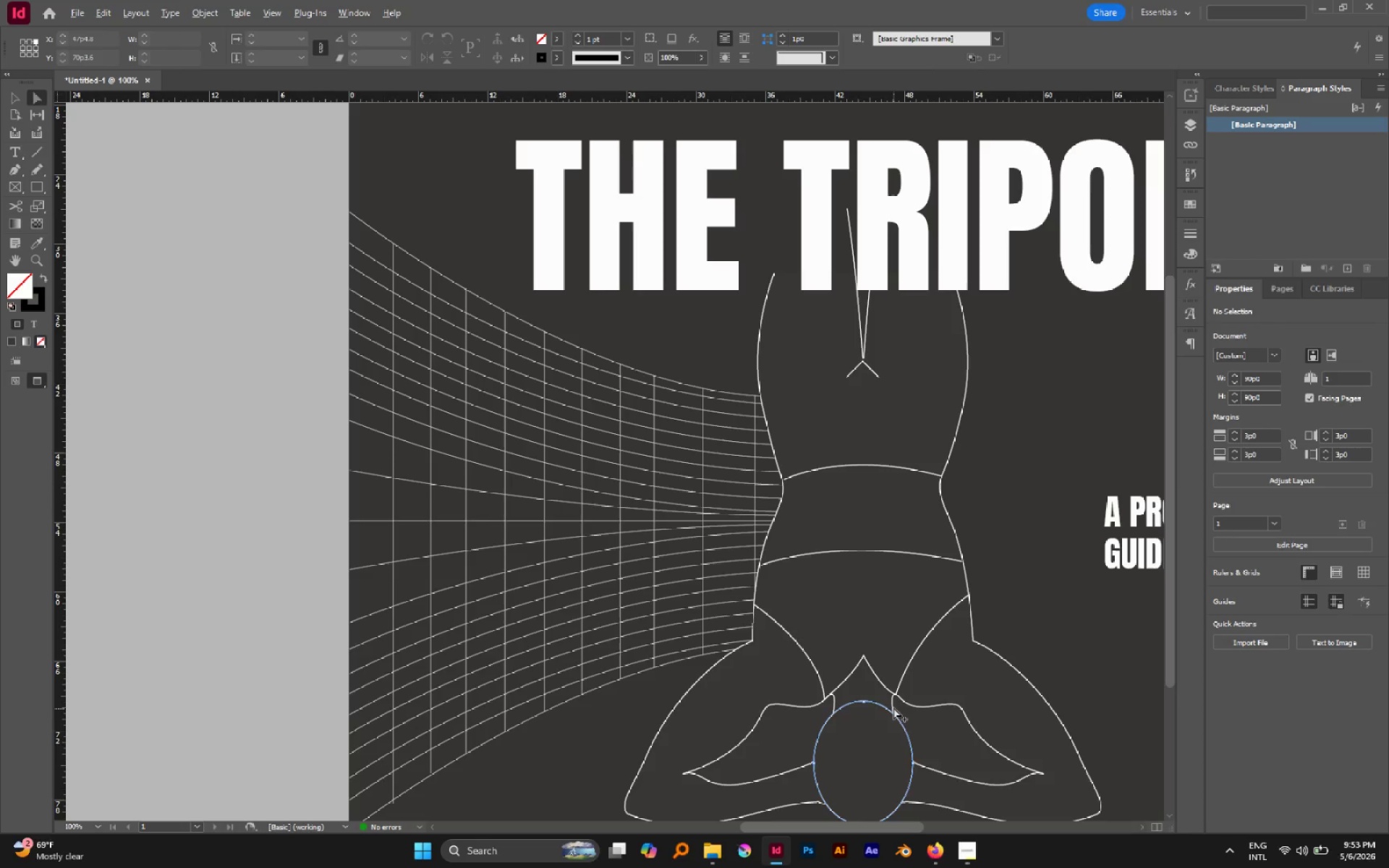 
left_click([893, 704])
 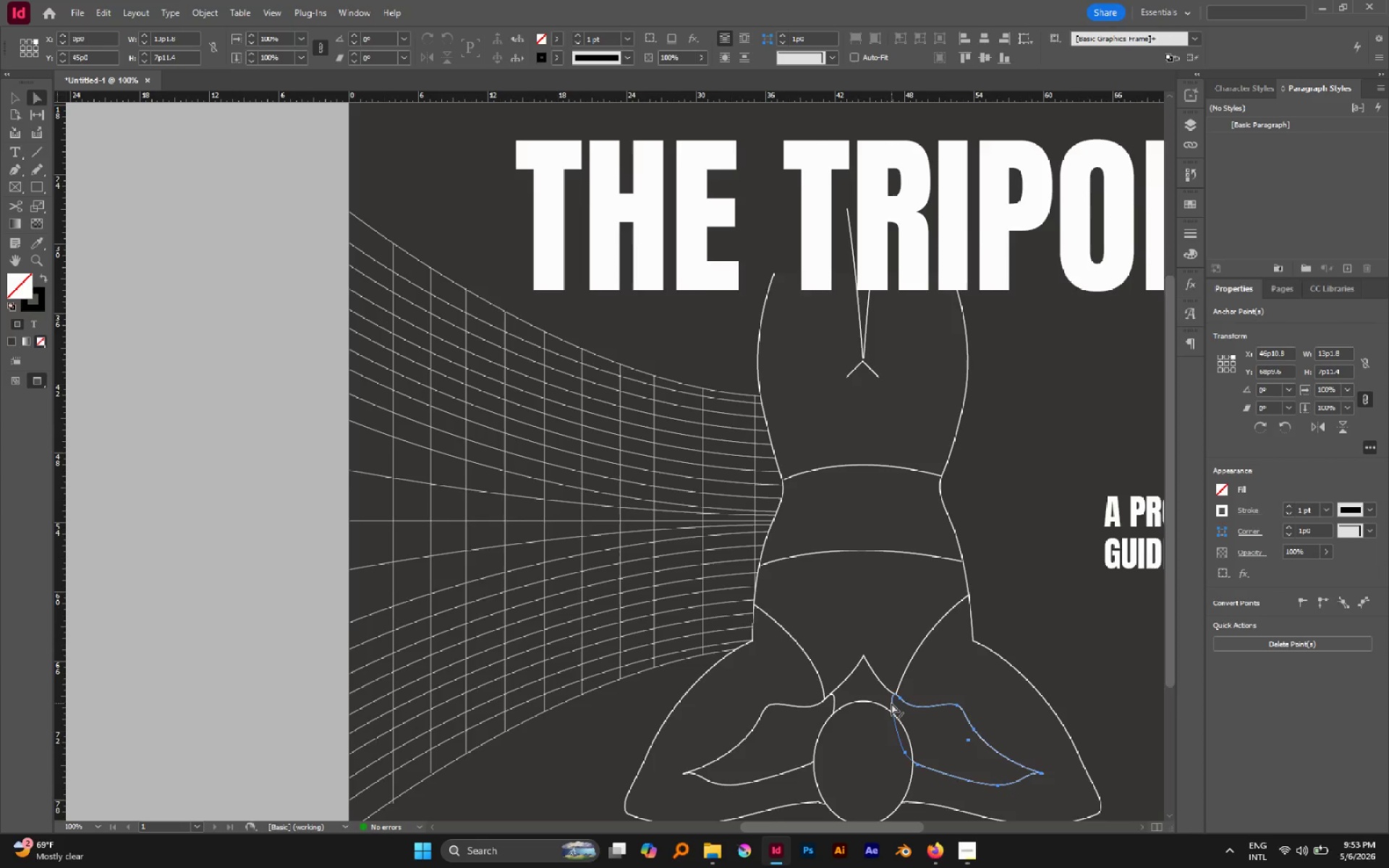 
hold_key(key=AltLeft, duration=0.34)
scroll: coordinate [891, 703], scroll_direction: up, amount: 3.0
 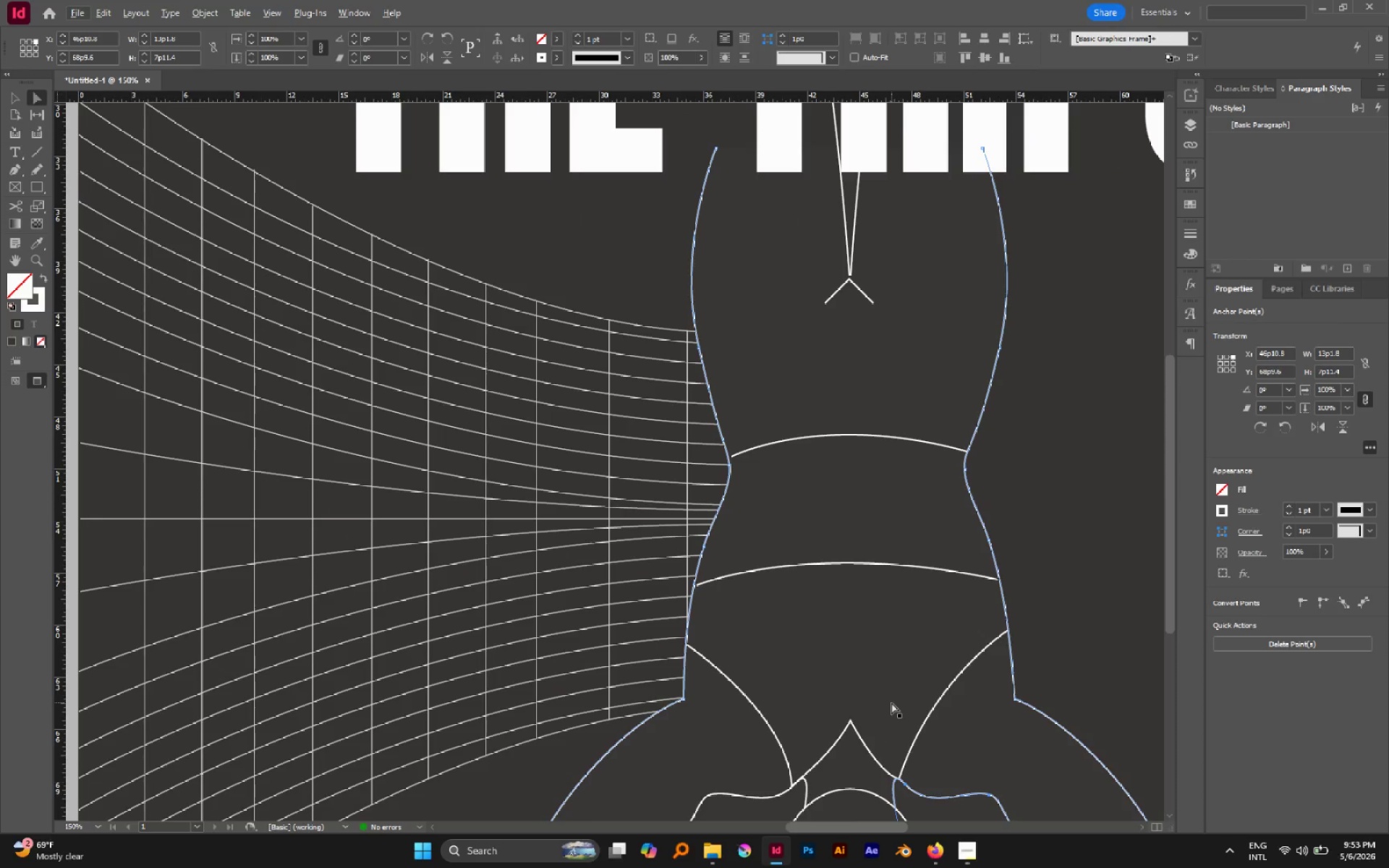 
hold_key(key=Space, duration=0.56)
 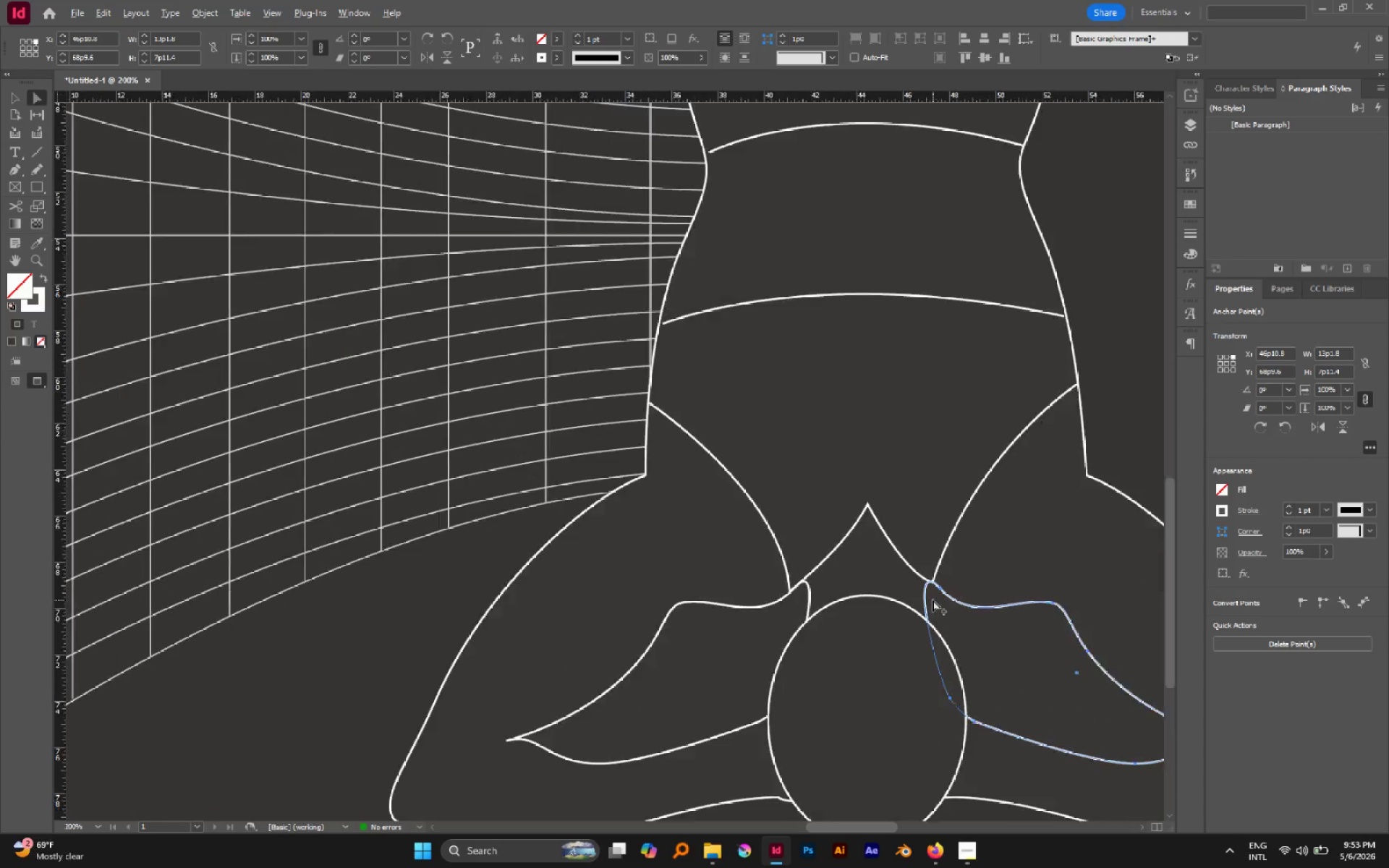 
left_click_drag(start_coordinate=[895, 707], to_coordinate=[928, 514])
 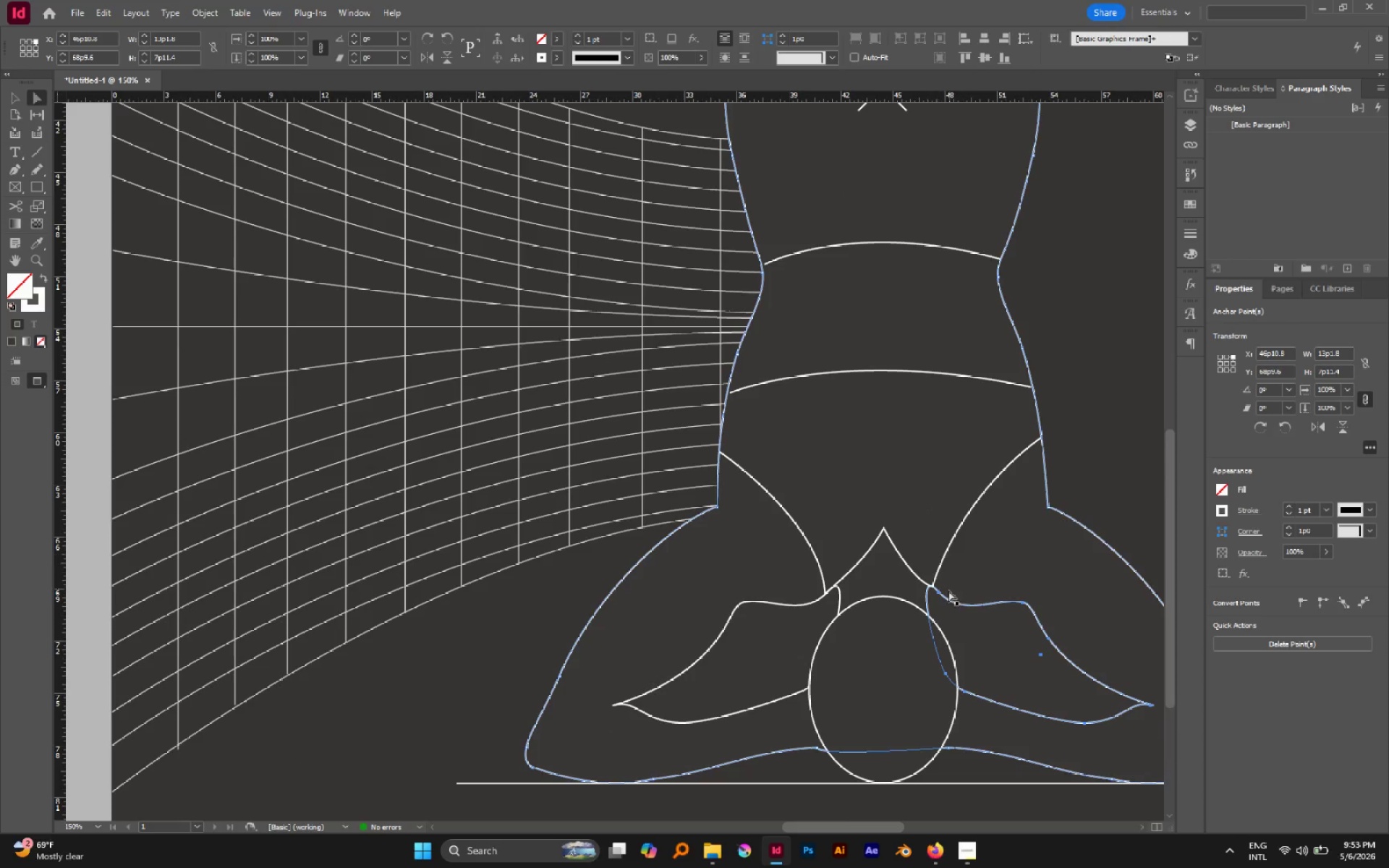 
hold_key(key=AltLeft, duration=0.45)
scroll: coordinate [933, 600], scroll_direction: up, amount: 1.0
 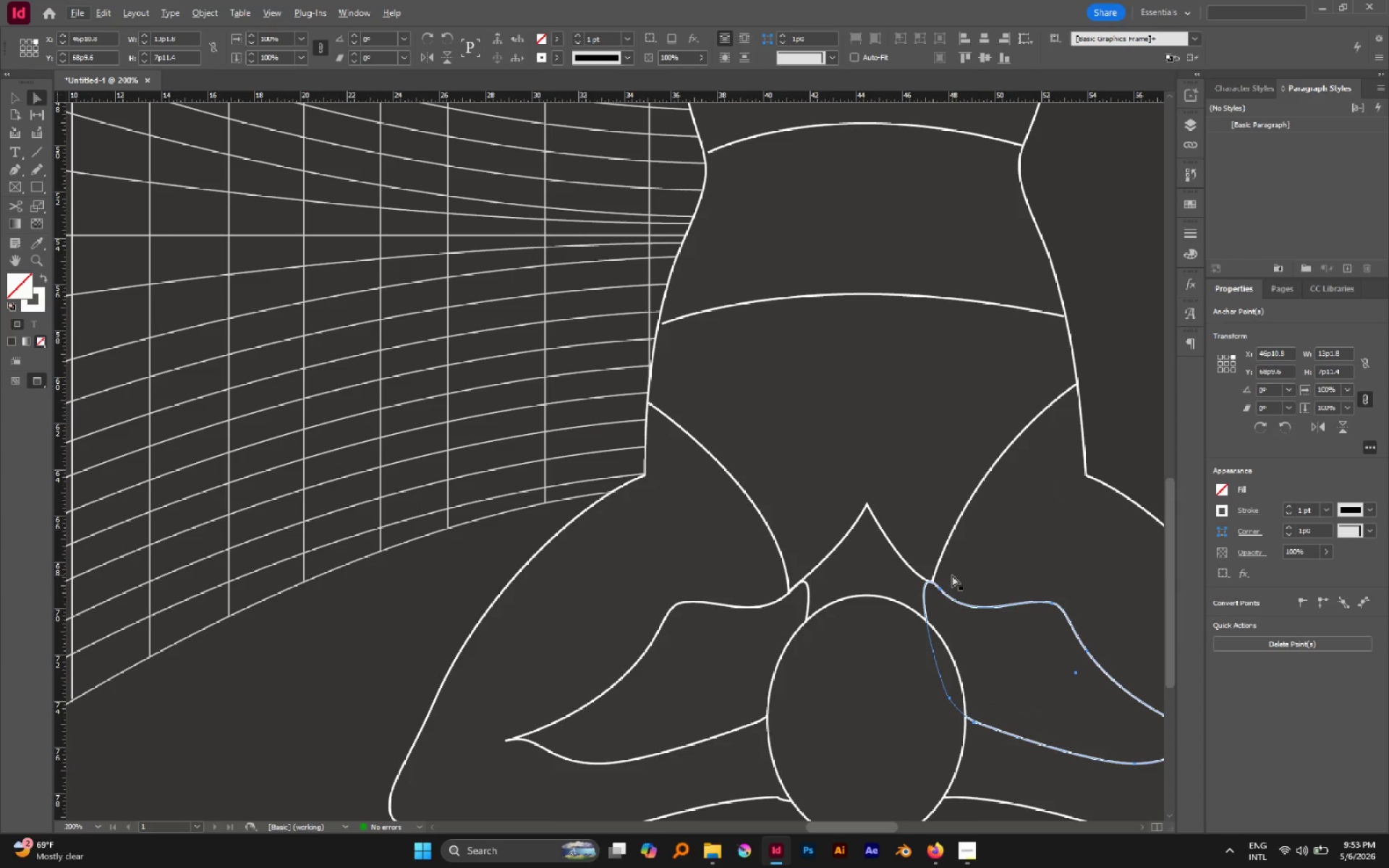 
hold_key(key=AltLeft, duration=0.39)
scroll: coordinate [938, 578], scroll_direction: up, amount: 1.0
 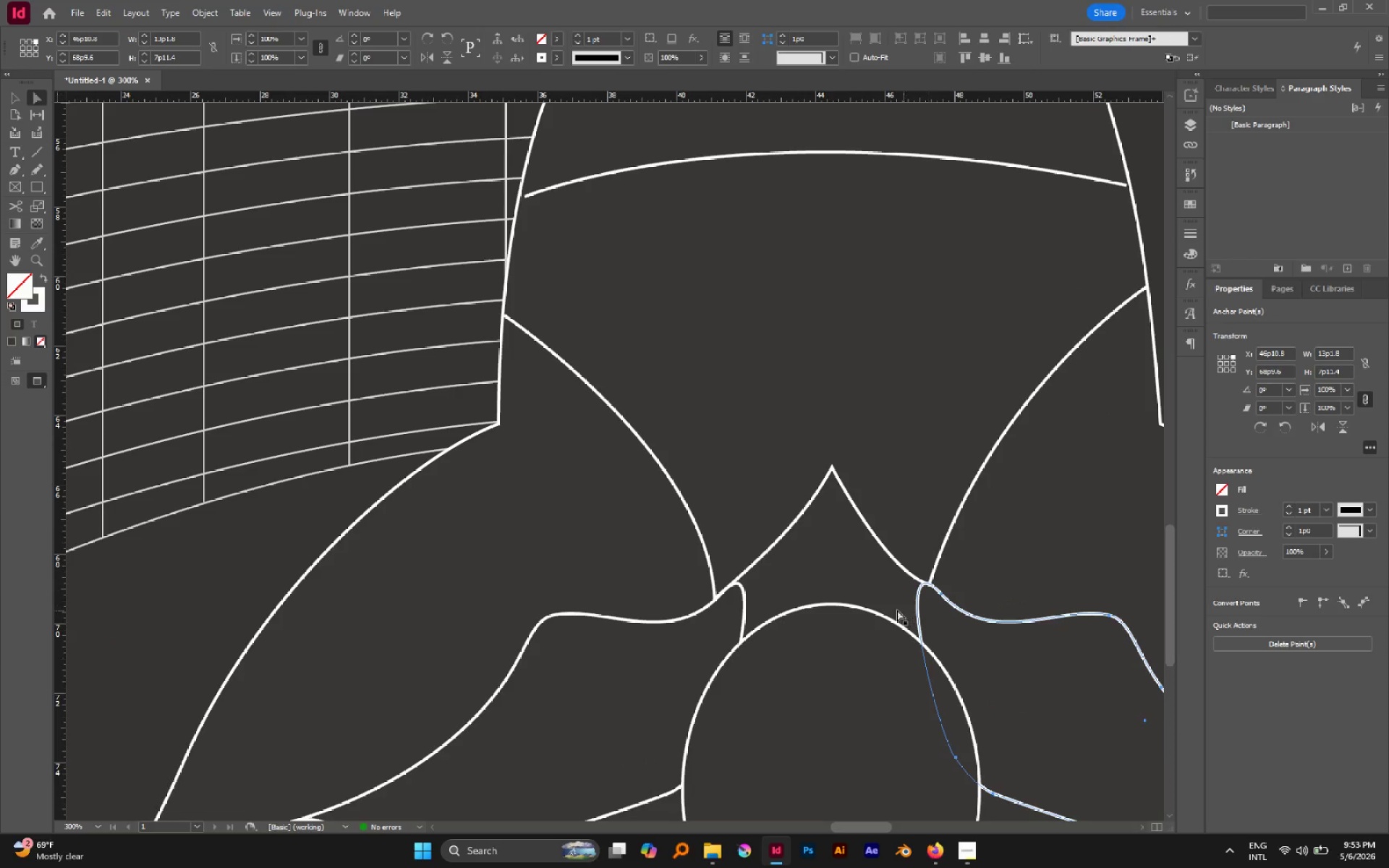 
left_click([894, 609])
 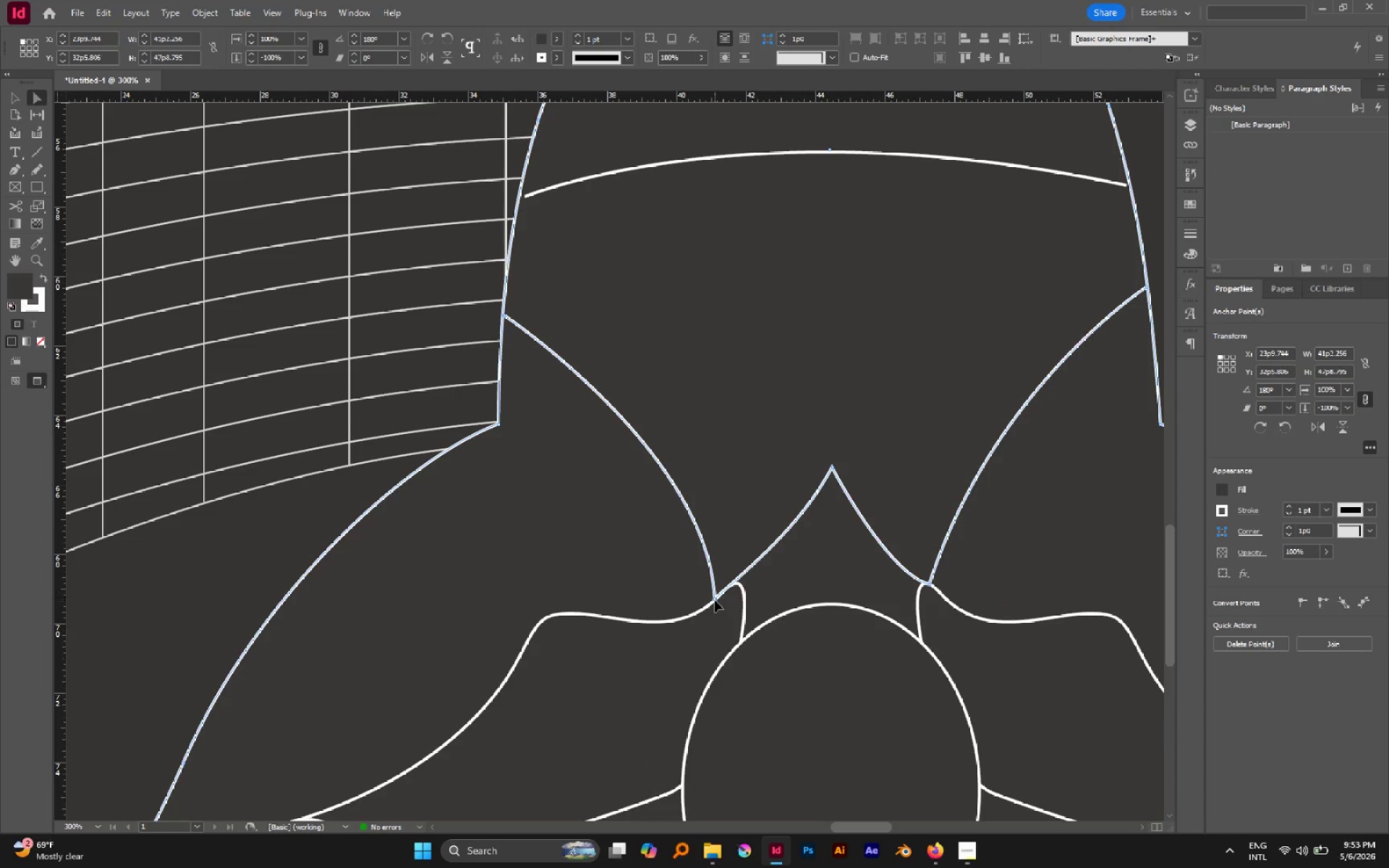 
left_click([715, 597])
 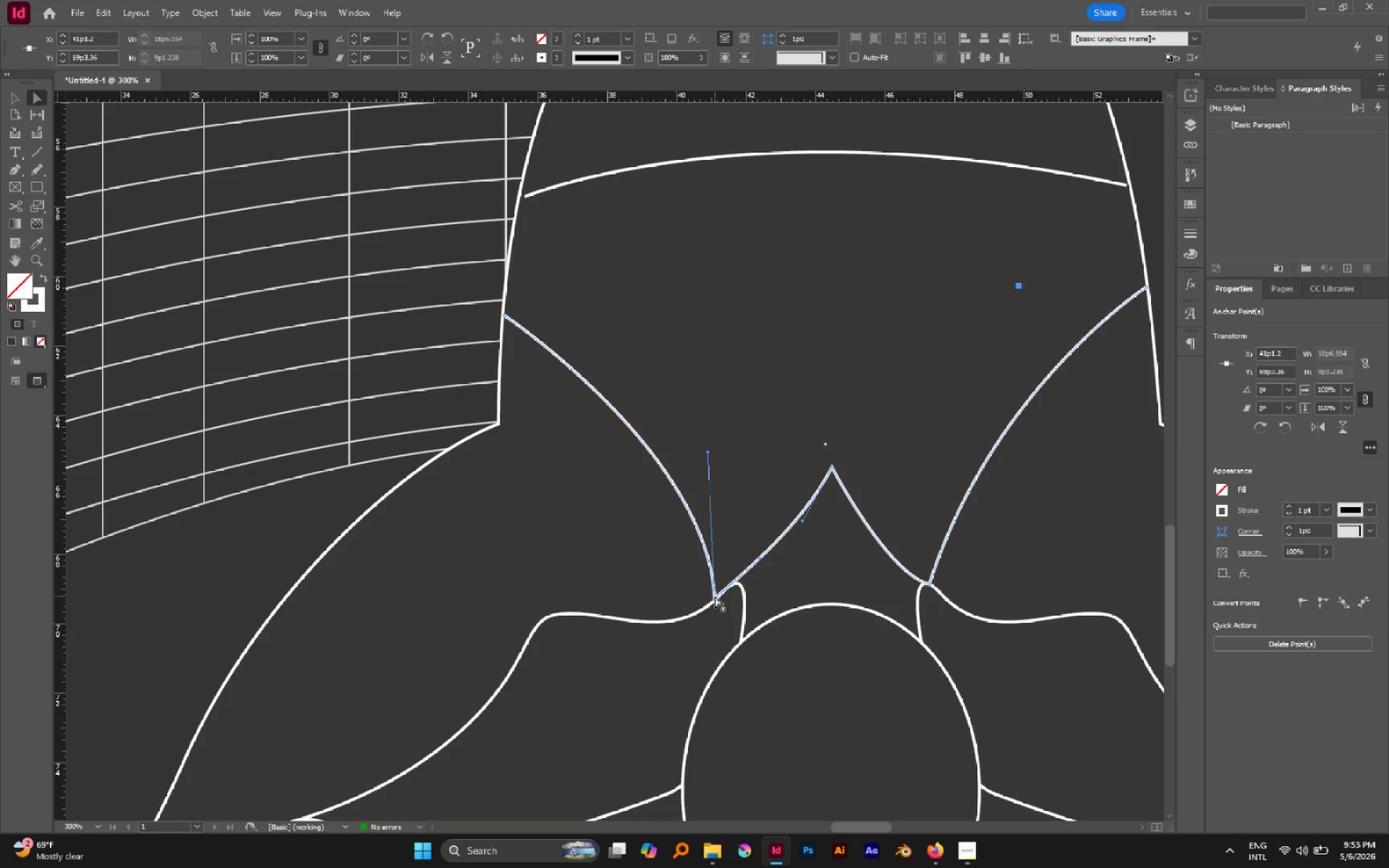 
left_click_drag(start_coordinate=[715, 596], to_coordinate=[734, 582])
 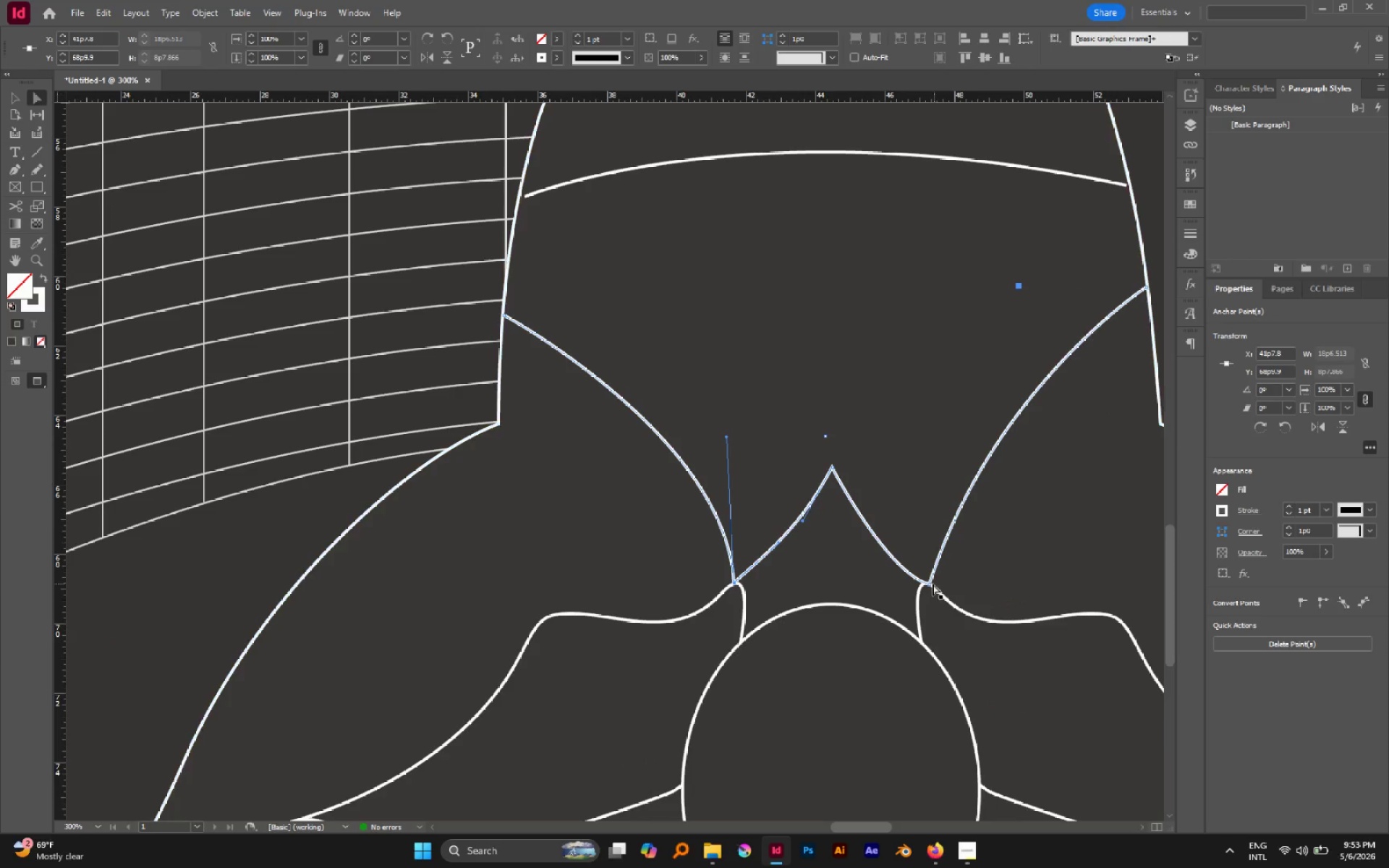 
left_click([929, 584])
 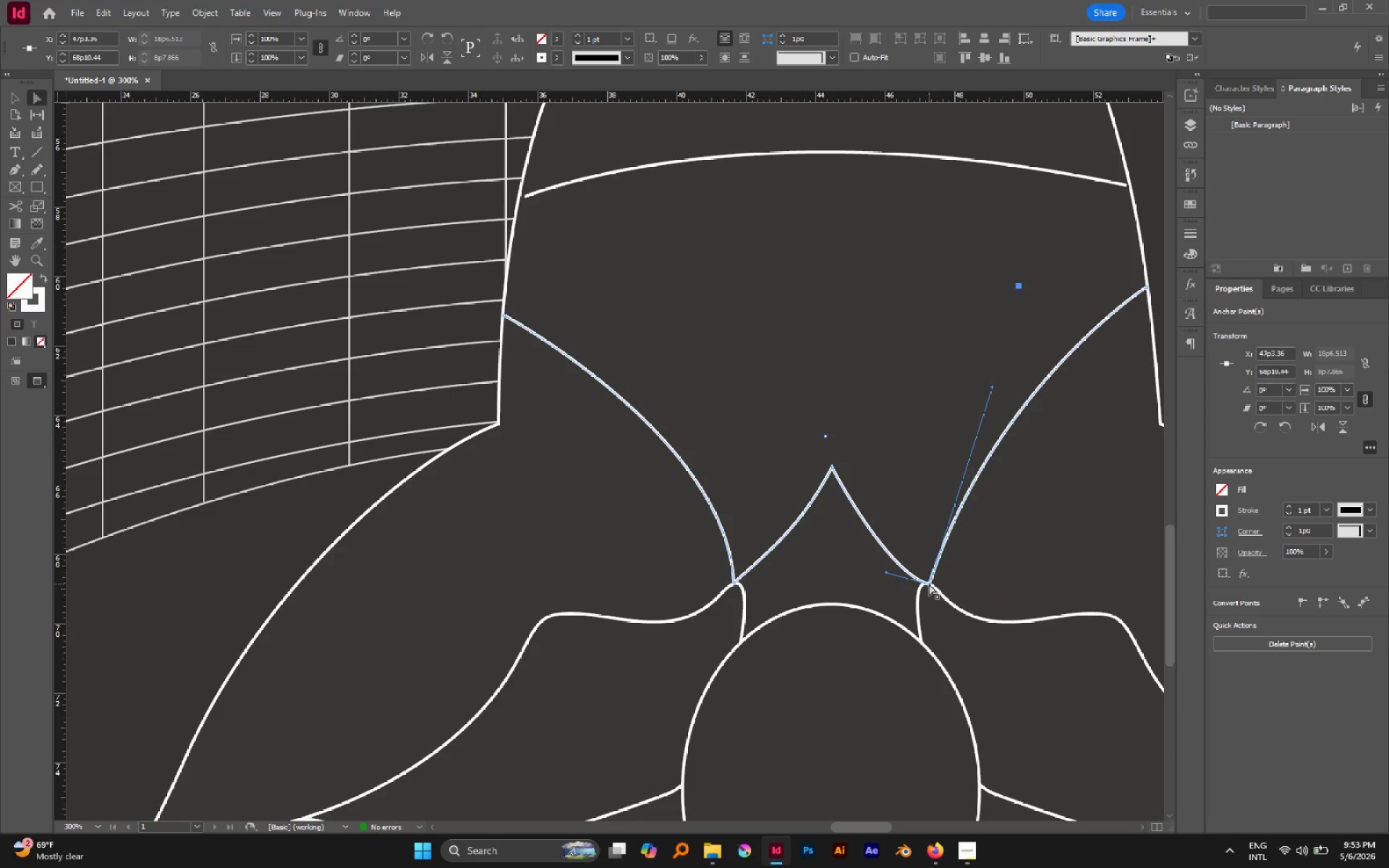 
left_click_drag(start_coordinate=[929, 584], to_coordinate=[920, 584])
 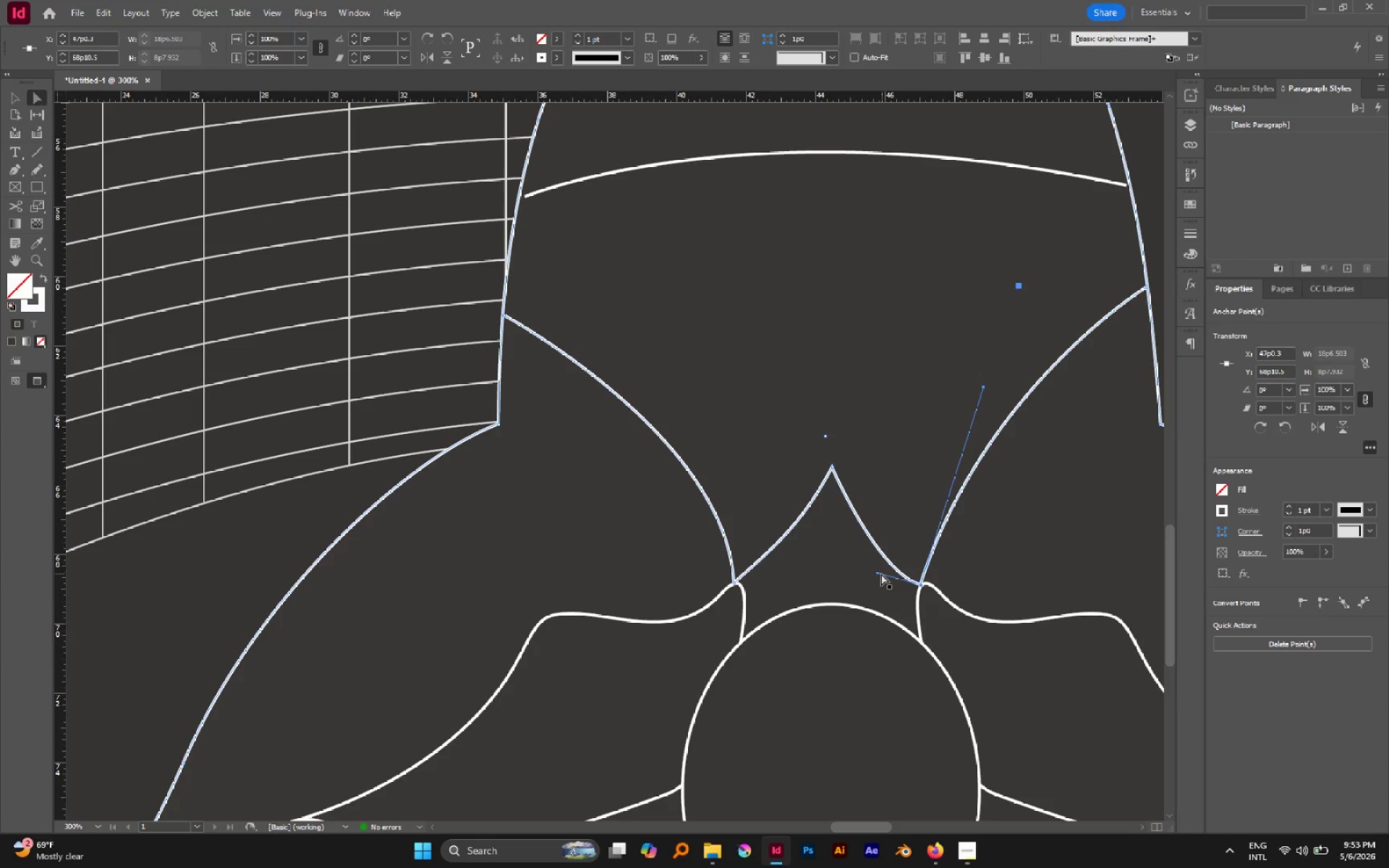 
left_click_drag(start_coordinate=[879, 574], to_coordinate=[888, 555])
 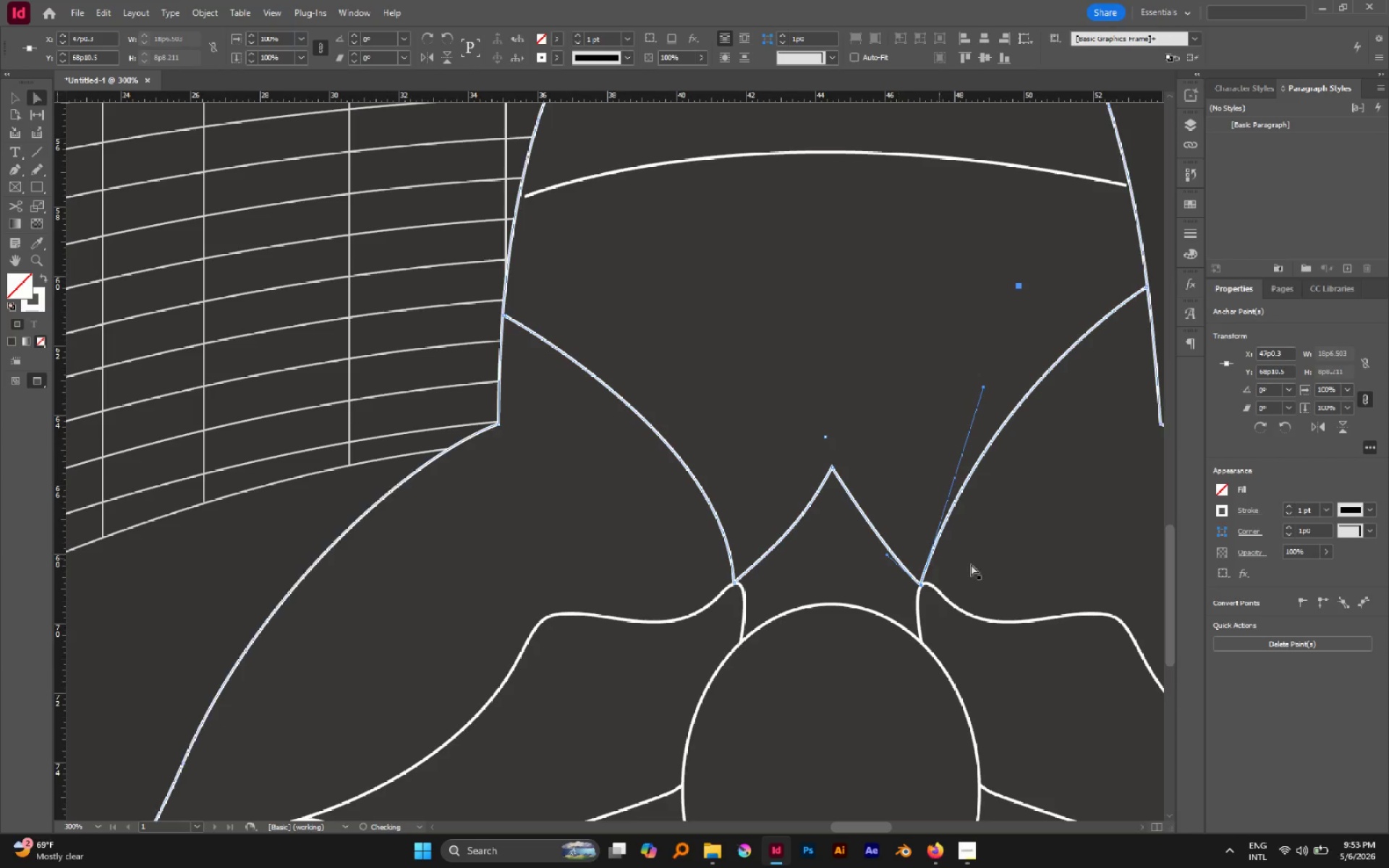 
left_click([988, 564])
 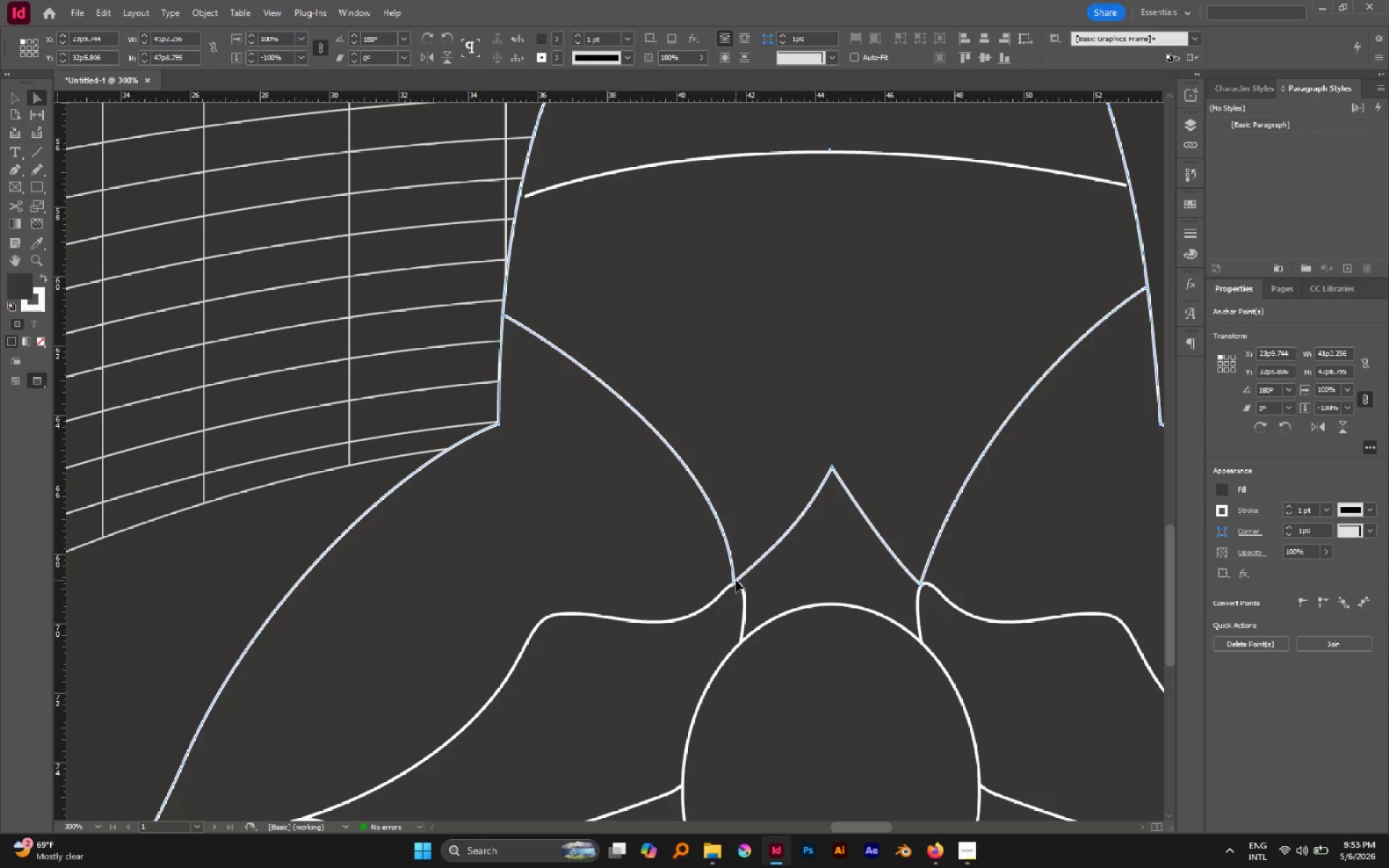 
left_click_drag(start_coordinate=[736, 581], to_coordinate=[739, 583])
 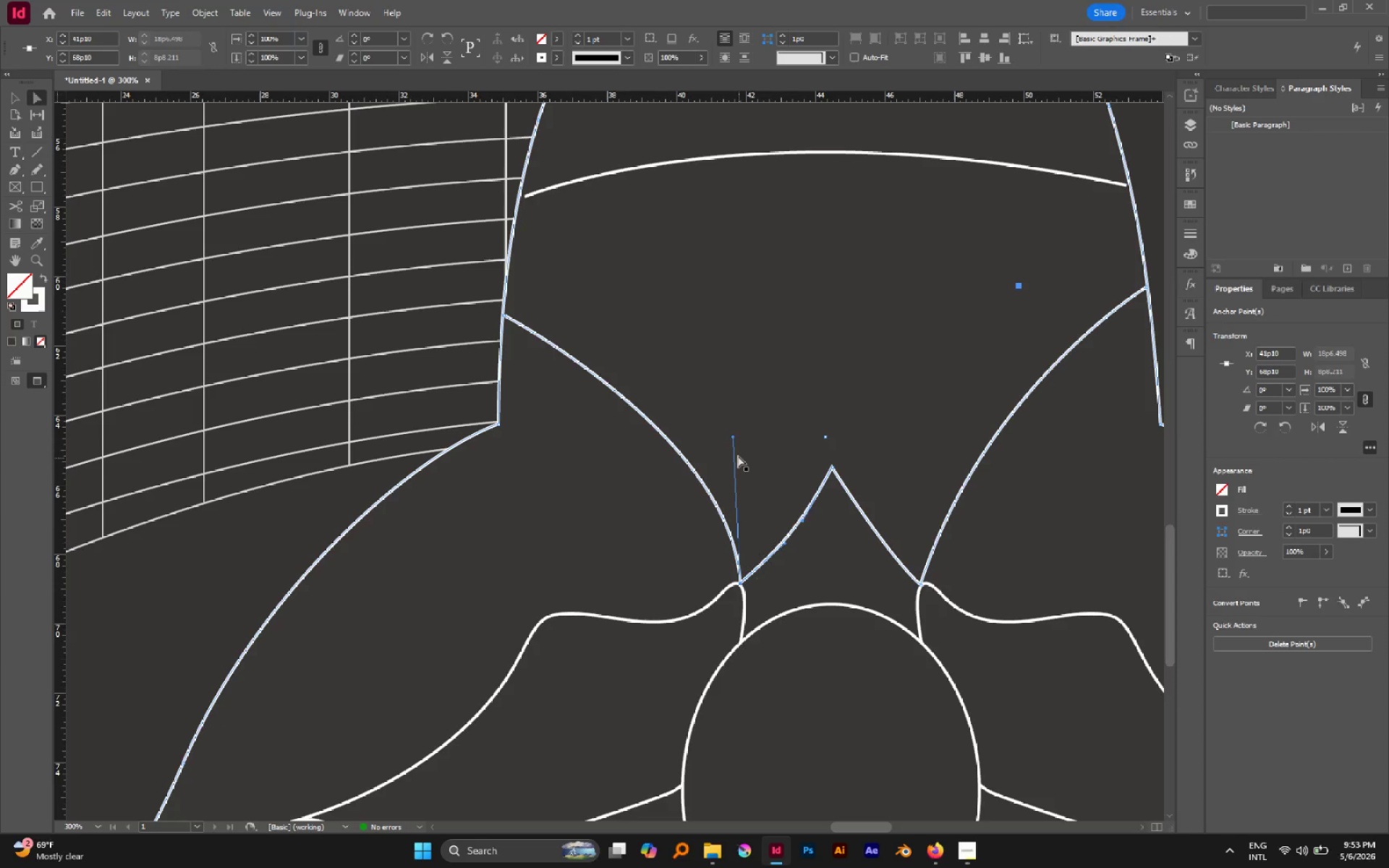 
left_click([748, 450])
 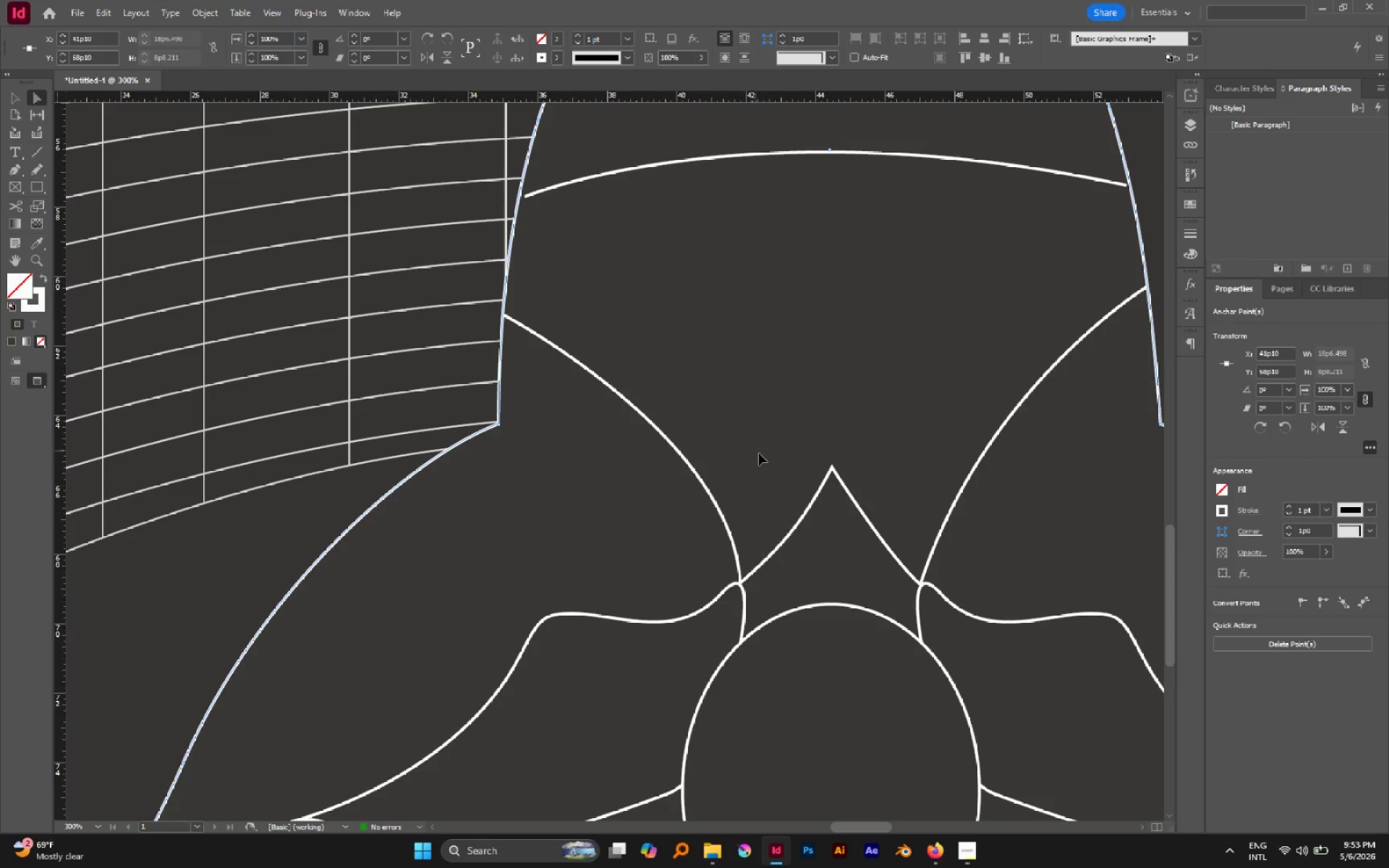 
hold_key(key=AltLeft, duration=0.94)
scroll: coordinate [812, 473], scroll_direction: down, amount: 4.0
 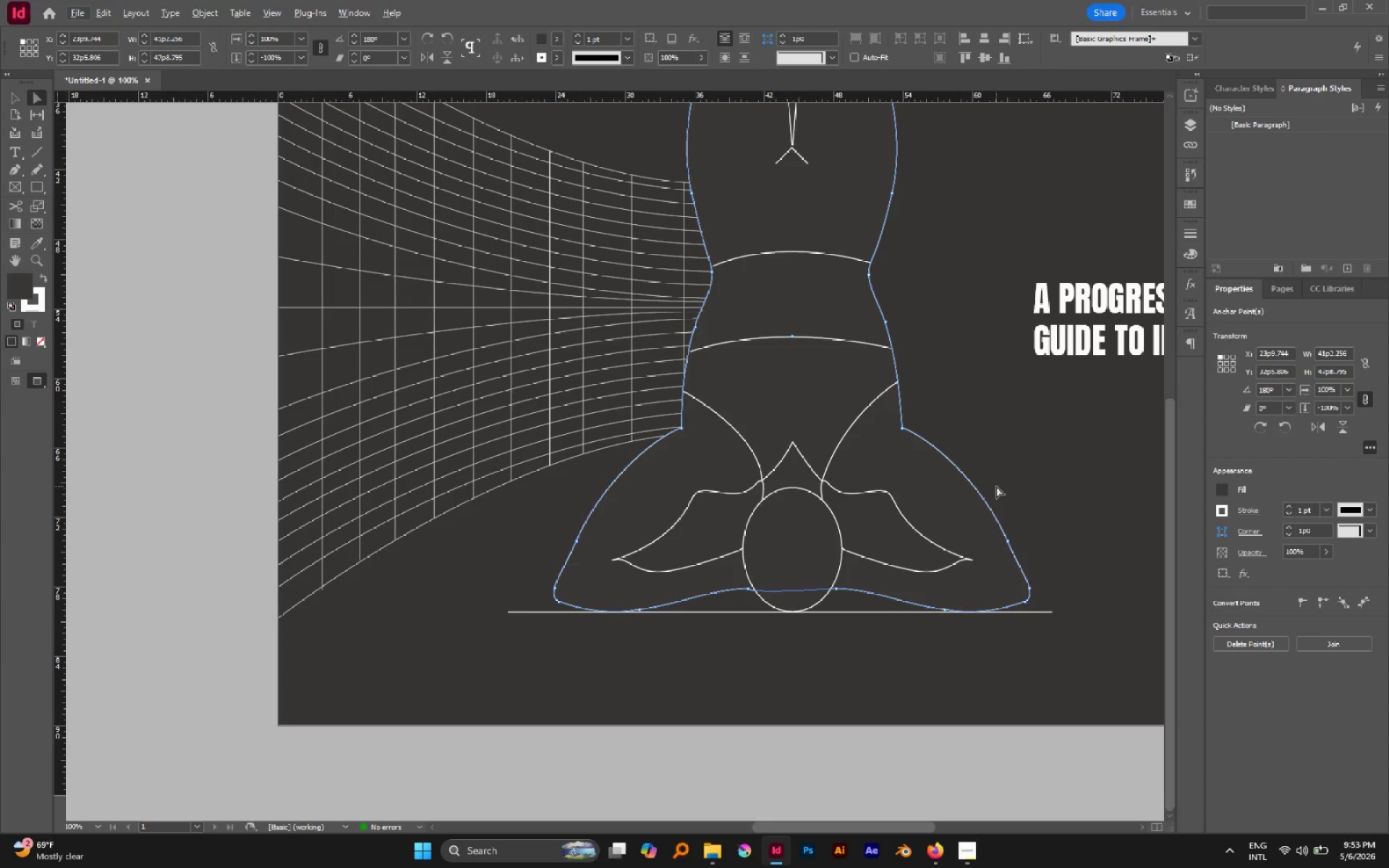 
hold_key(key=AltLeft, duration=0.36)
scroll: coordinate [946, 479], scroll_direction: down, amount: 4.0
 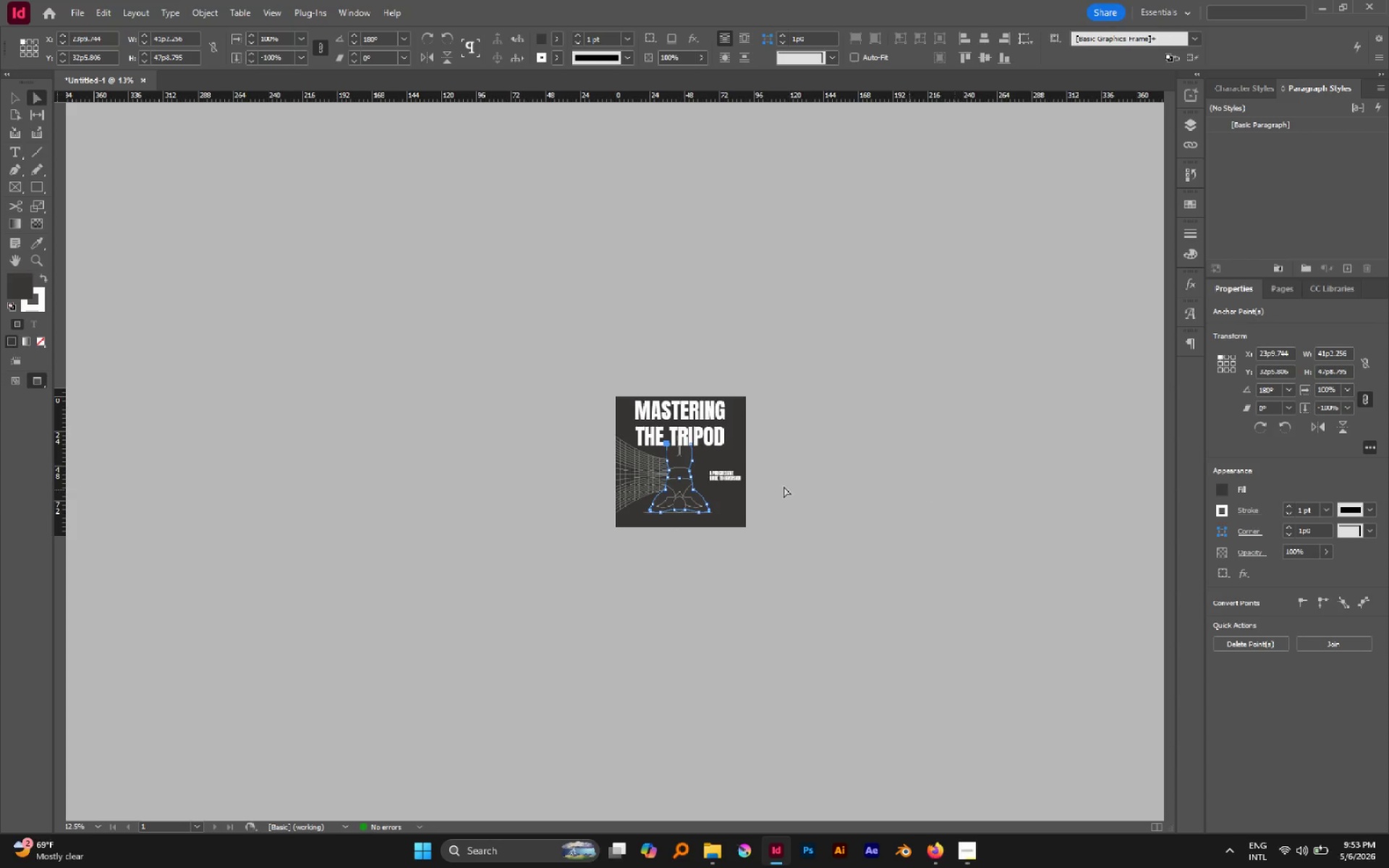 
hold_key(key=AltLeft, duration=0.52)
scroll: coordinate [647, 478], scroll_direction: up, amount: 3.0
 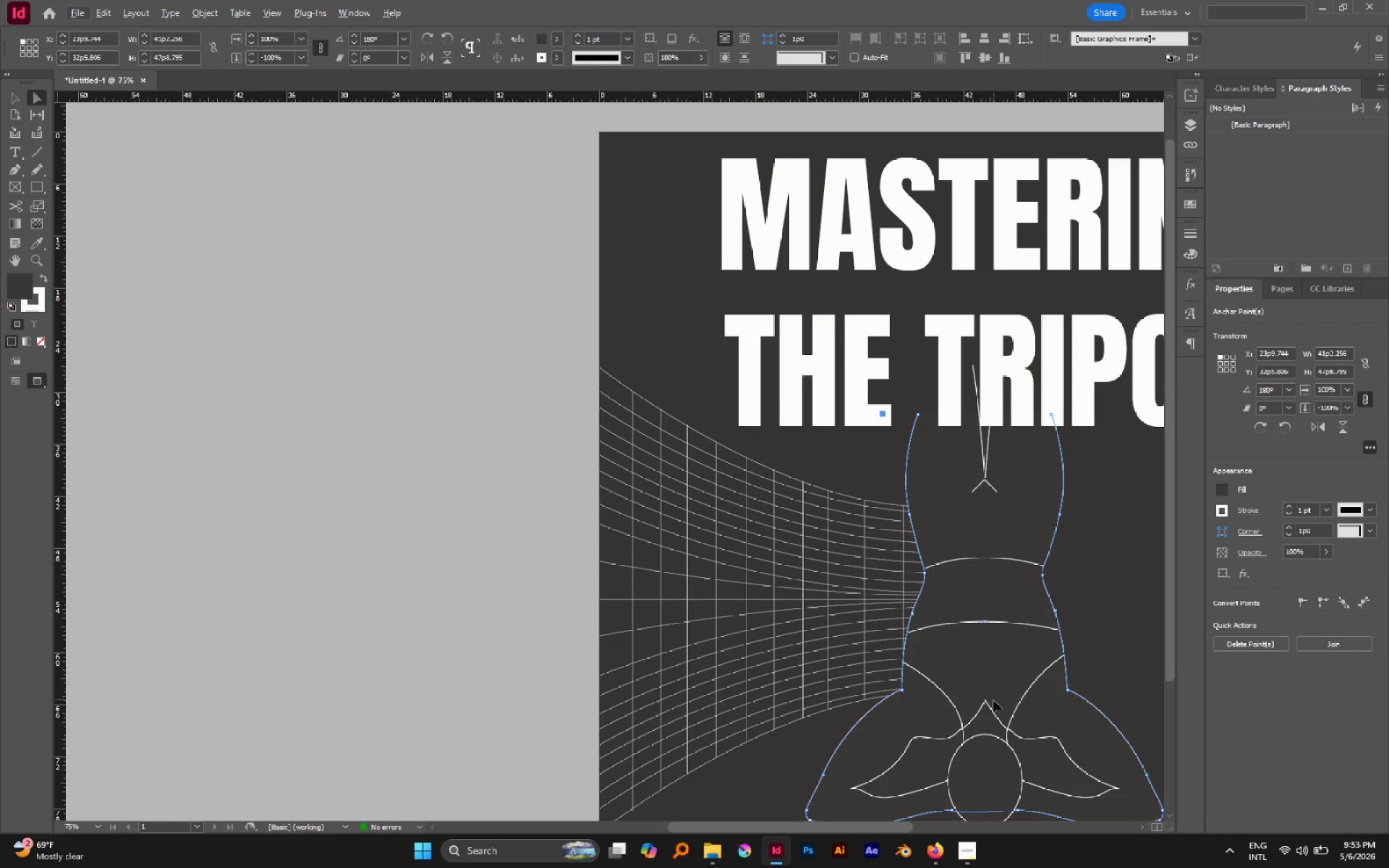 
hold_key(key=Space, duration=0.41)
 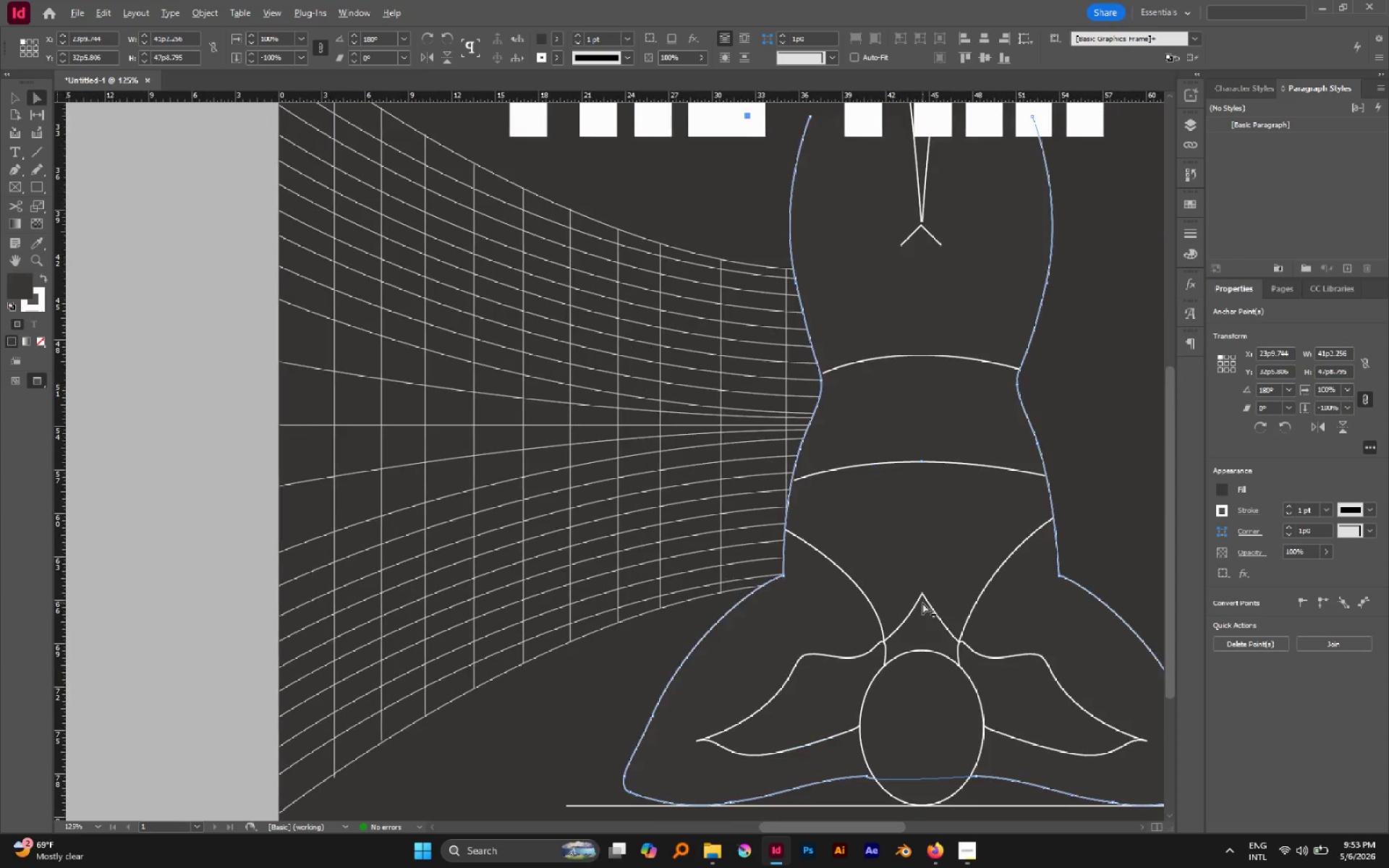 
left_click_drag(start_coordinate=[987, 697], to_coordinate=[924, 594])
 